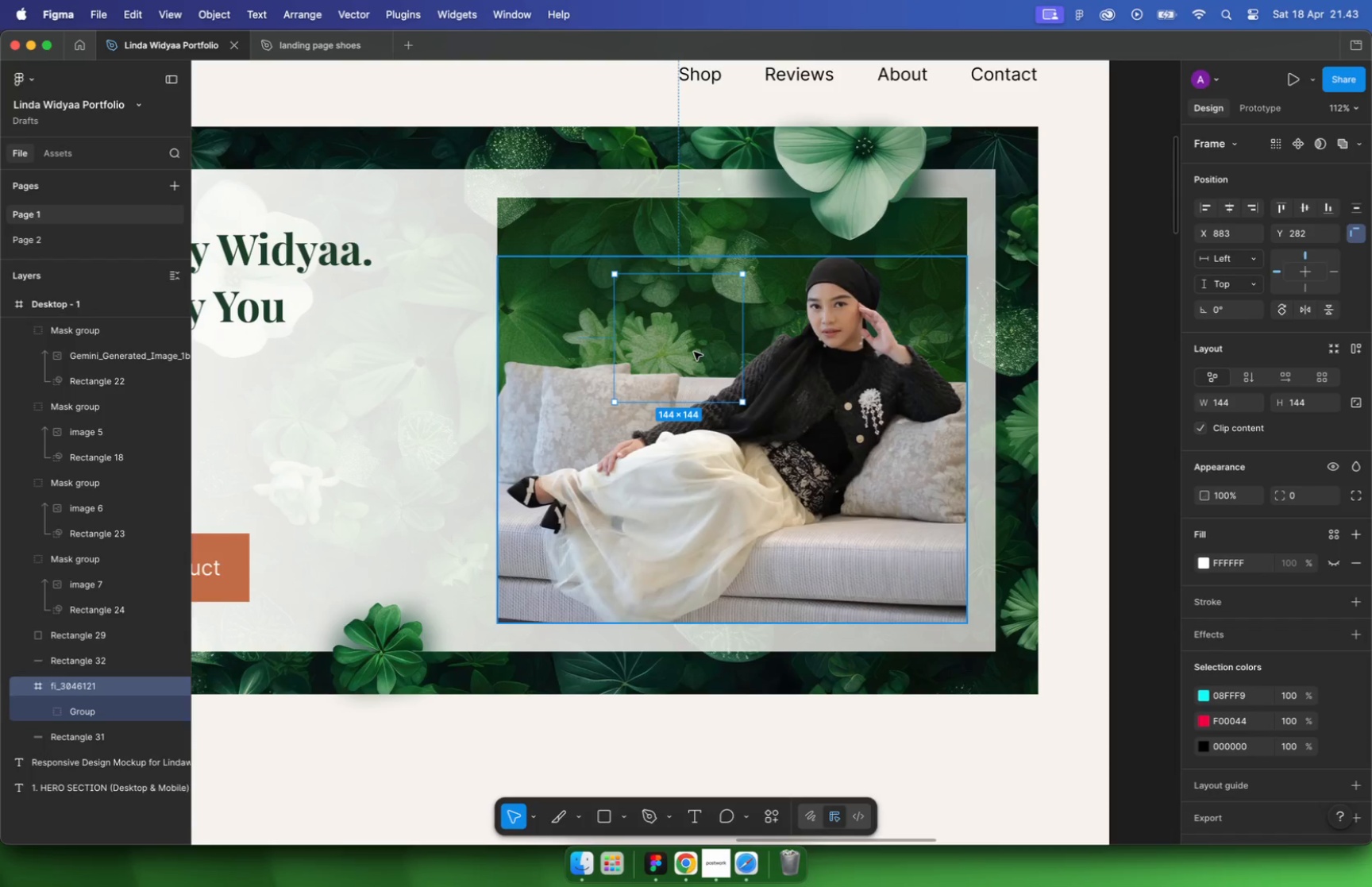 
key(Meta+BracketRight)
 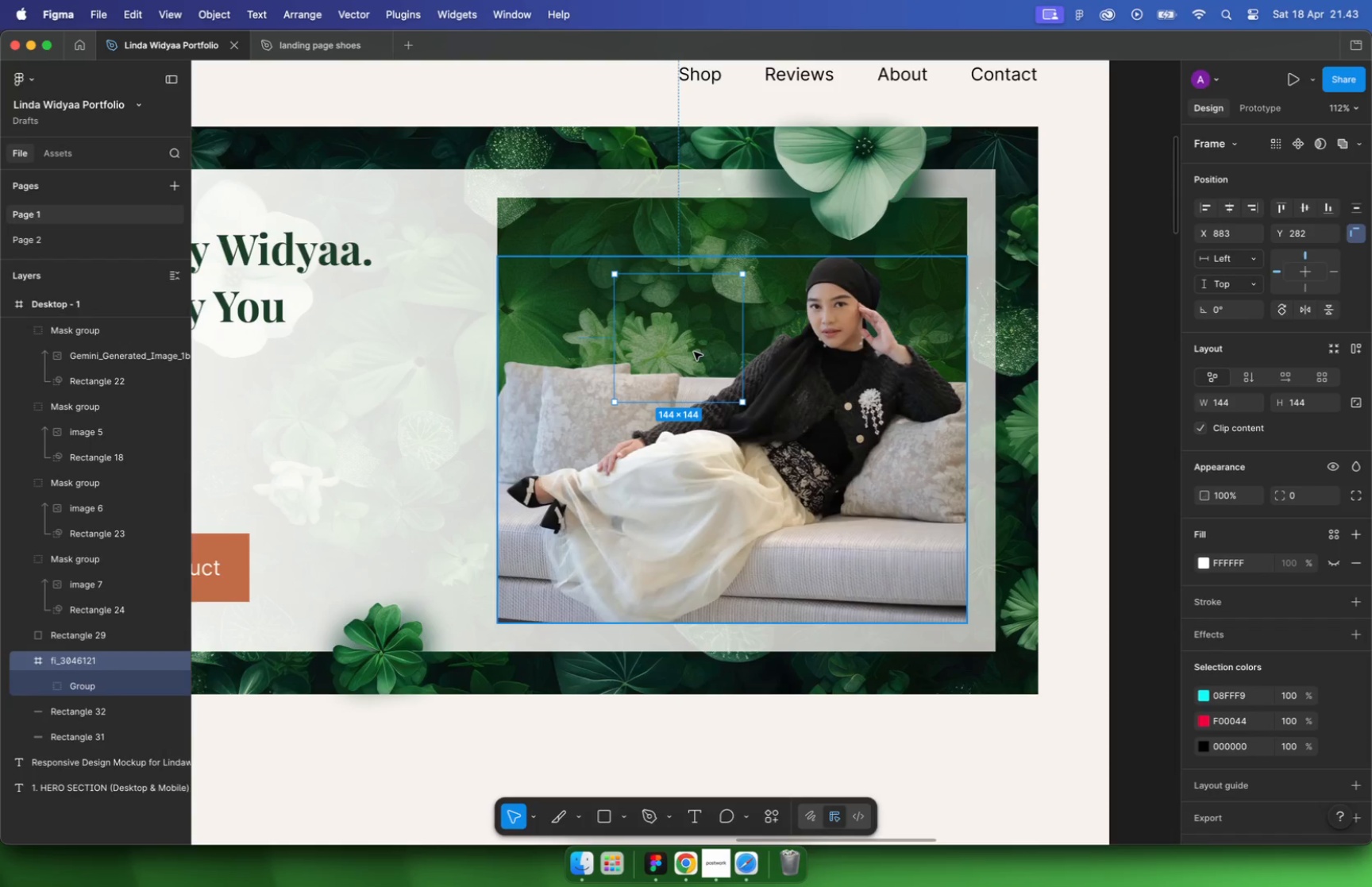 
key(Meta+BracketRight)
 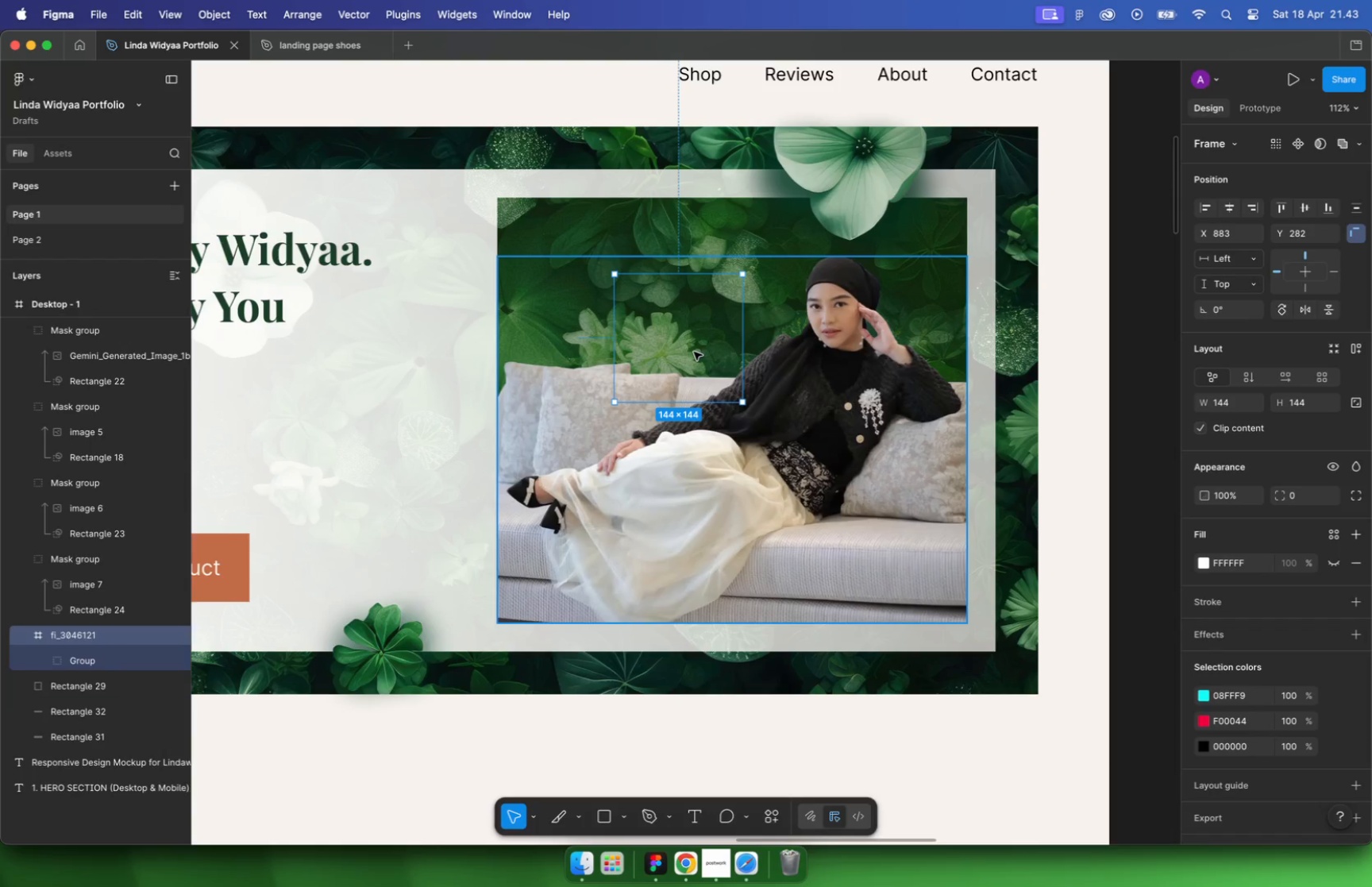 
key(Meta+BracketRight)
 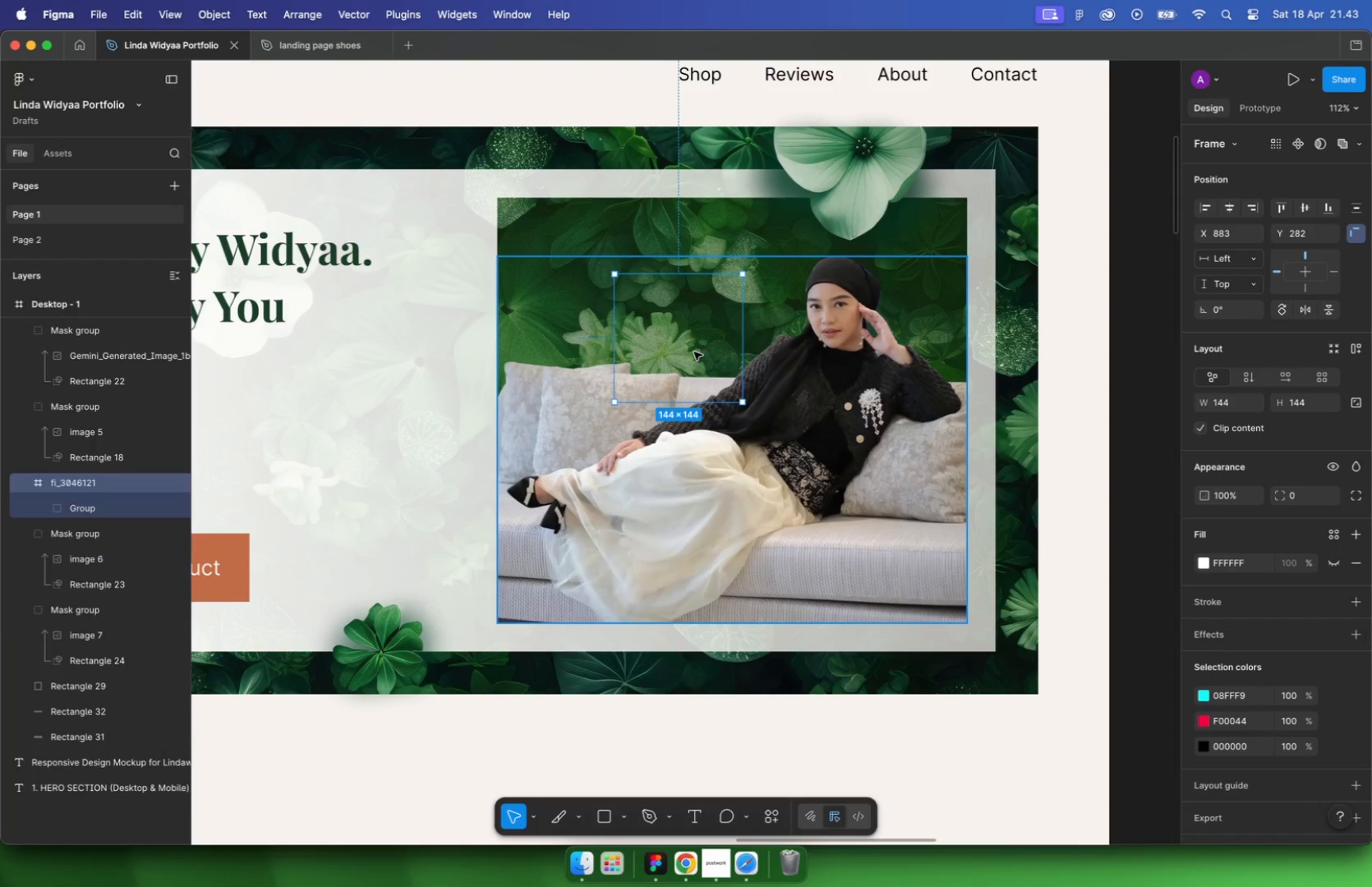 
key(Meta+BracketRight)
 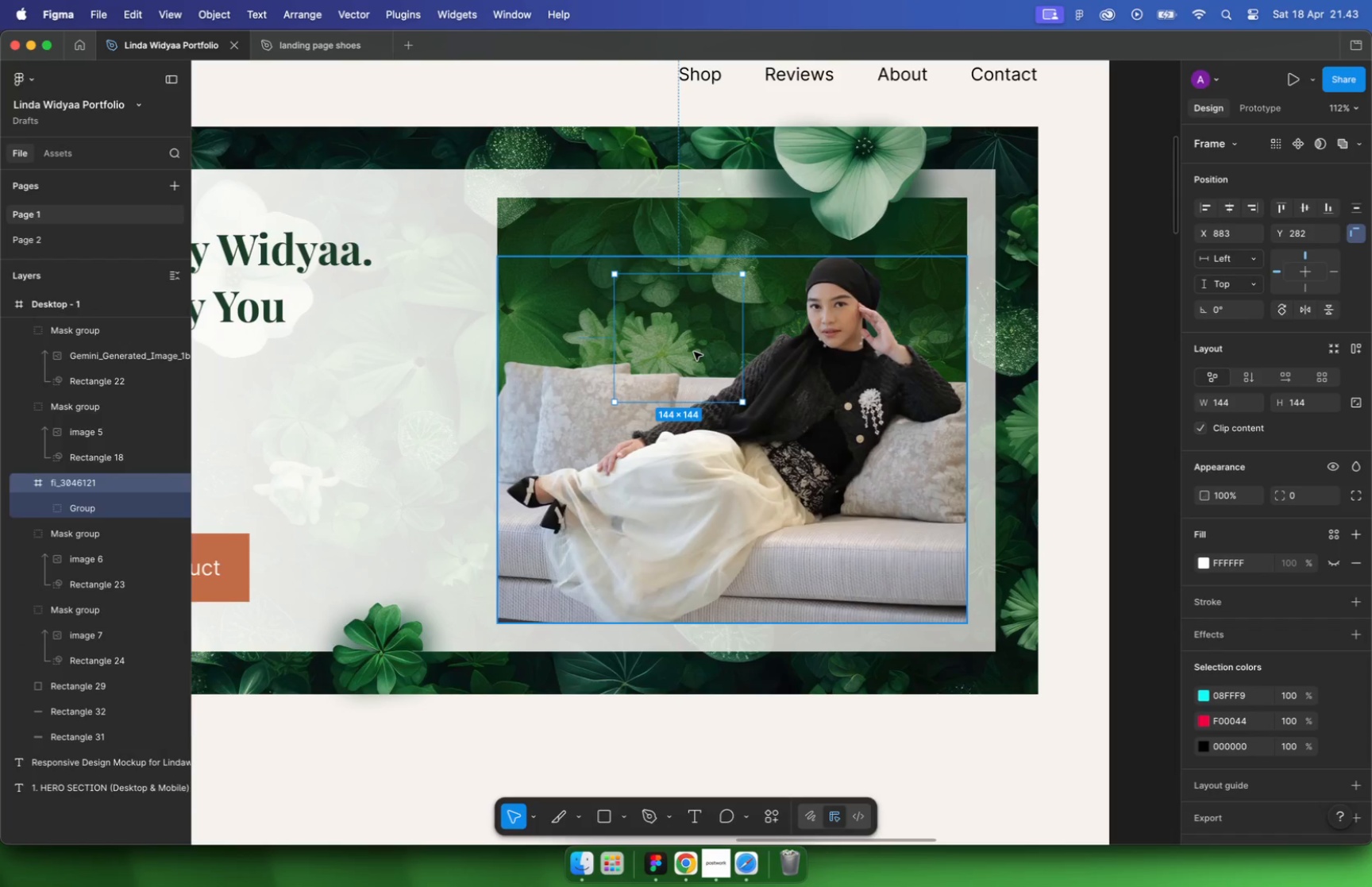 
key(Meta+BracketRight)
 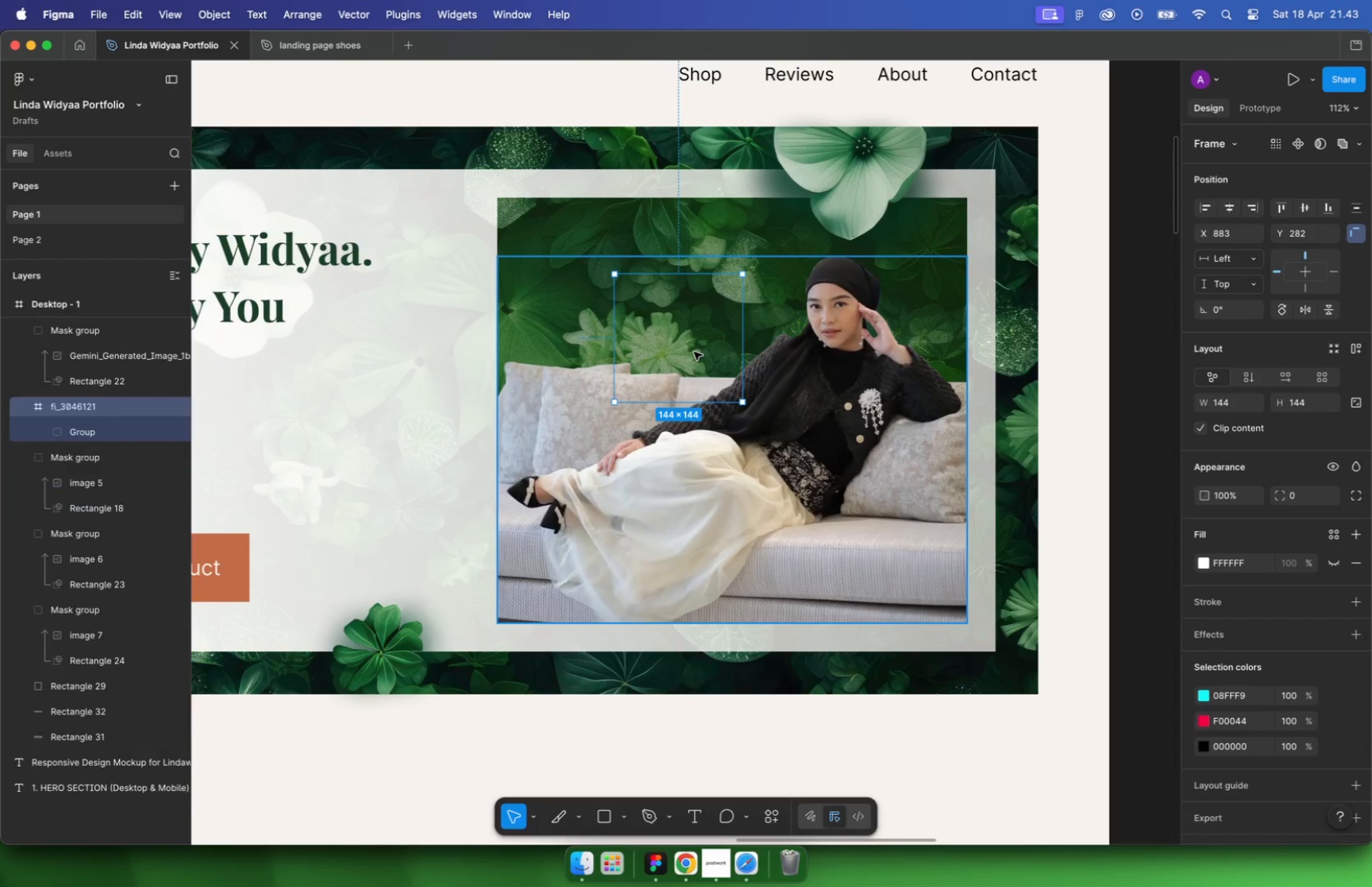 
key(Meta+BracketRight)
 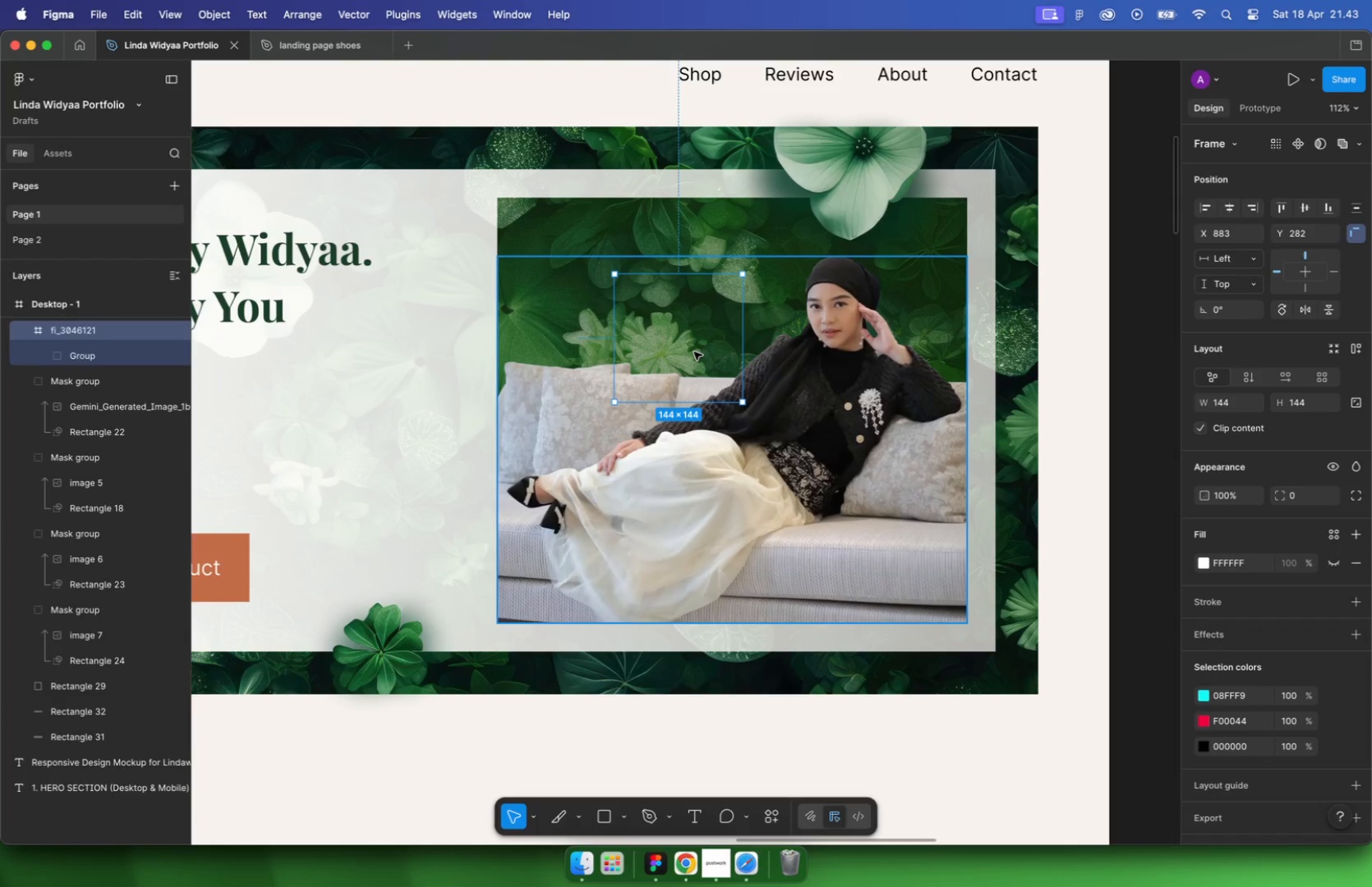 
key(Meta+BracketRight)
 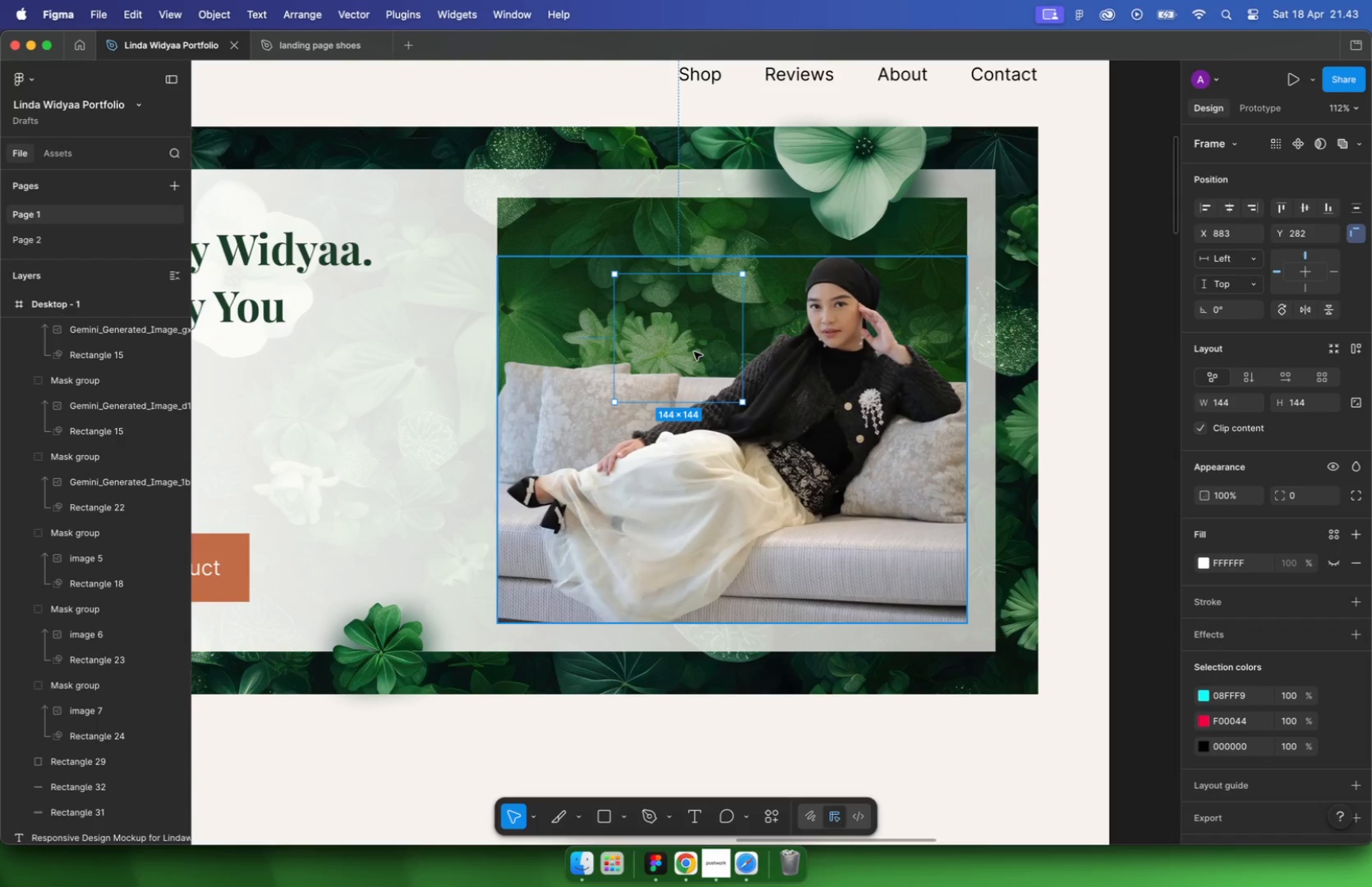 
key(Meta+BracketRight)
 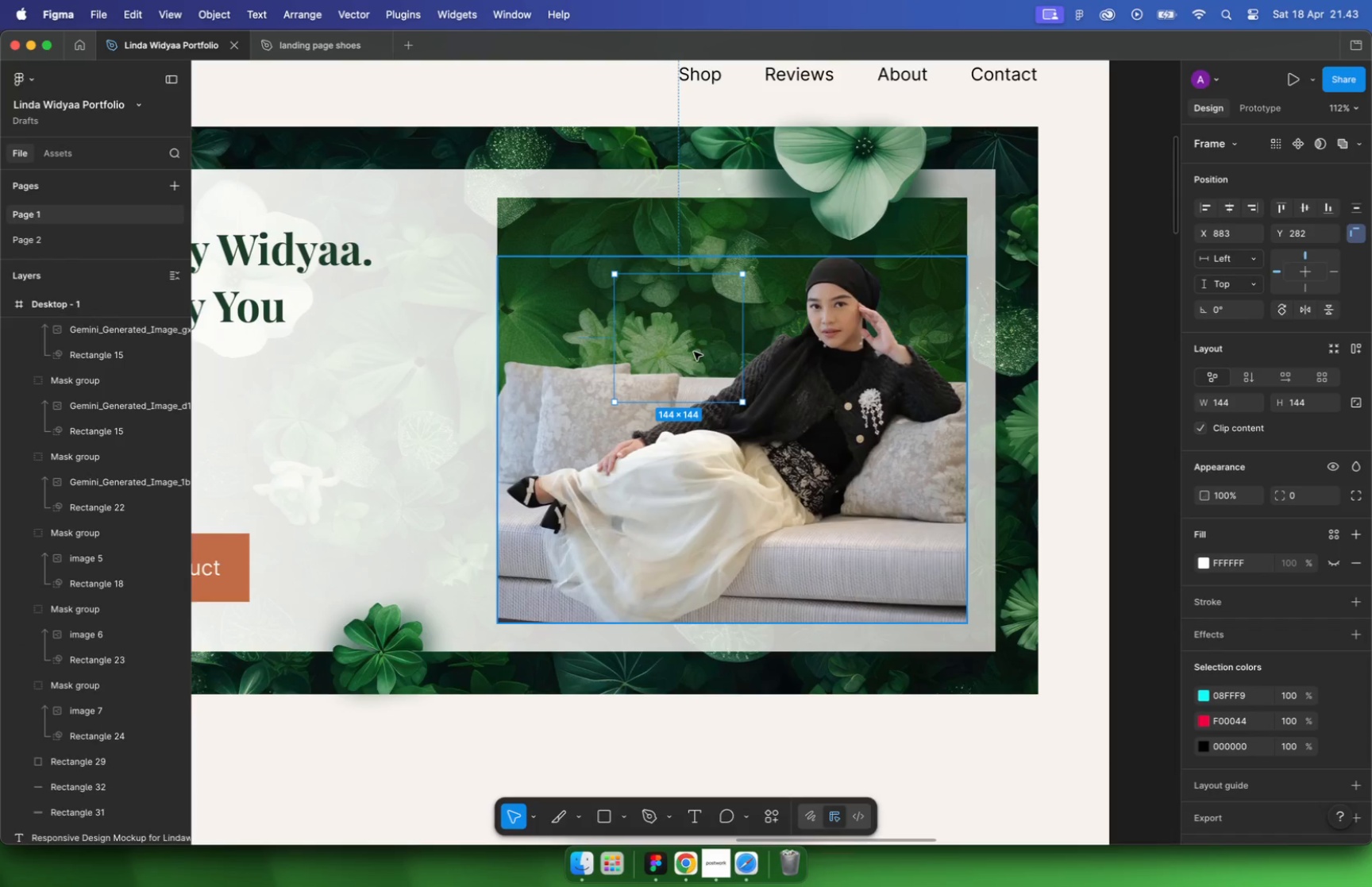 
key(Meta+BracketRight)
 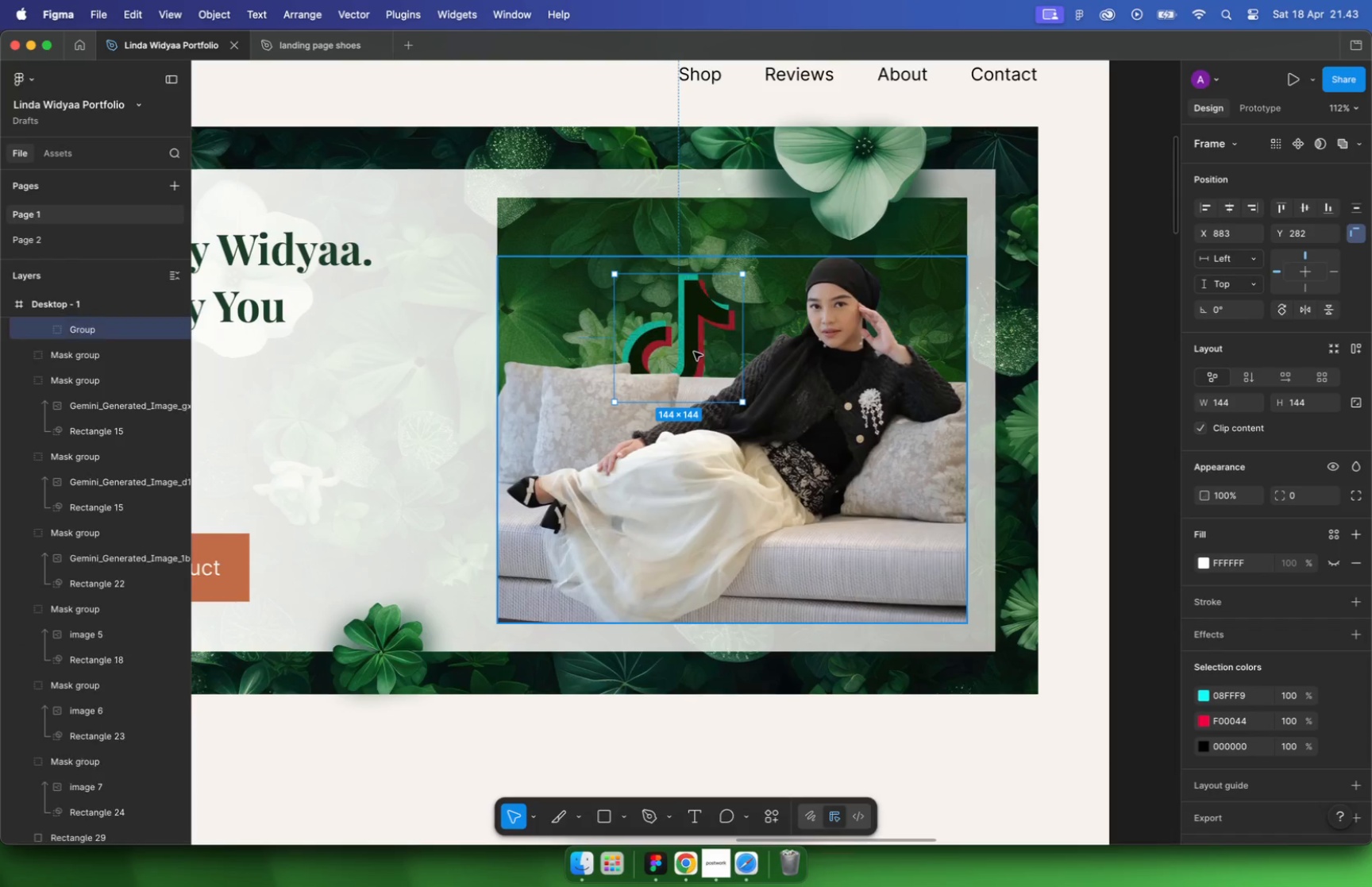 
key(Meta+BracketRight)
 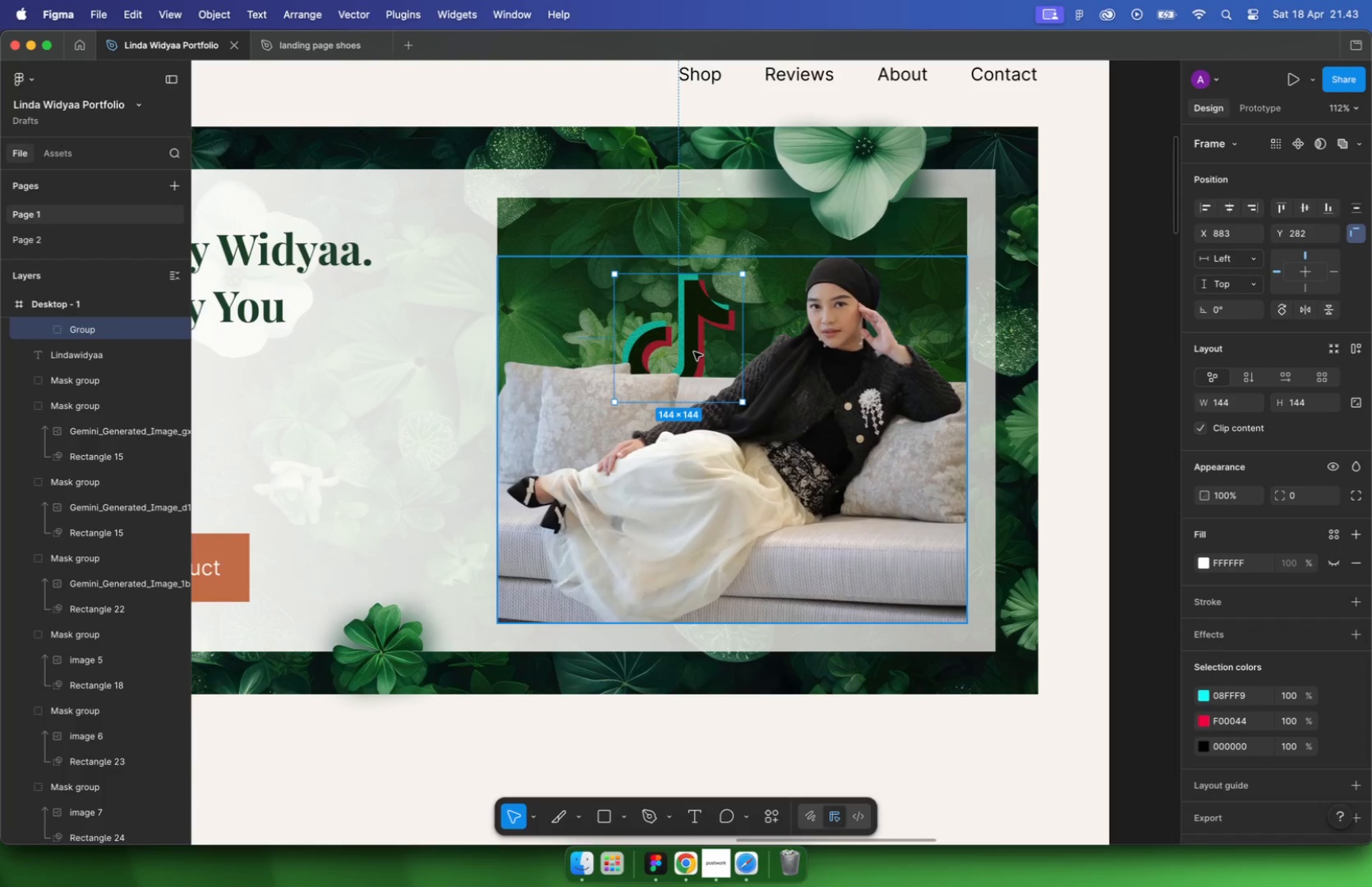 
hold_key(key=CommandLeft, duration=0.64)
 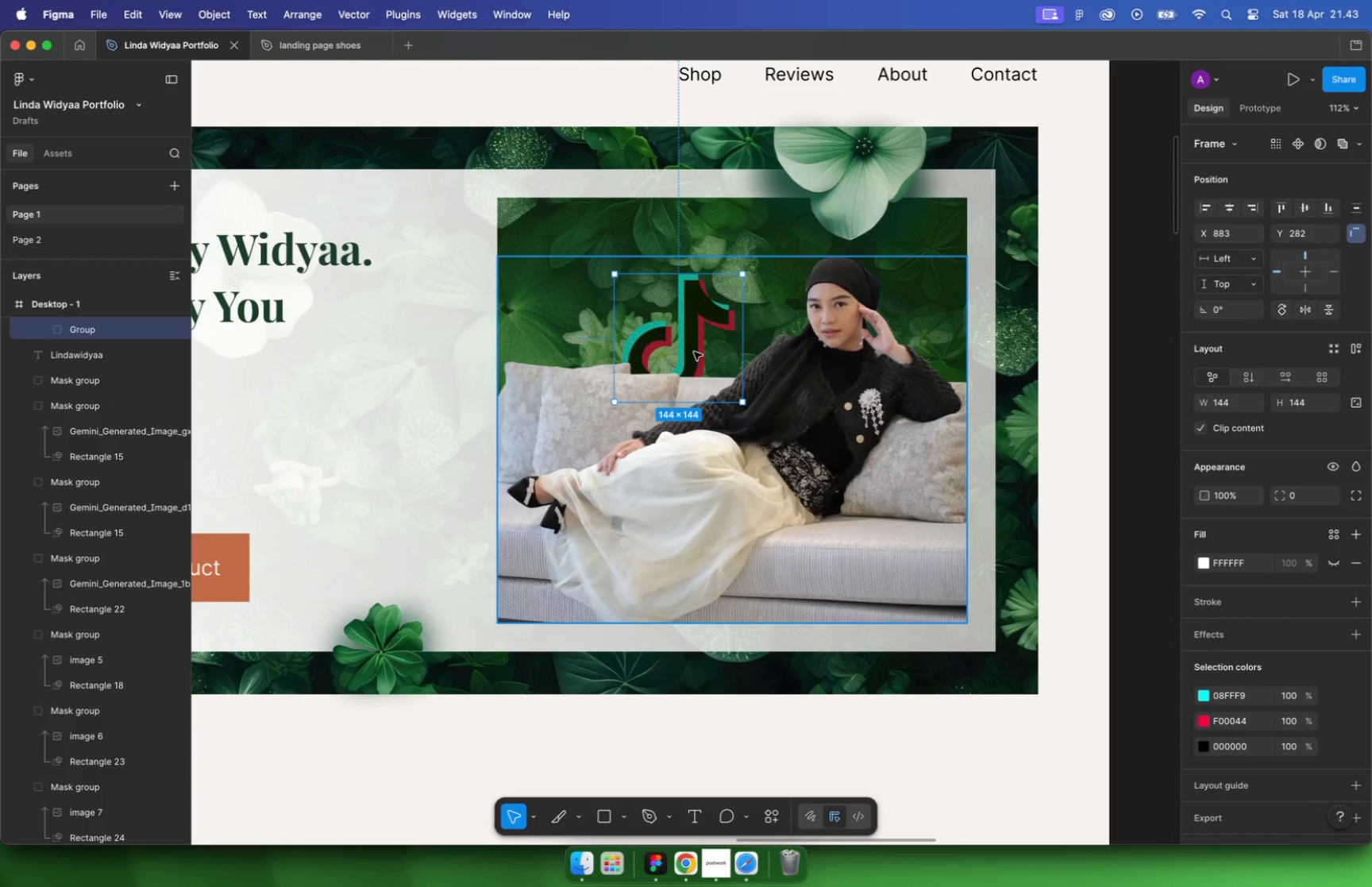 
left_click_drag(start_coordinate=[694, 351], to_coordinate=[622, 301])
 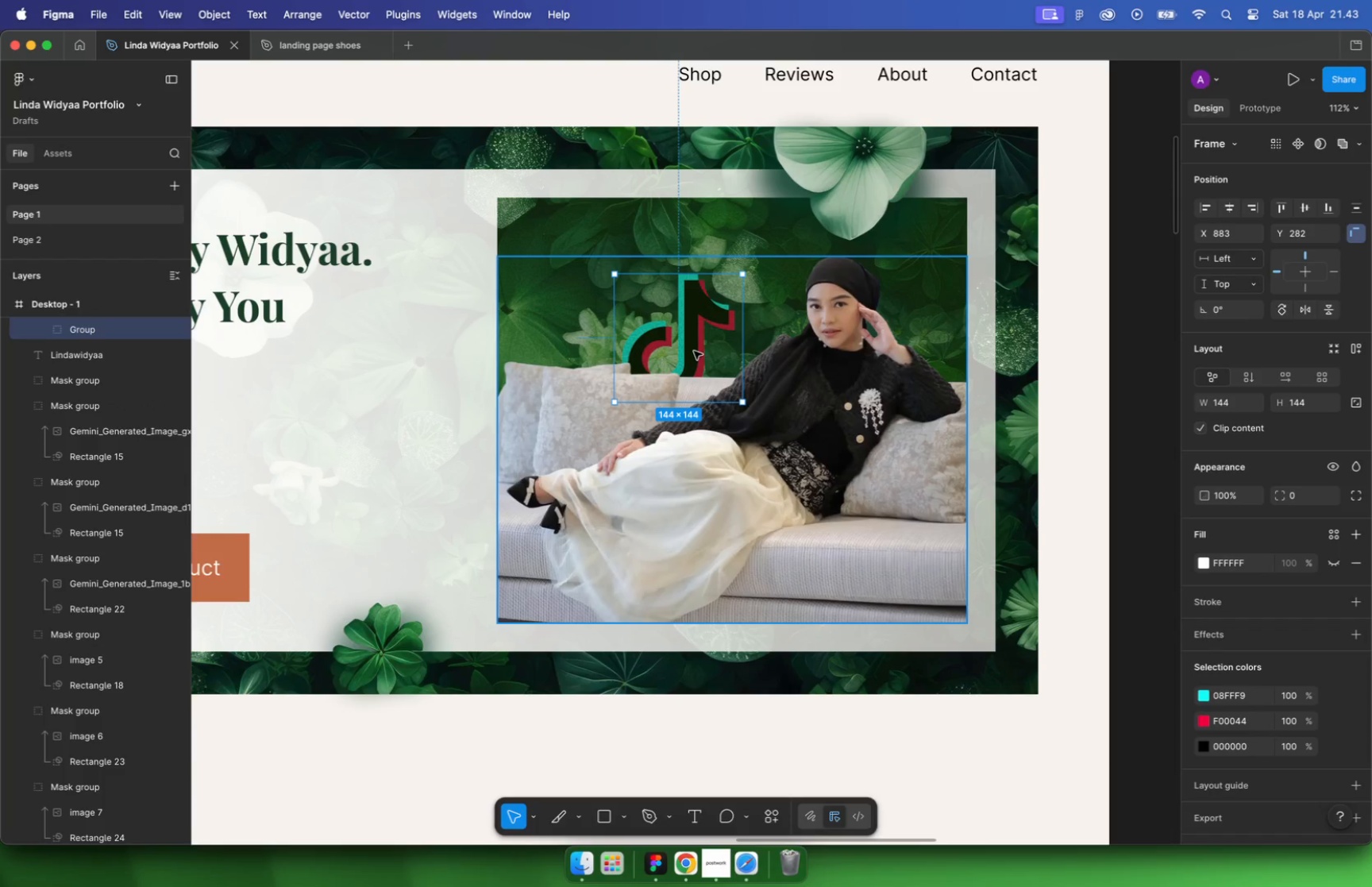 
hold_key(key=CommandLeft, duration=0.55)
scroll: coordinate [682, 341], scroll_direction: down, amount: 4.0
 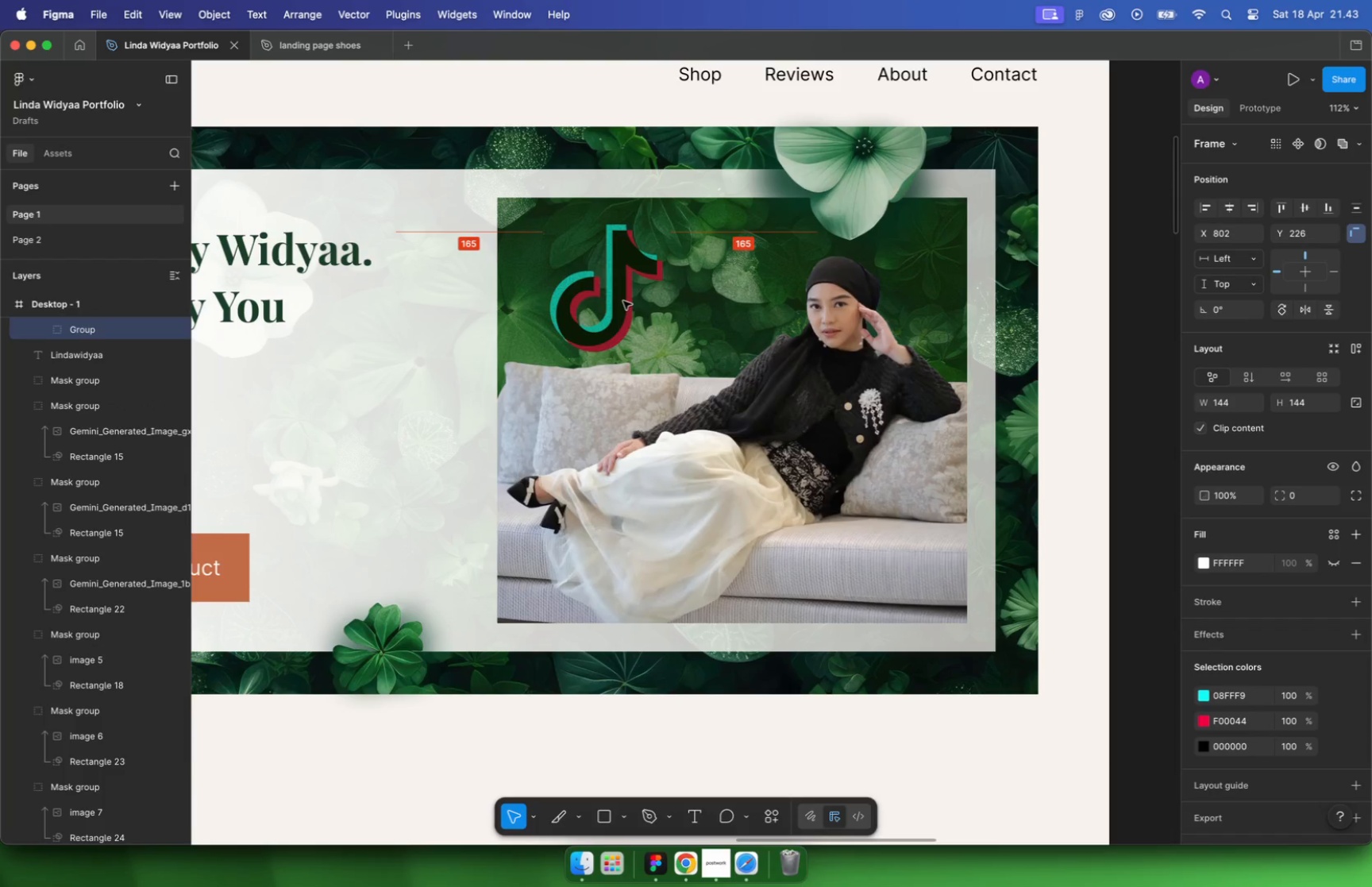 
hold_key(key=CommandLeft, duration=0.41)
 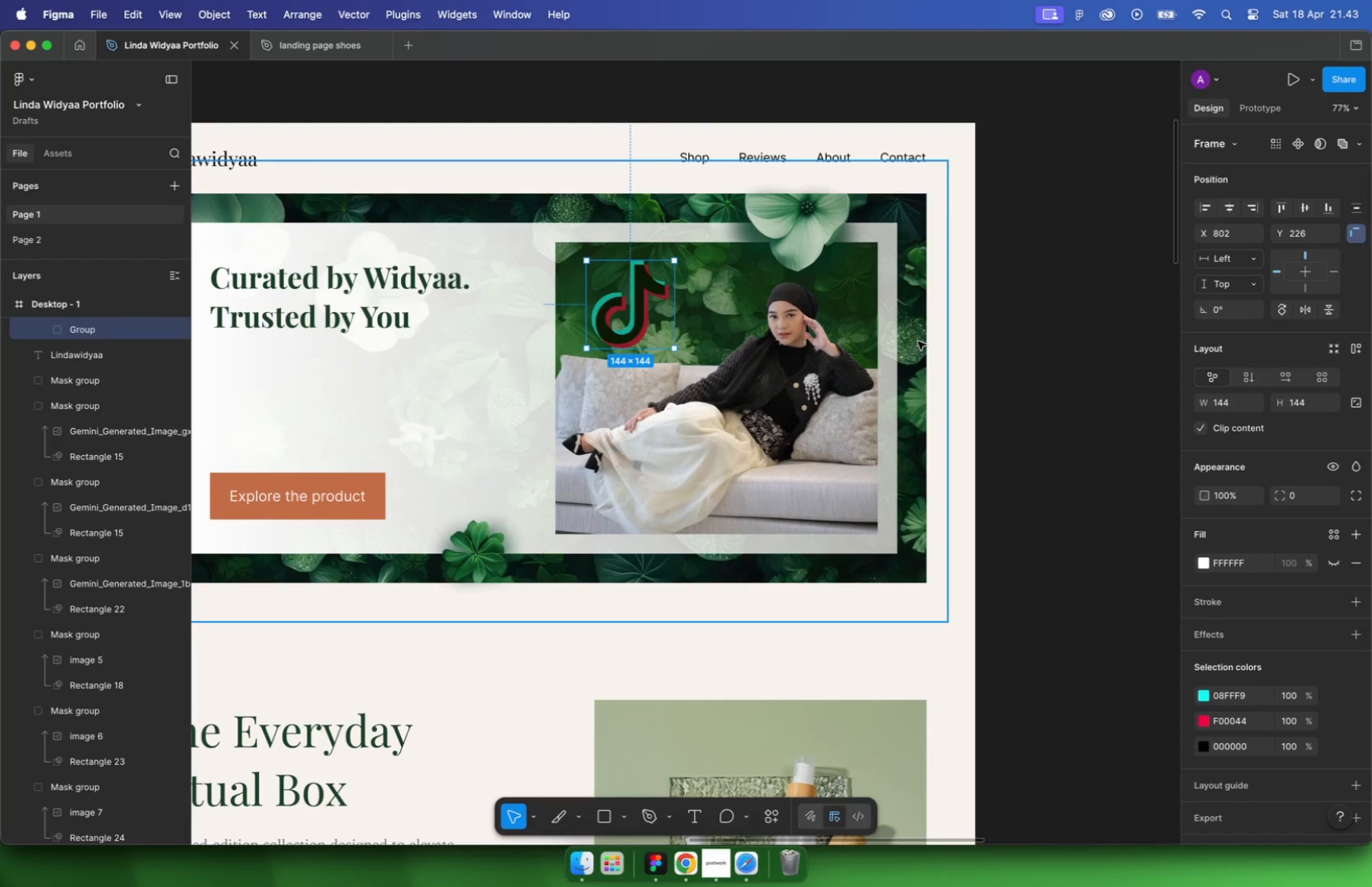 
key(Backspace)
 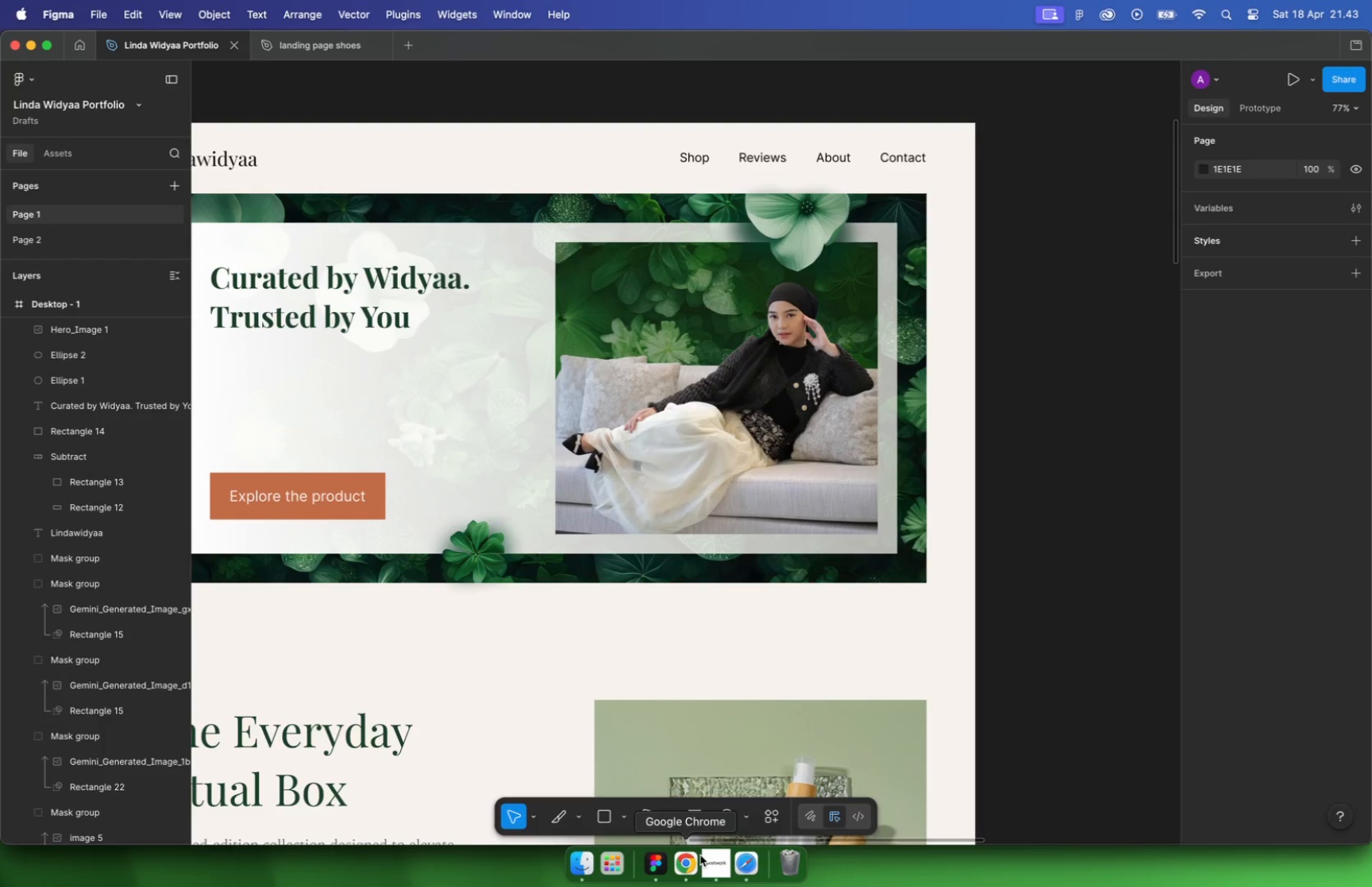 
left_click([684, 861])
 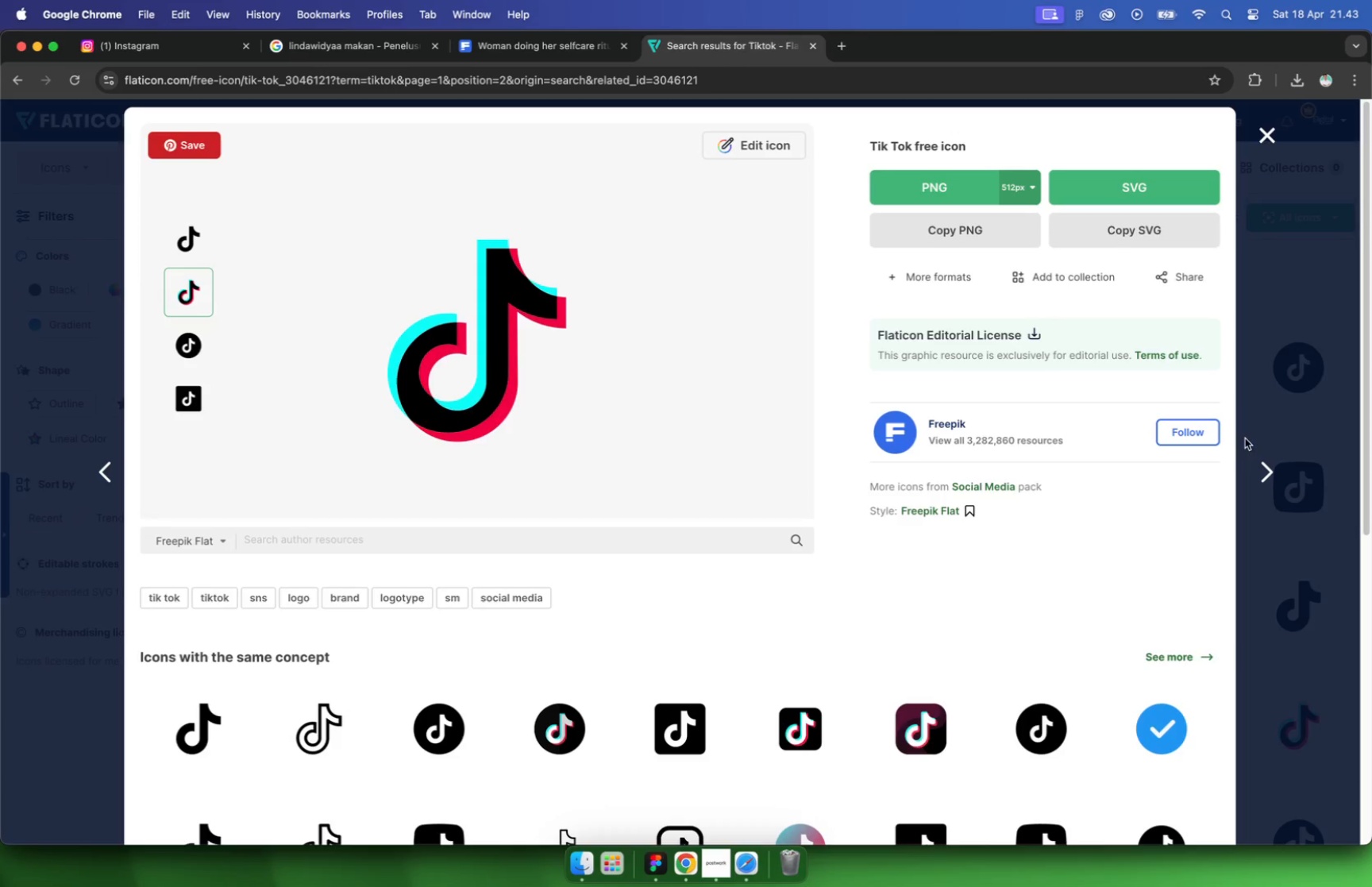 
mouse_move([1251, 419])
 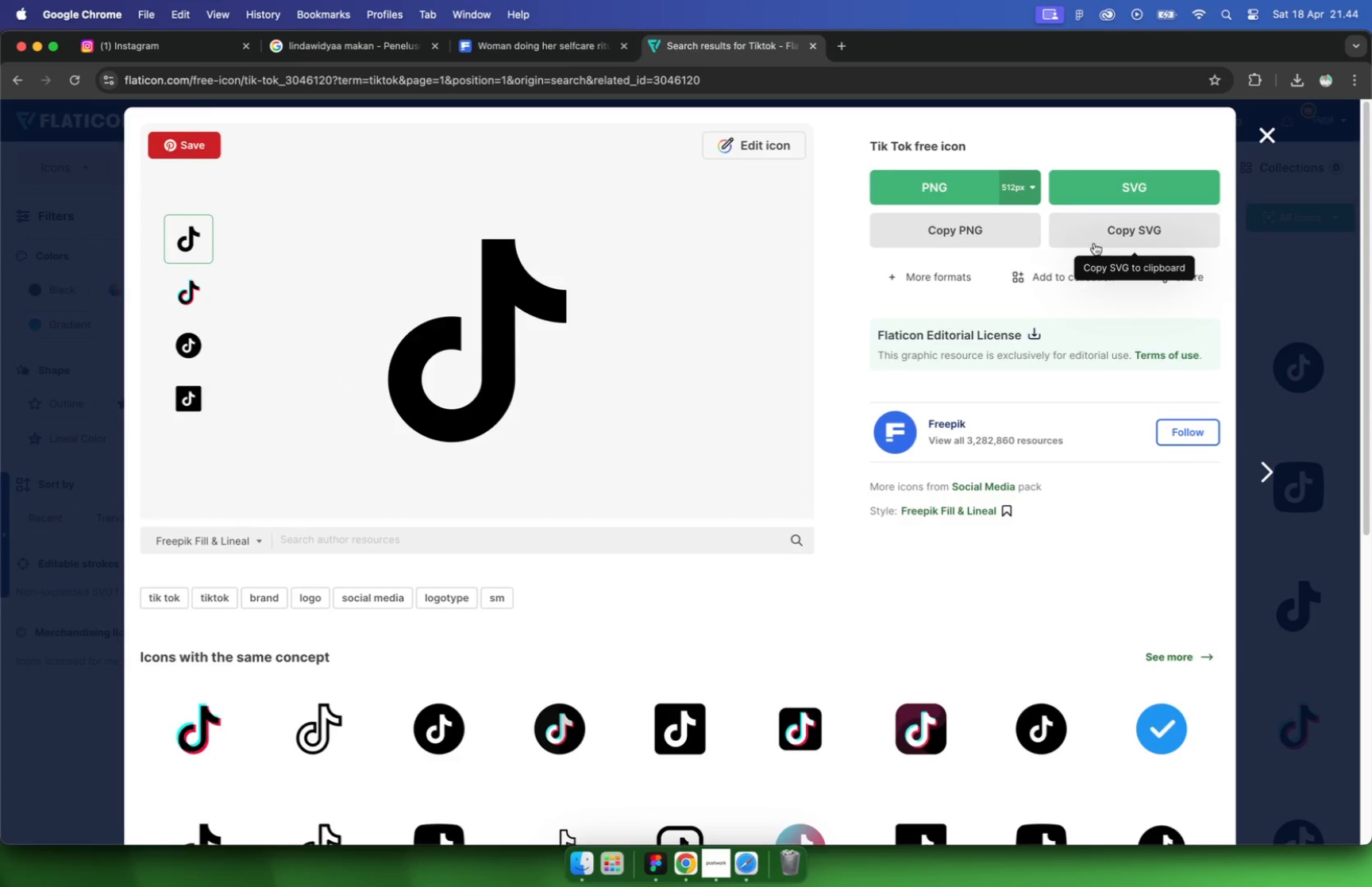 
wait(7.12)
 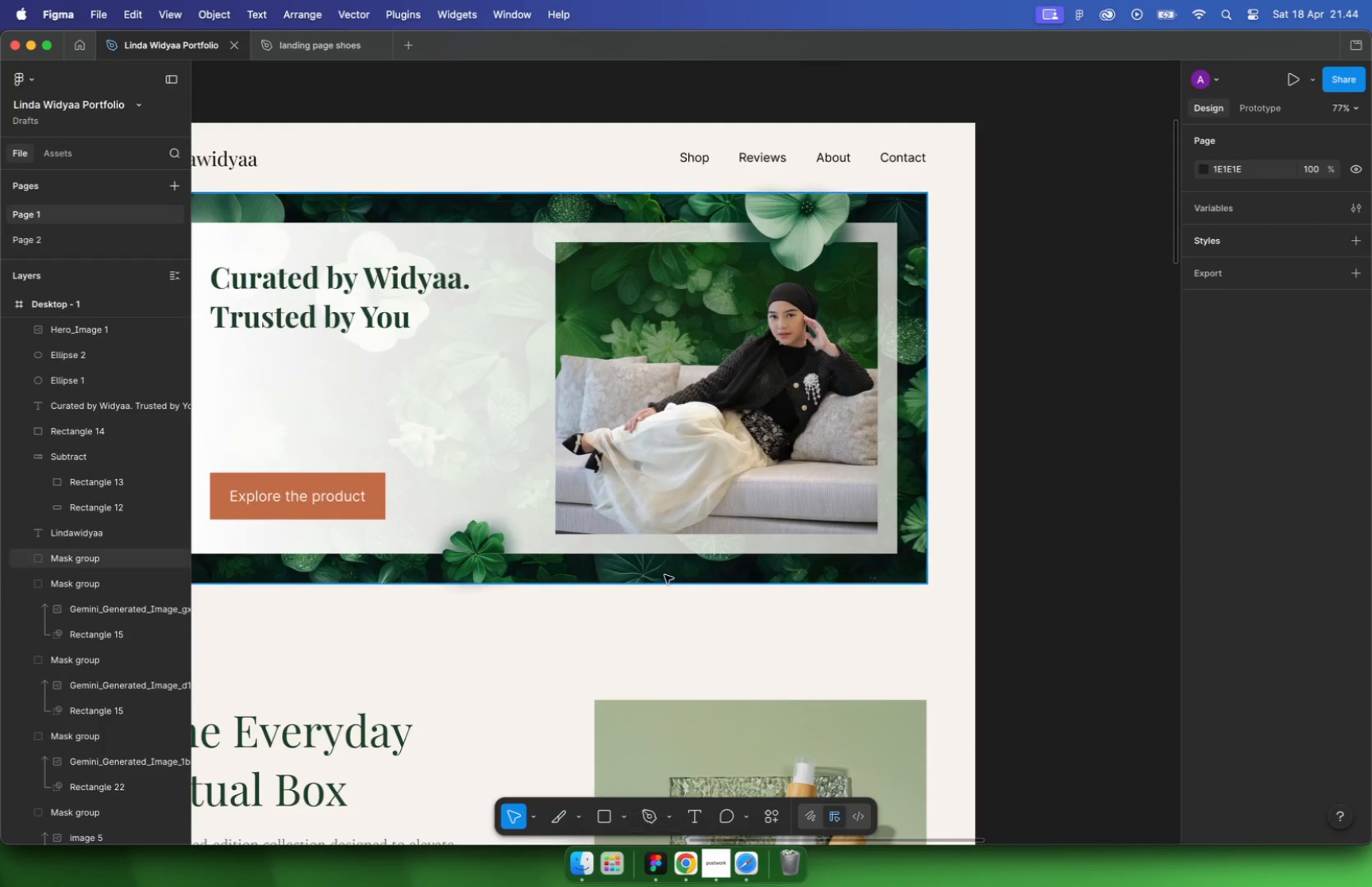 
left_click([985, 500])
 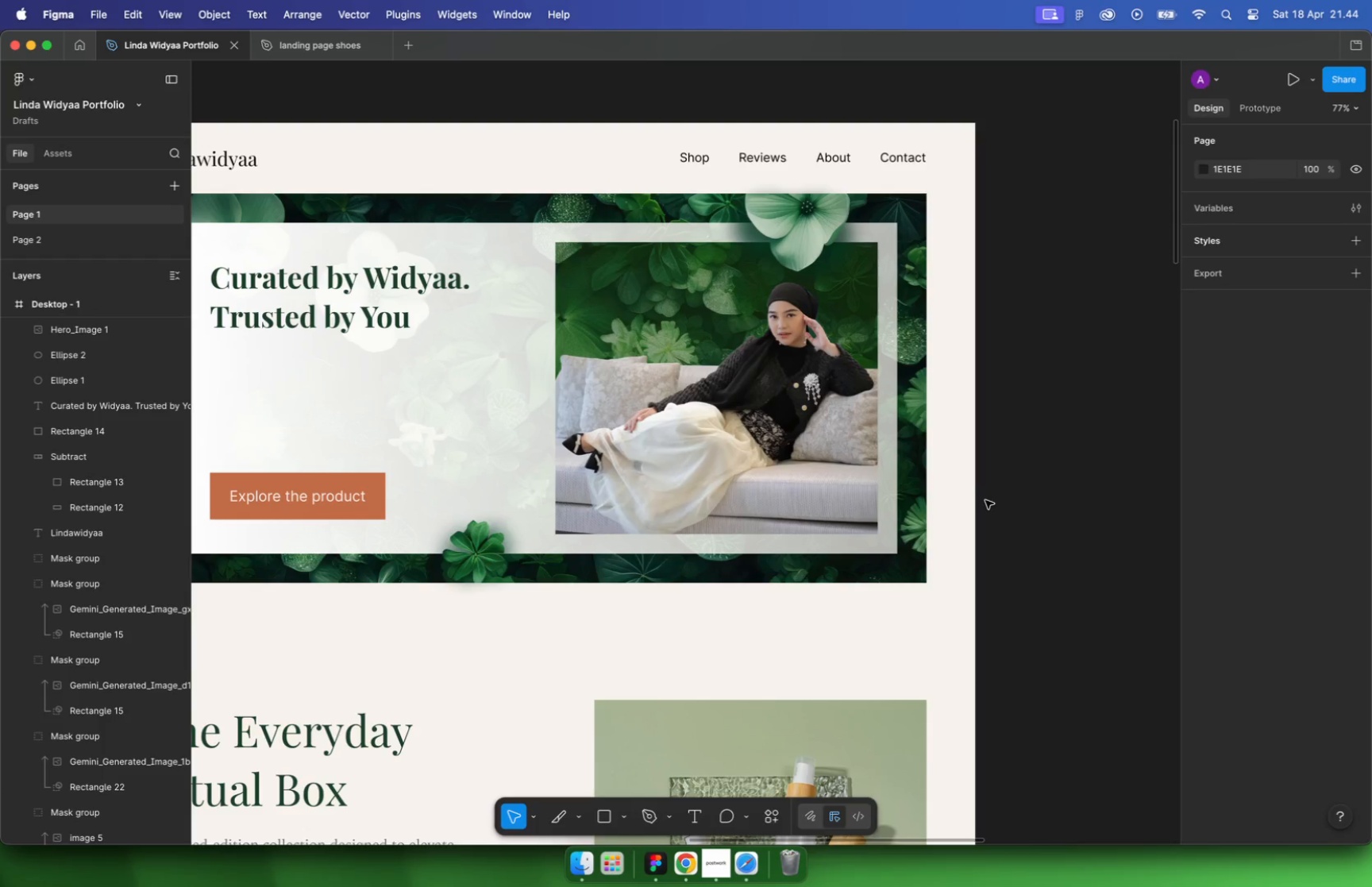 
key(Meta+V)
 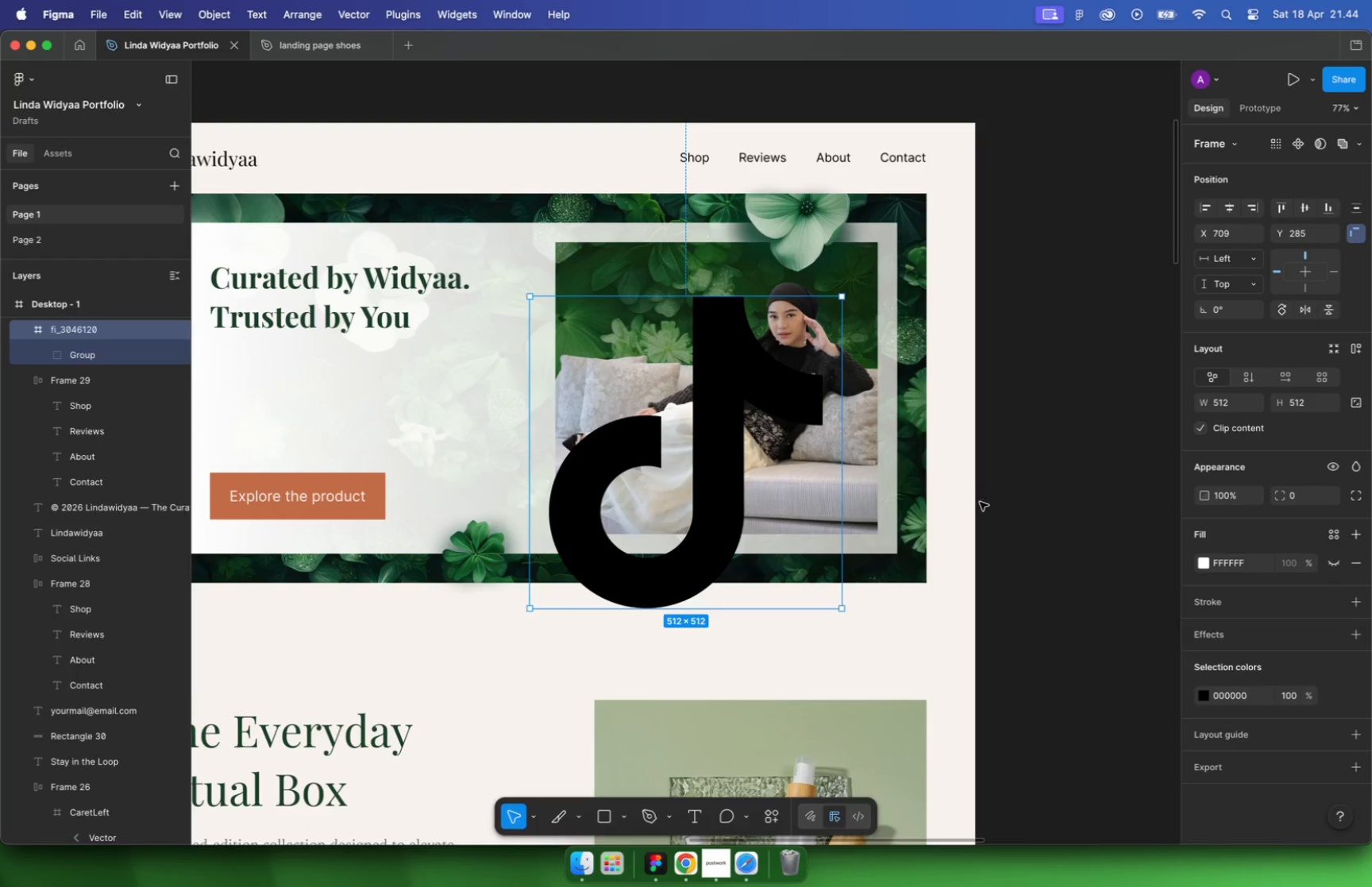 
hold_key(key=CommandLeft, duration=0.32)
scroll: coordinate [762, 528], scroll_direction: down, amount: 5.0
 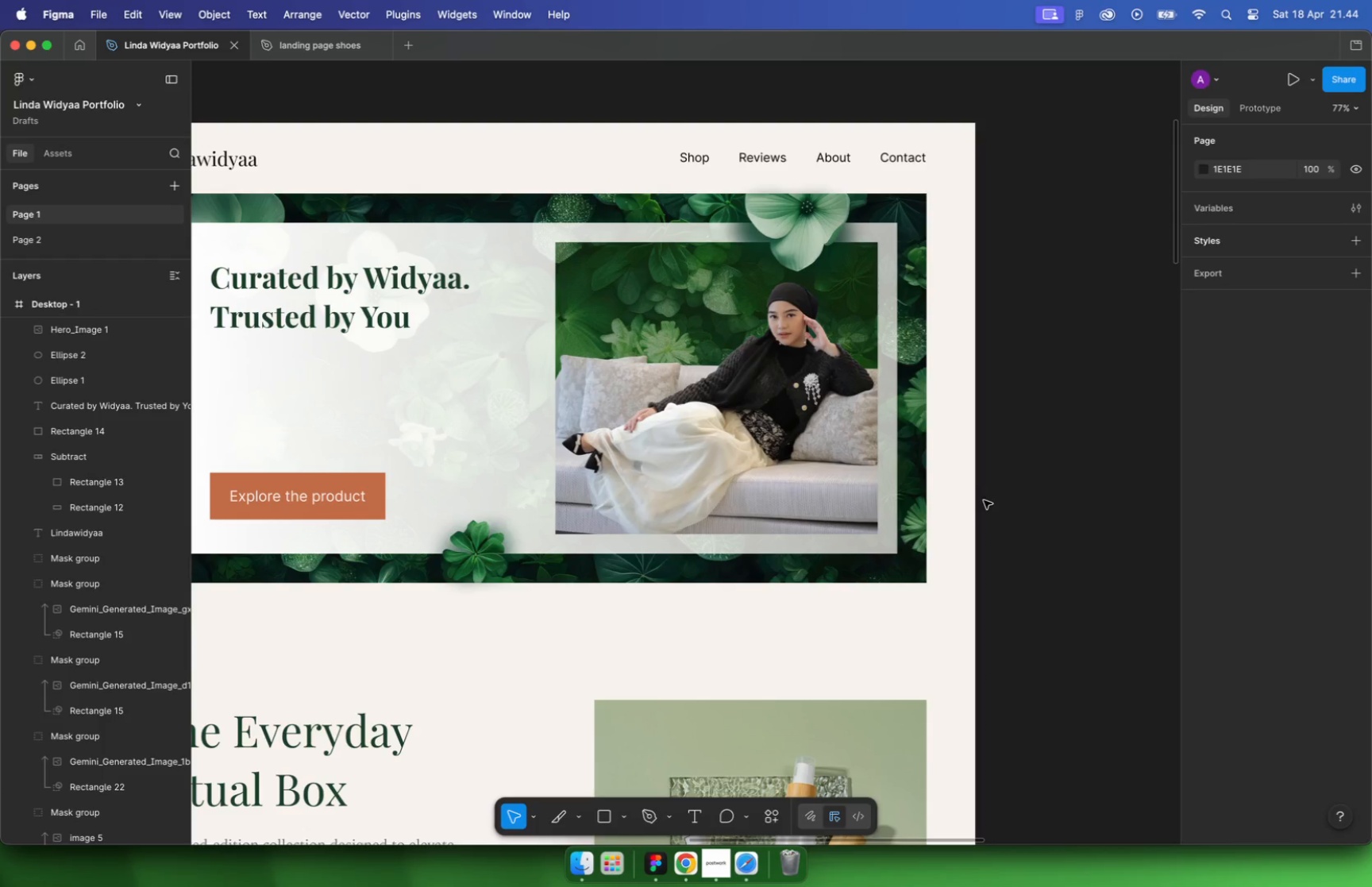 
left_click_drag(start_coordinate=[817, 582], to_coordinate=[660, 403])
 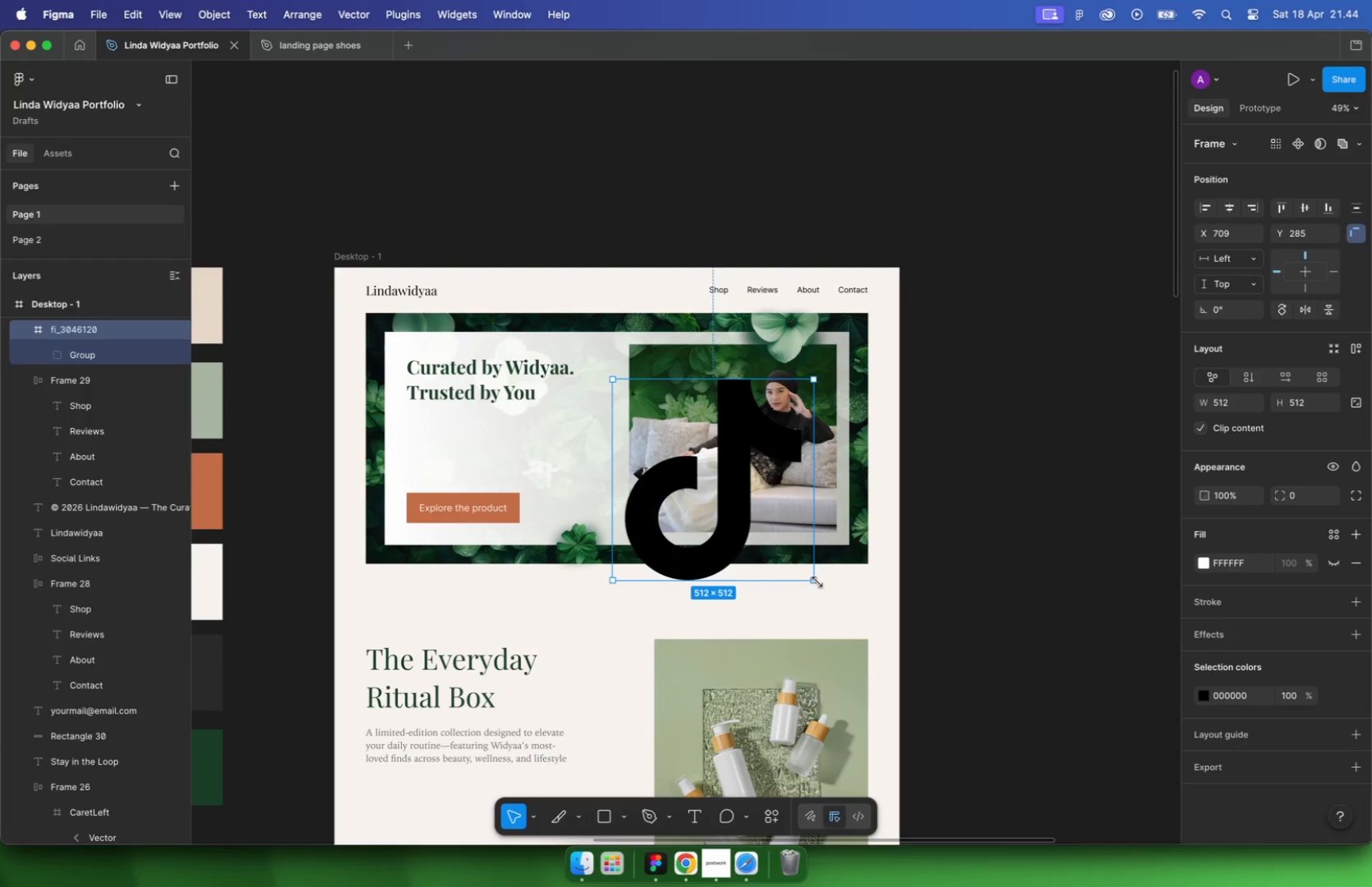 
hold_key(key=ShiftLeft, duration=1.15)
 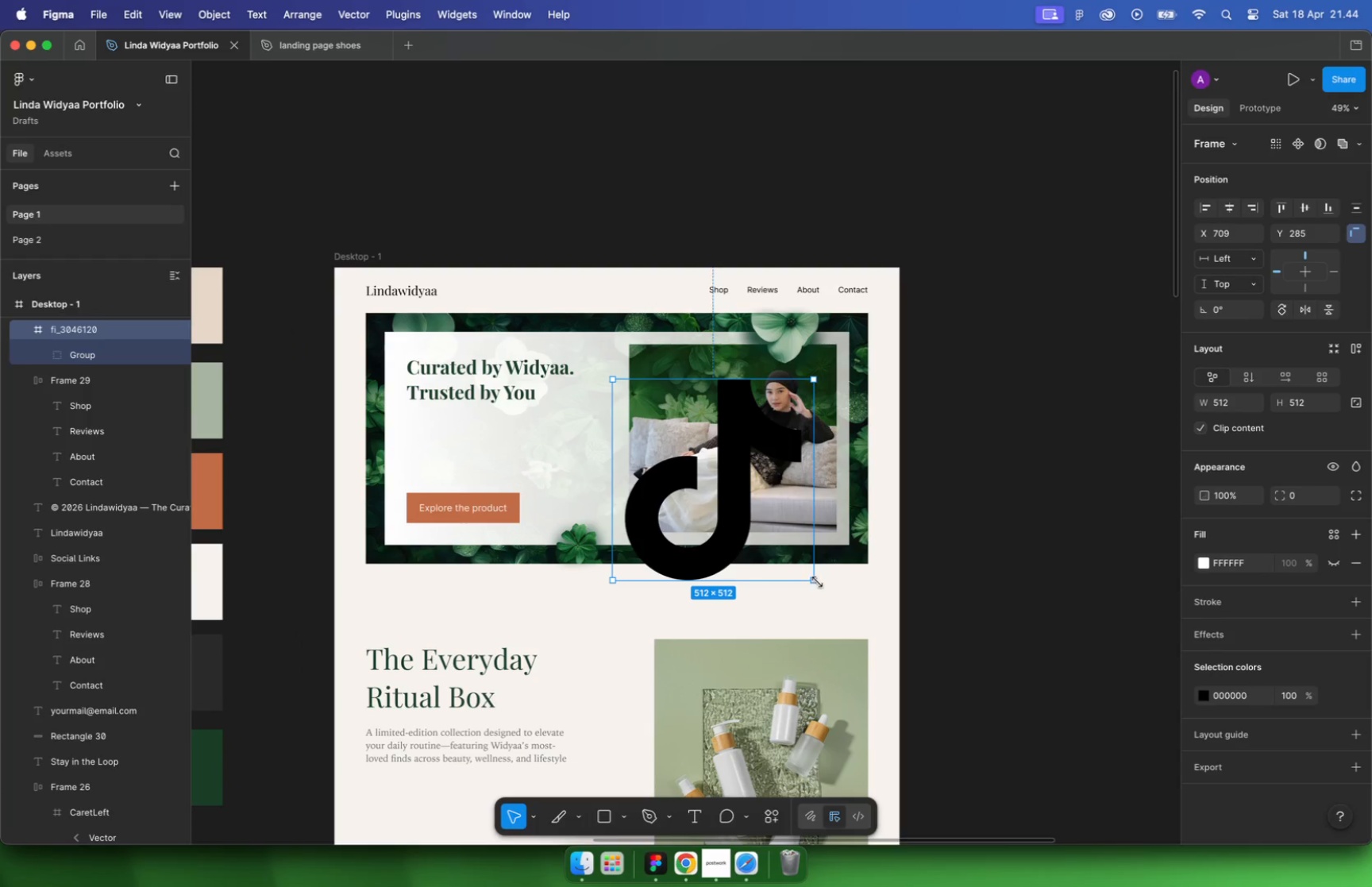 
left_click_drag(start_coordinate=[641, 403], to_coordinate=[461, 446])
 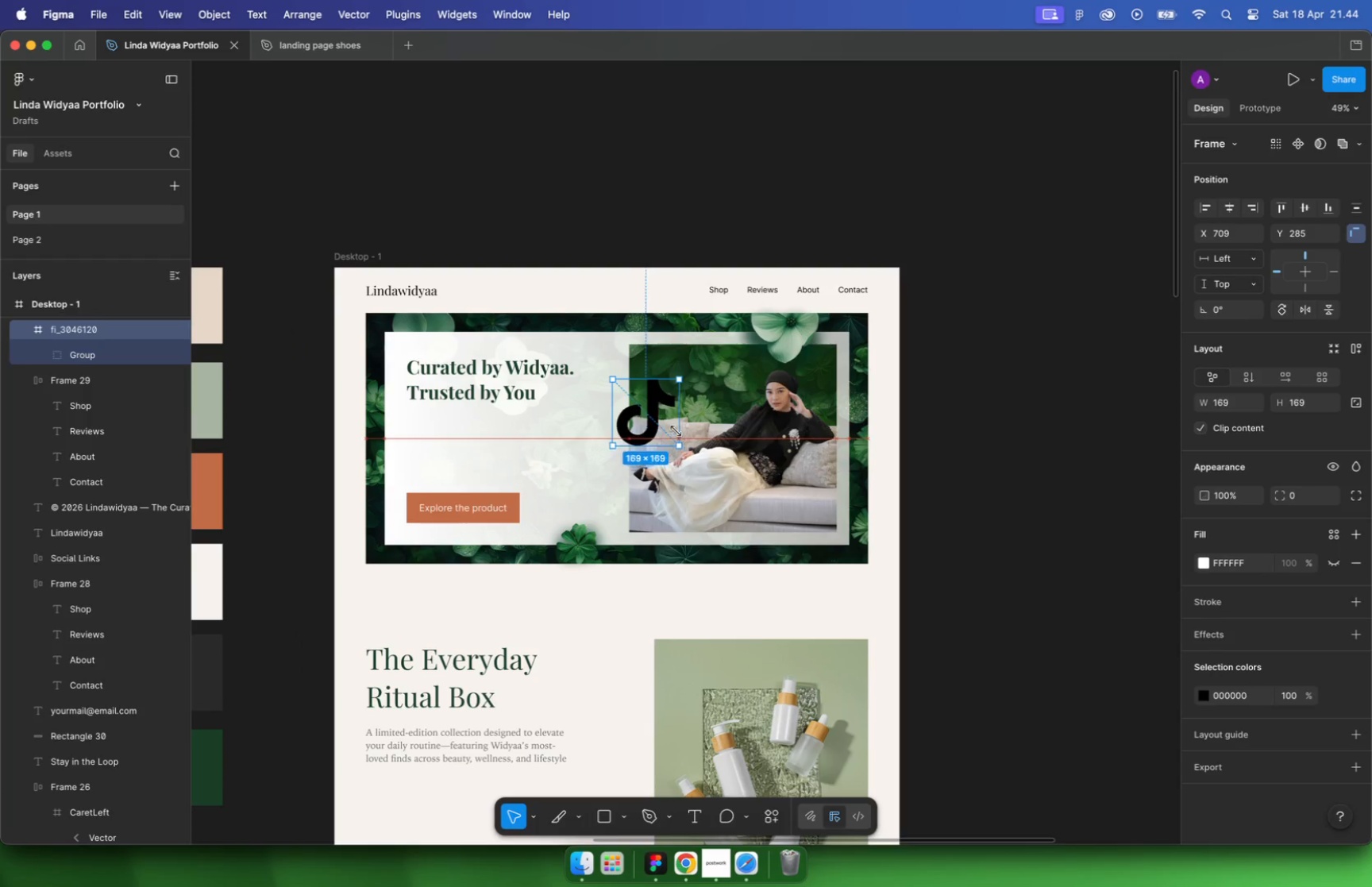 
hold_key(key=CommandLeft, duration=0.71)
scroll: coordinate [448, 450], scroll_direction: up, amount: 18.0
 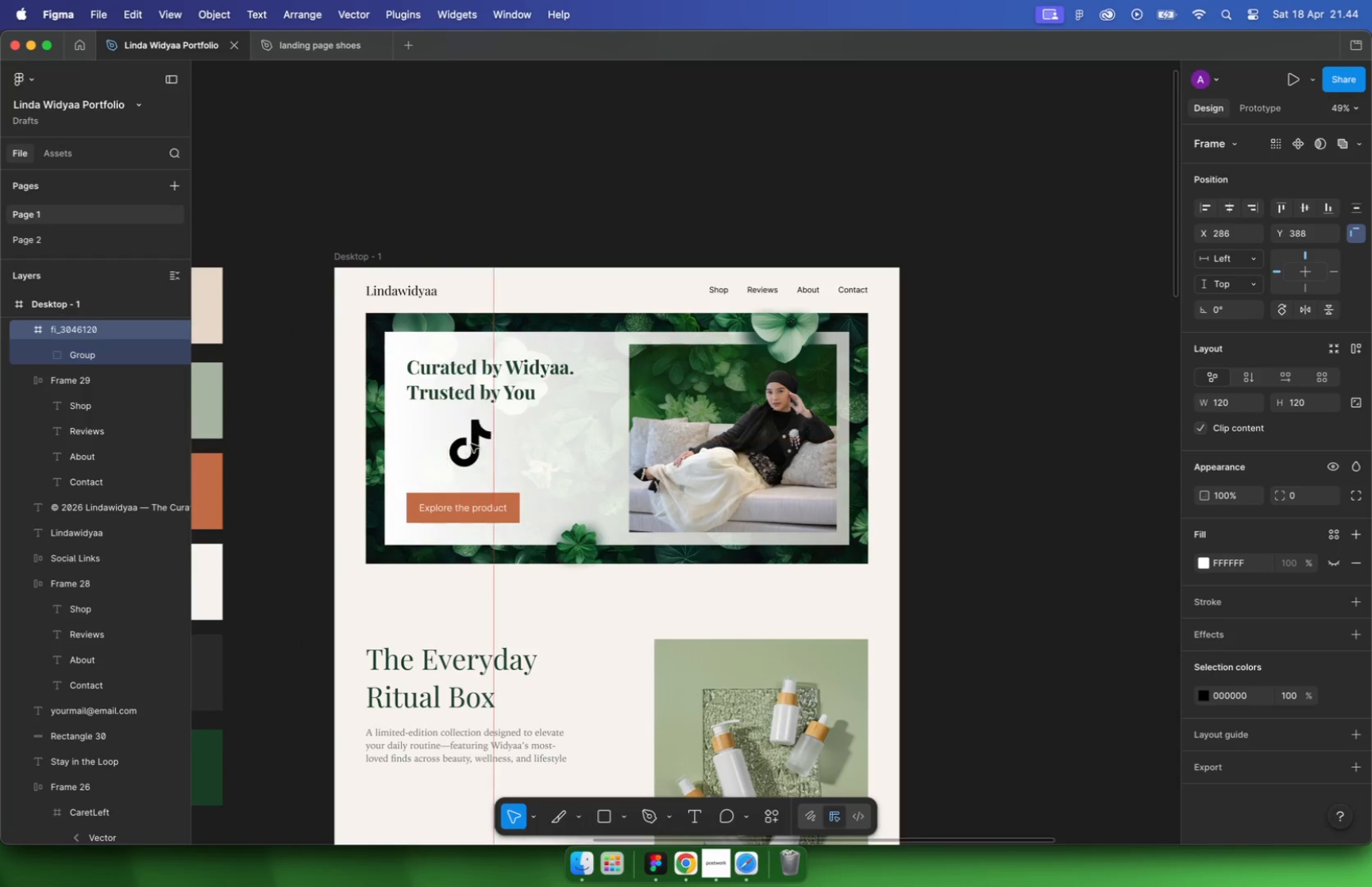 
left_click_drag(start_coordinate=[615, 518], to_coordinate=[491, 413])
 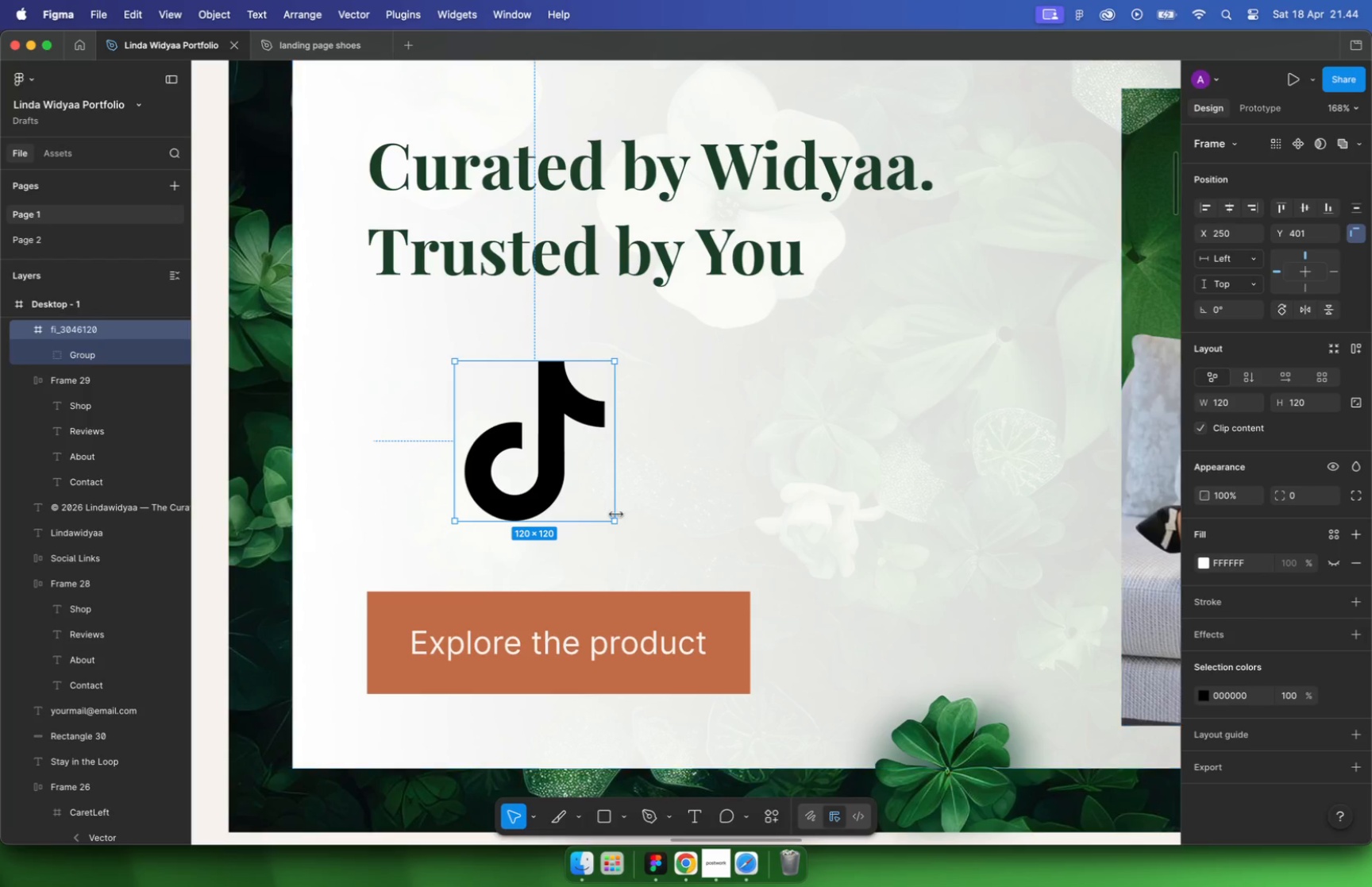 
hold_key(key=ShiftLeft, duration=0.96)
 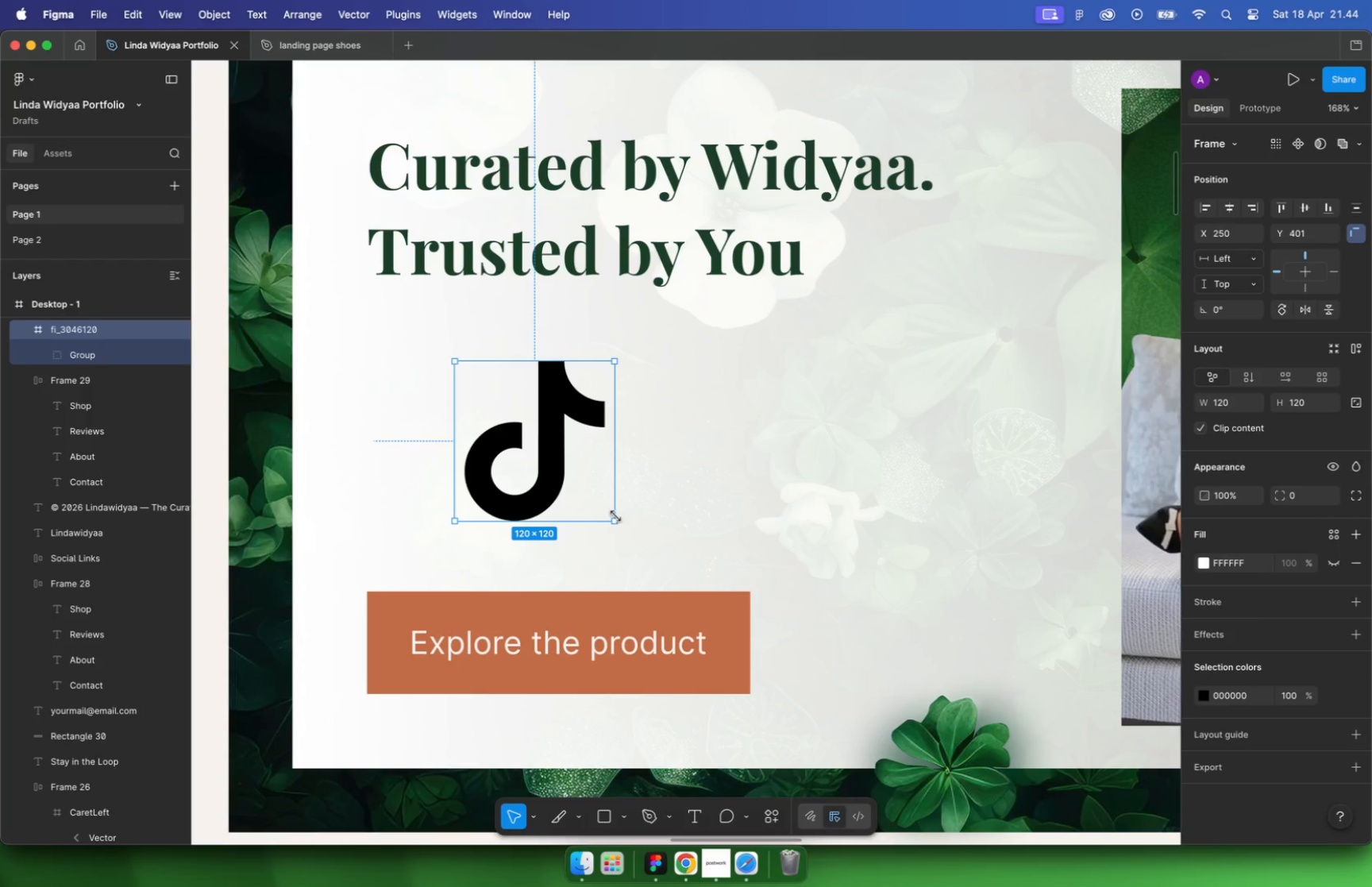 
left_click_drag(start_coordinate=[480, 395], to_coordinate=[394, 434])
 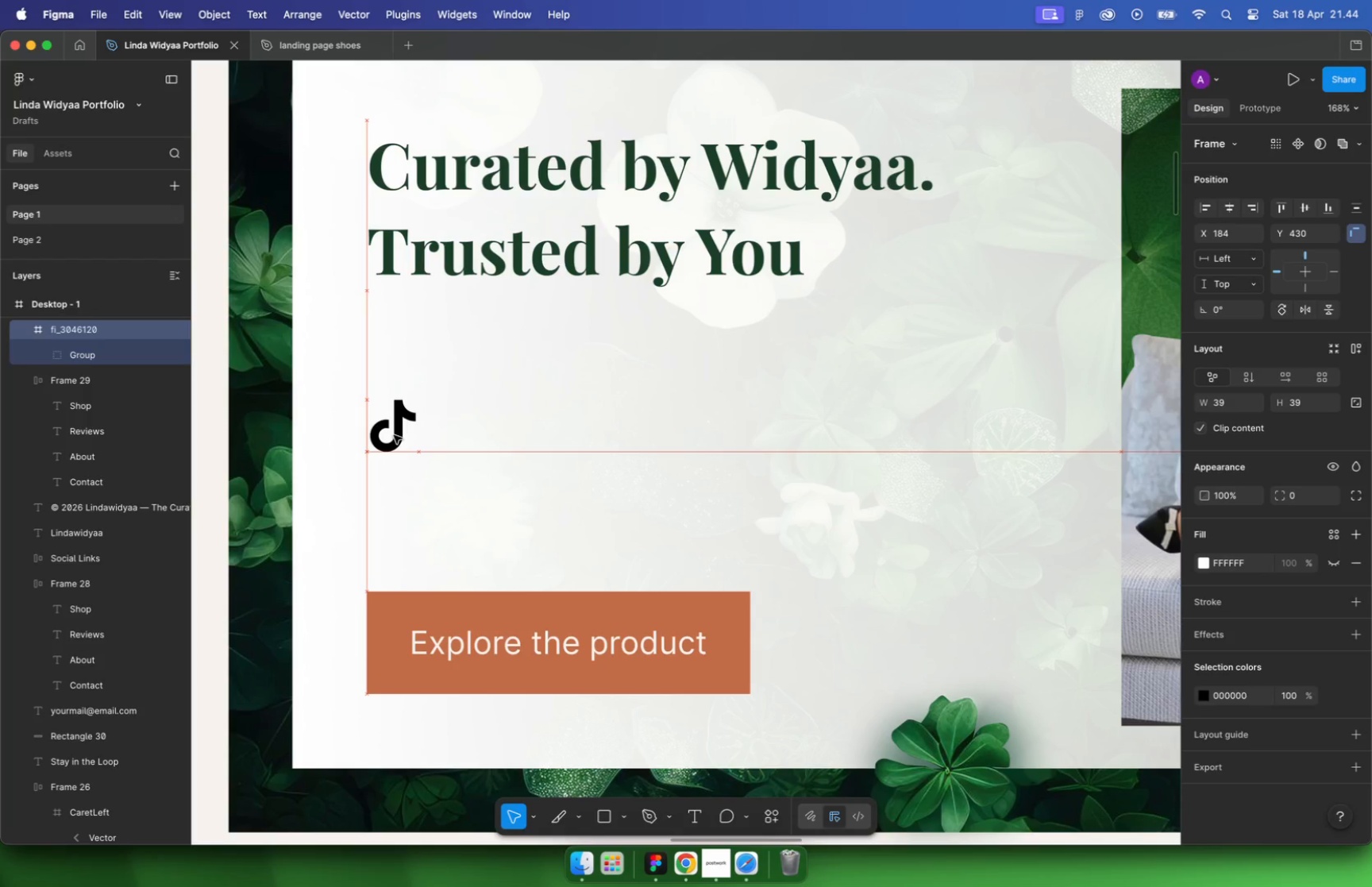 
left_click([472, 465])
 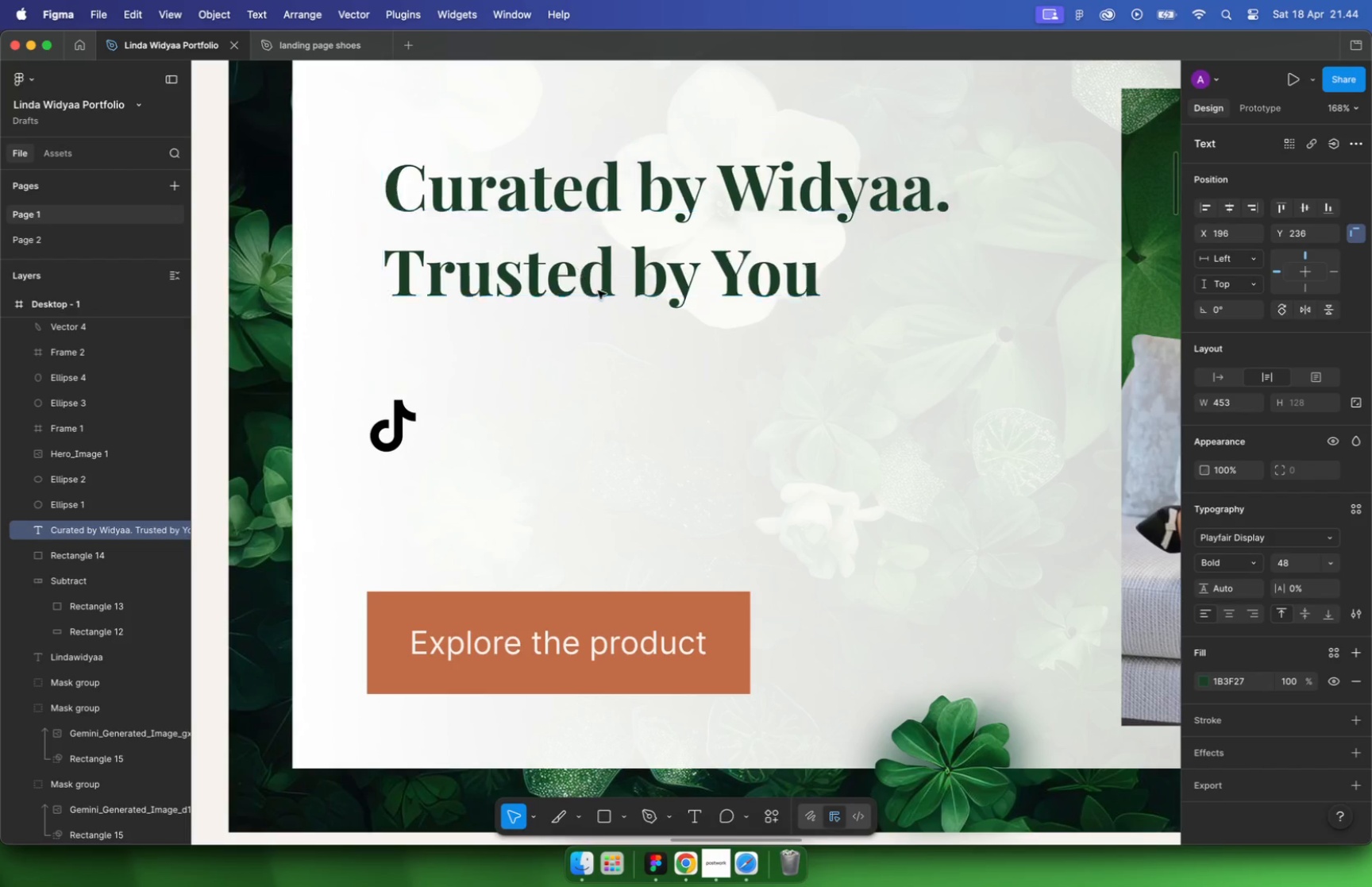 
left_click_drag(start_coordinate=[561, 247], to_coordinate=[723, 430])
 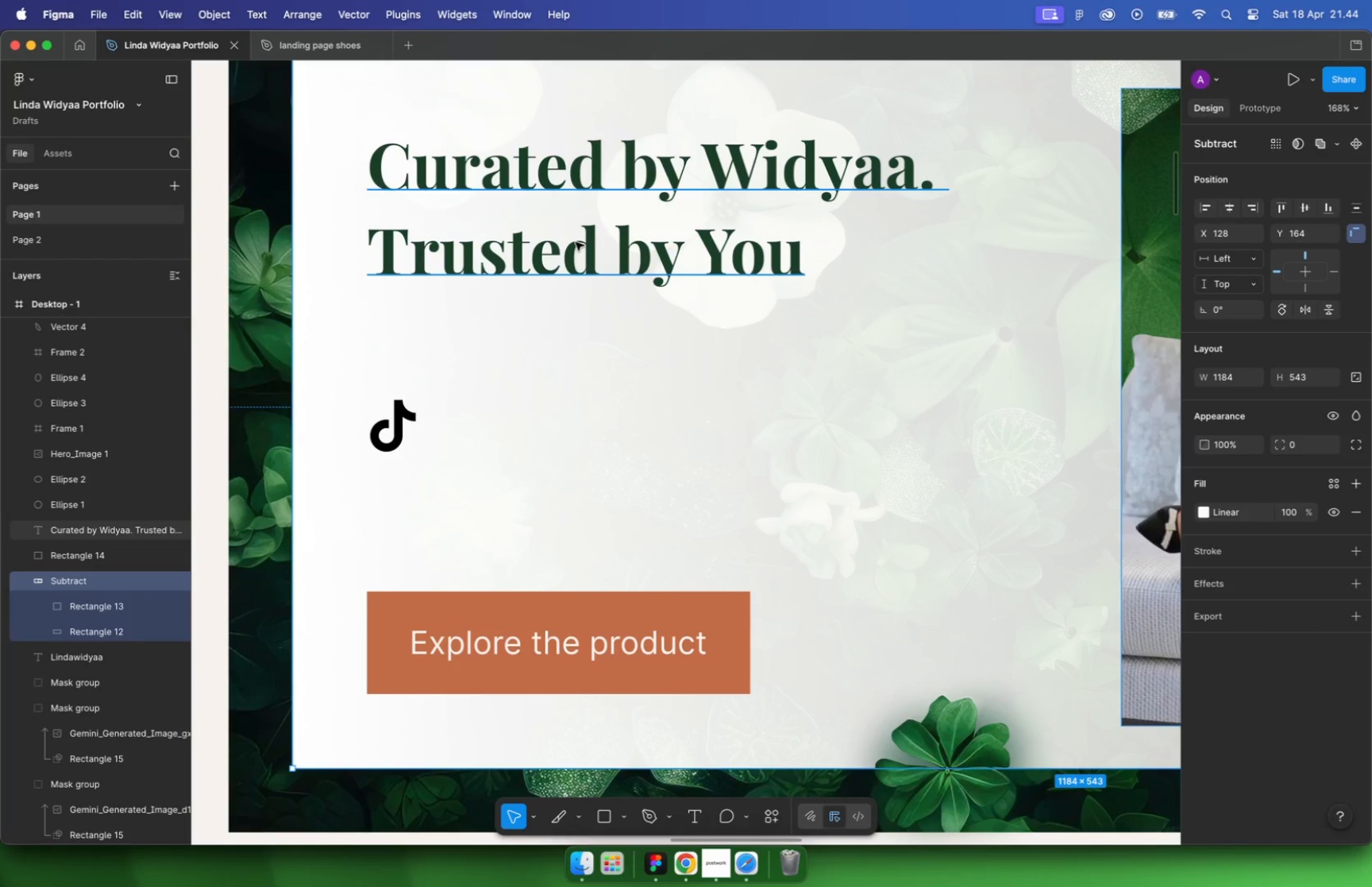 
hold_key(key=ShiftLeft, duration=0.93)
 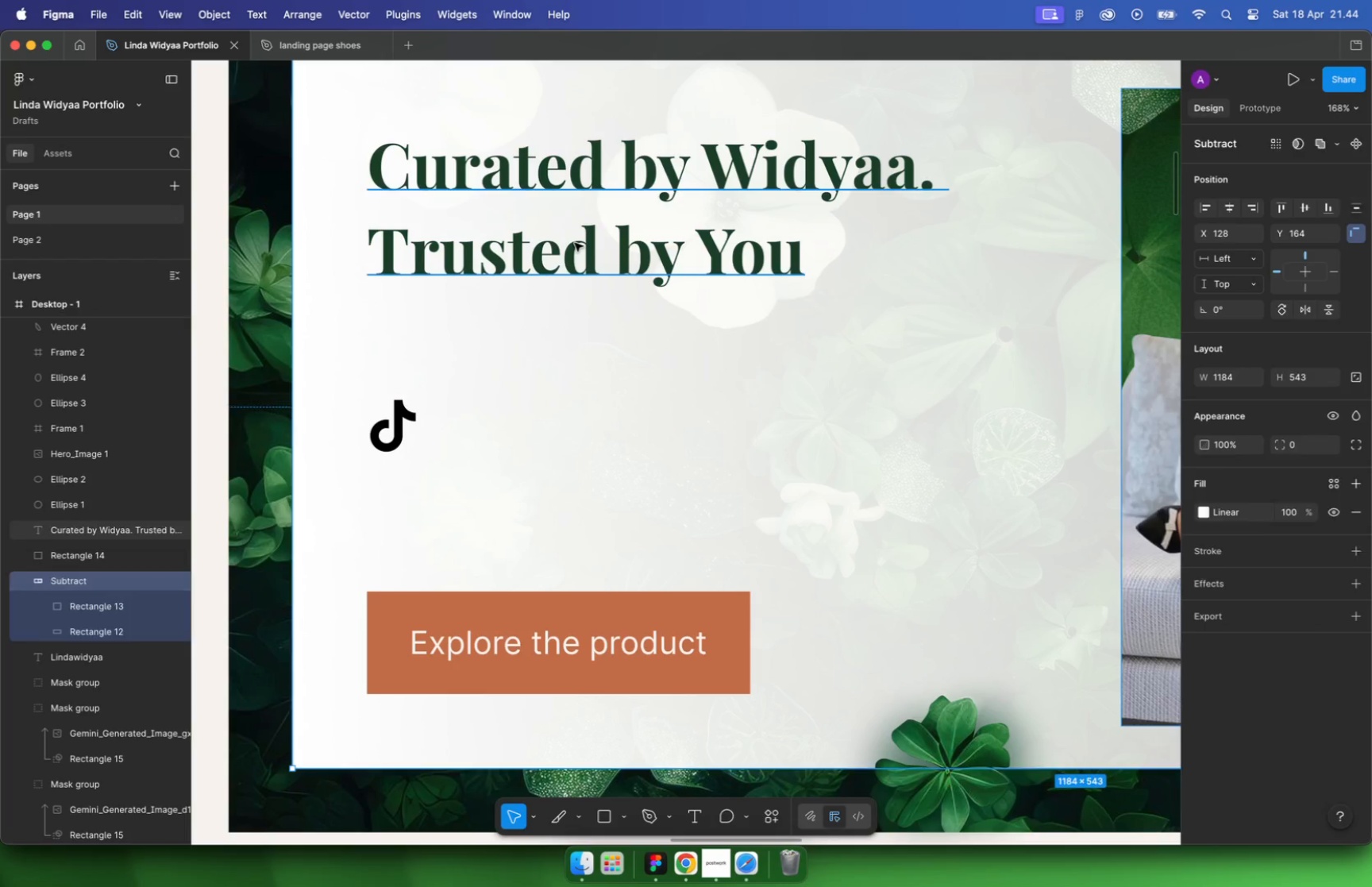 
hold_key(key=OptionLeft, duration=0.8)
 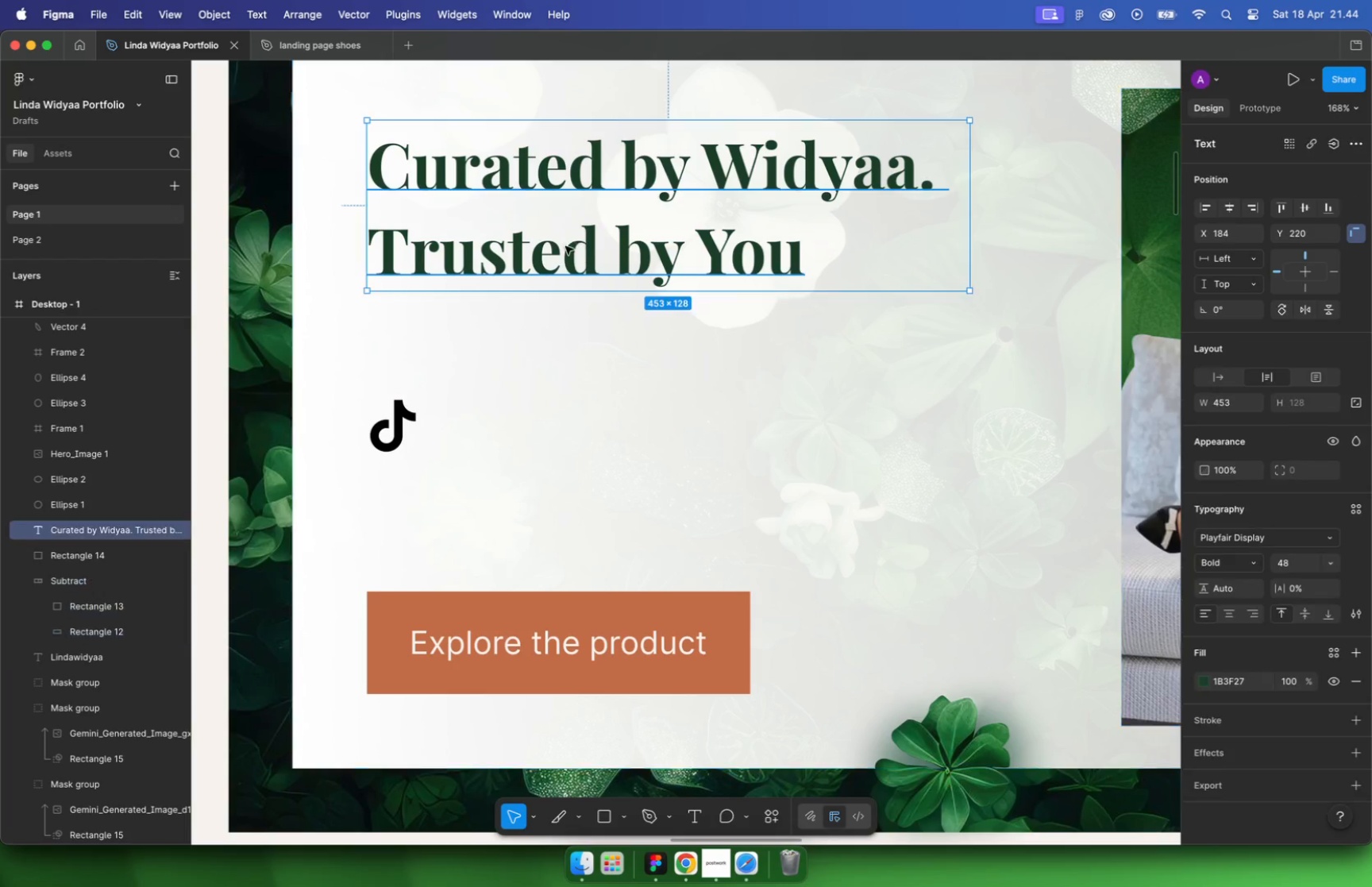 
double_click([683, 418])
 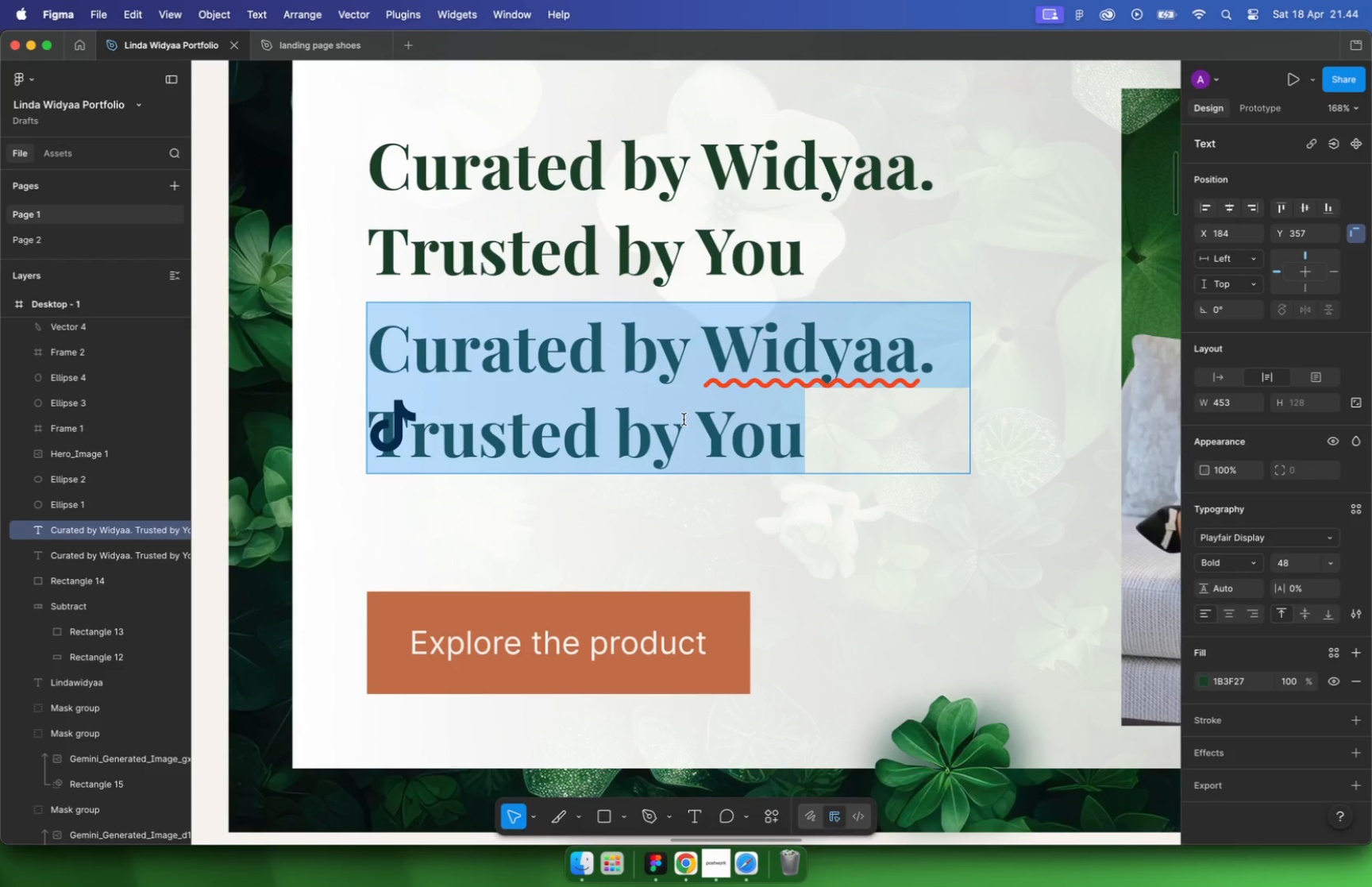 
type(3.2 M Tiktok )
key(Backspace)
key(Backspace)
key(Backspace)
key(Backspace)
key(Backspace)
key(Backspace)
key(Backspace)
type(Tiktok follower)
key(Escape)
 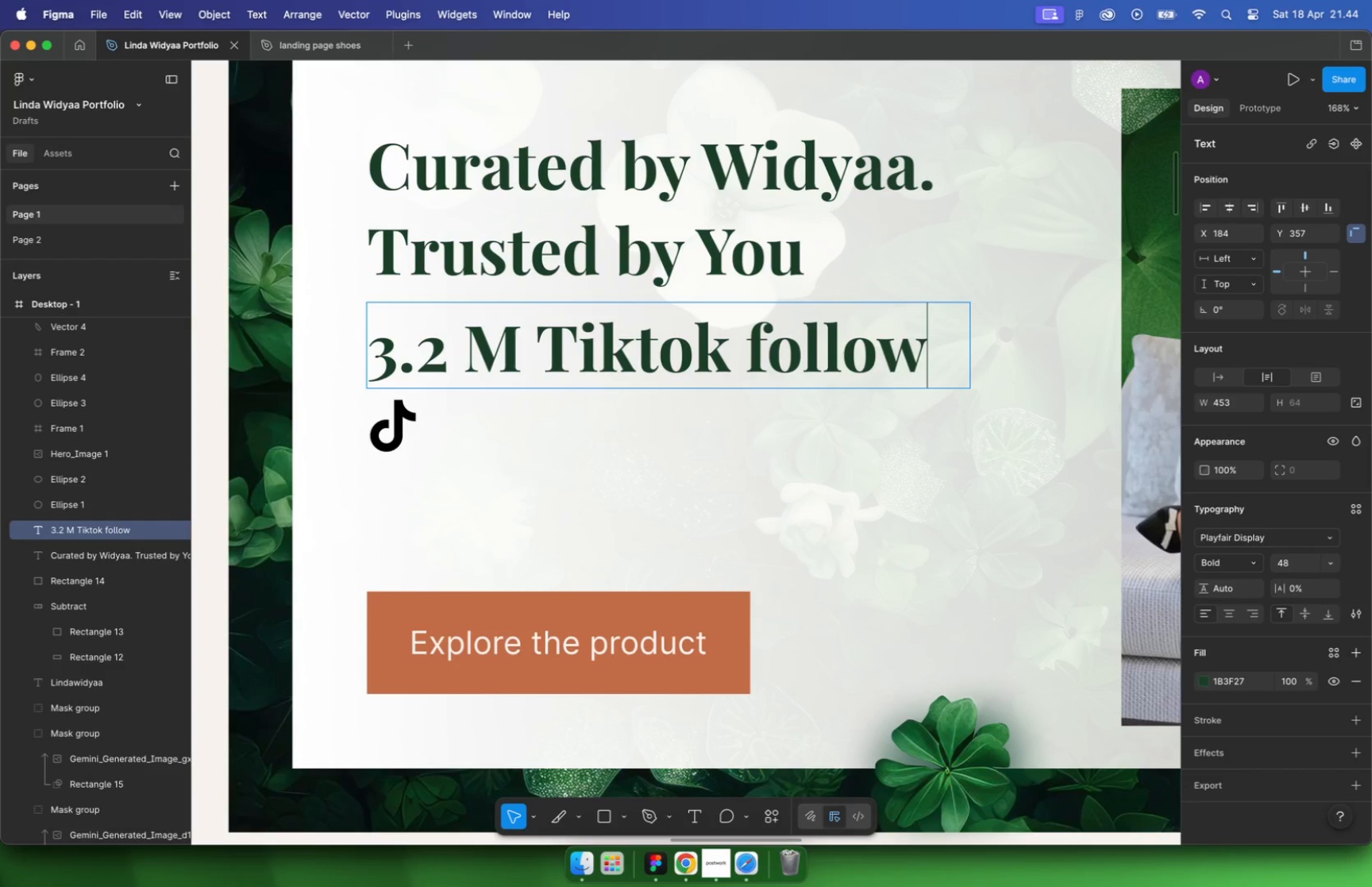 
left_click_drag(start_coordinate=[626, 356], to_coordinate=[746, 400])
 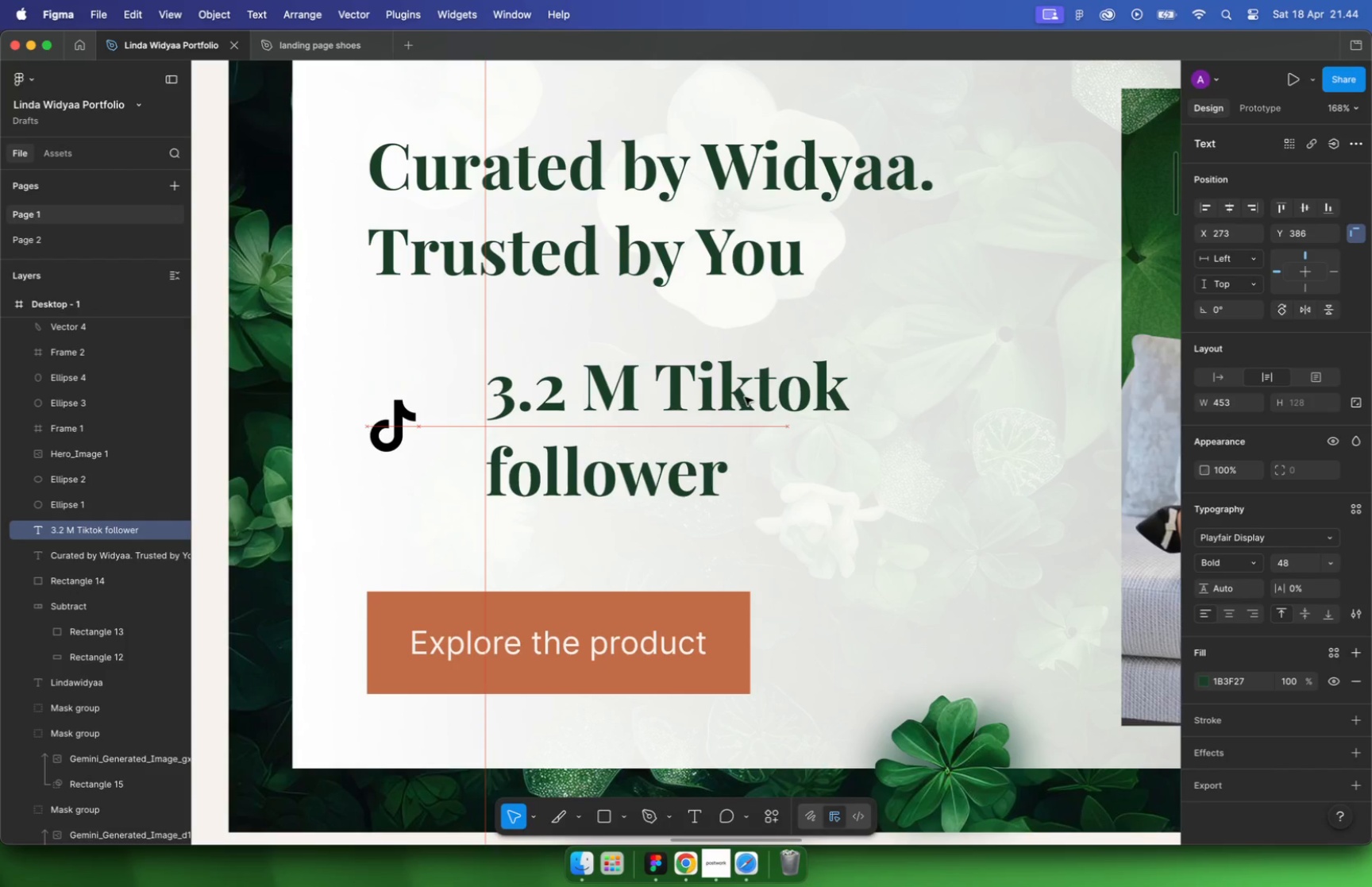 
type(32)
 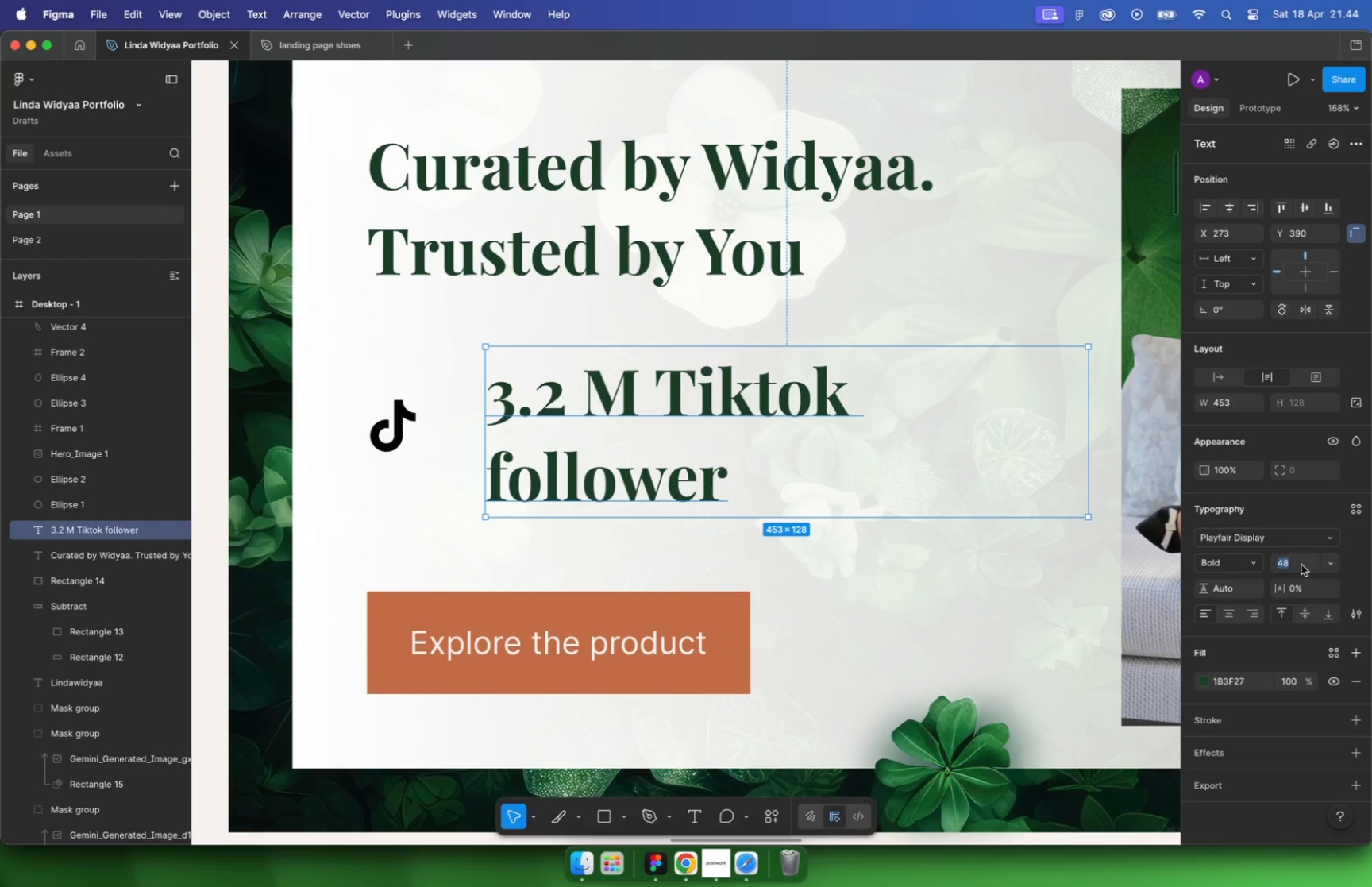 
key(Enter)
 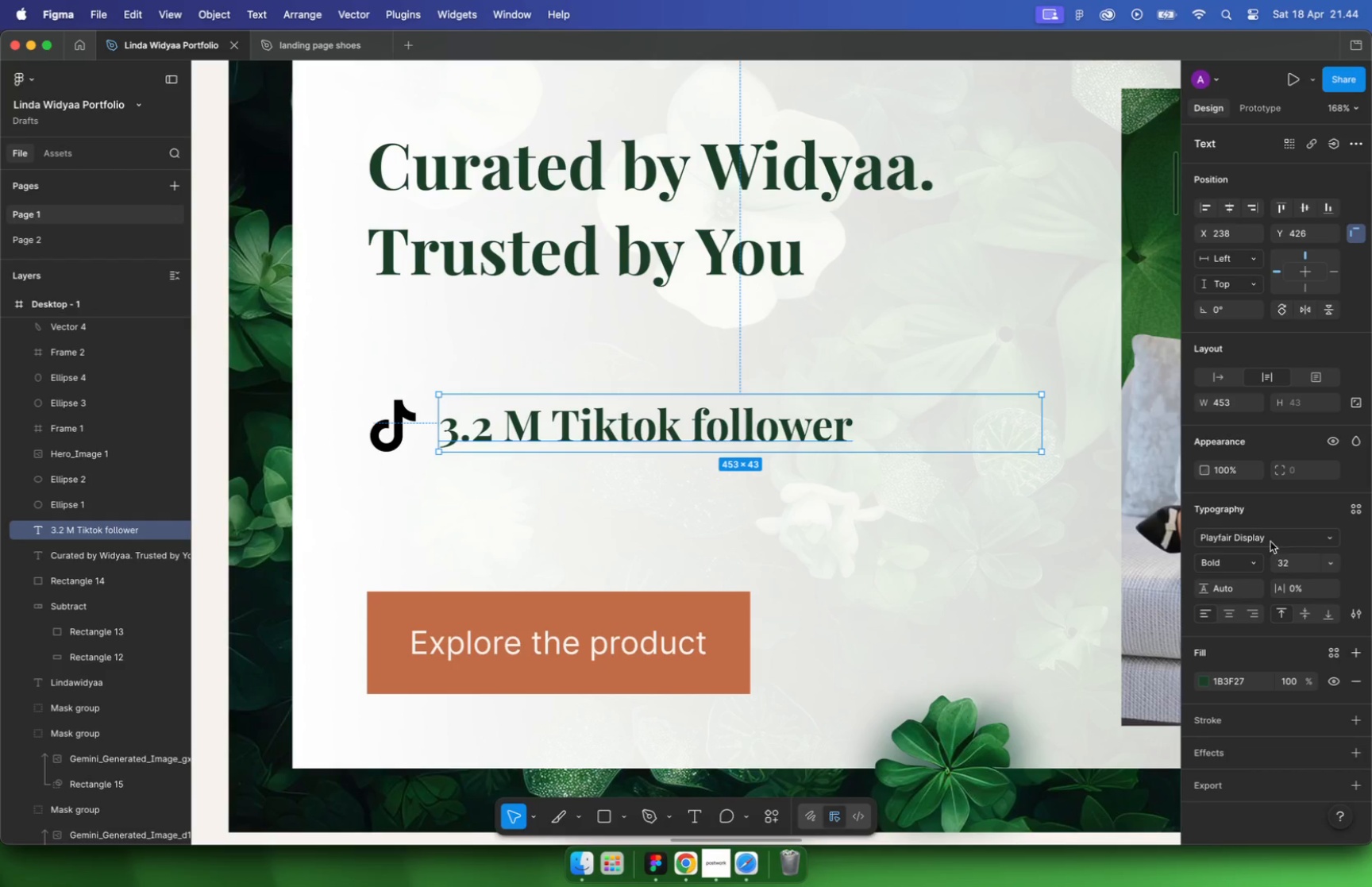 
left_click_drag(start_coordinate=[649, 385], to_coordinate=[602, 431])
 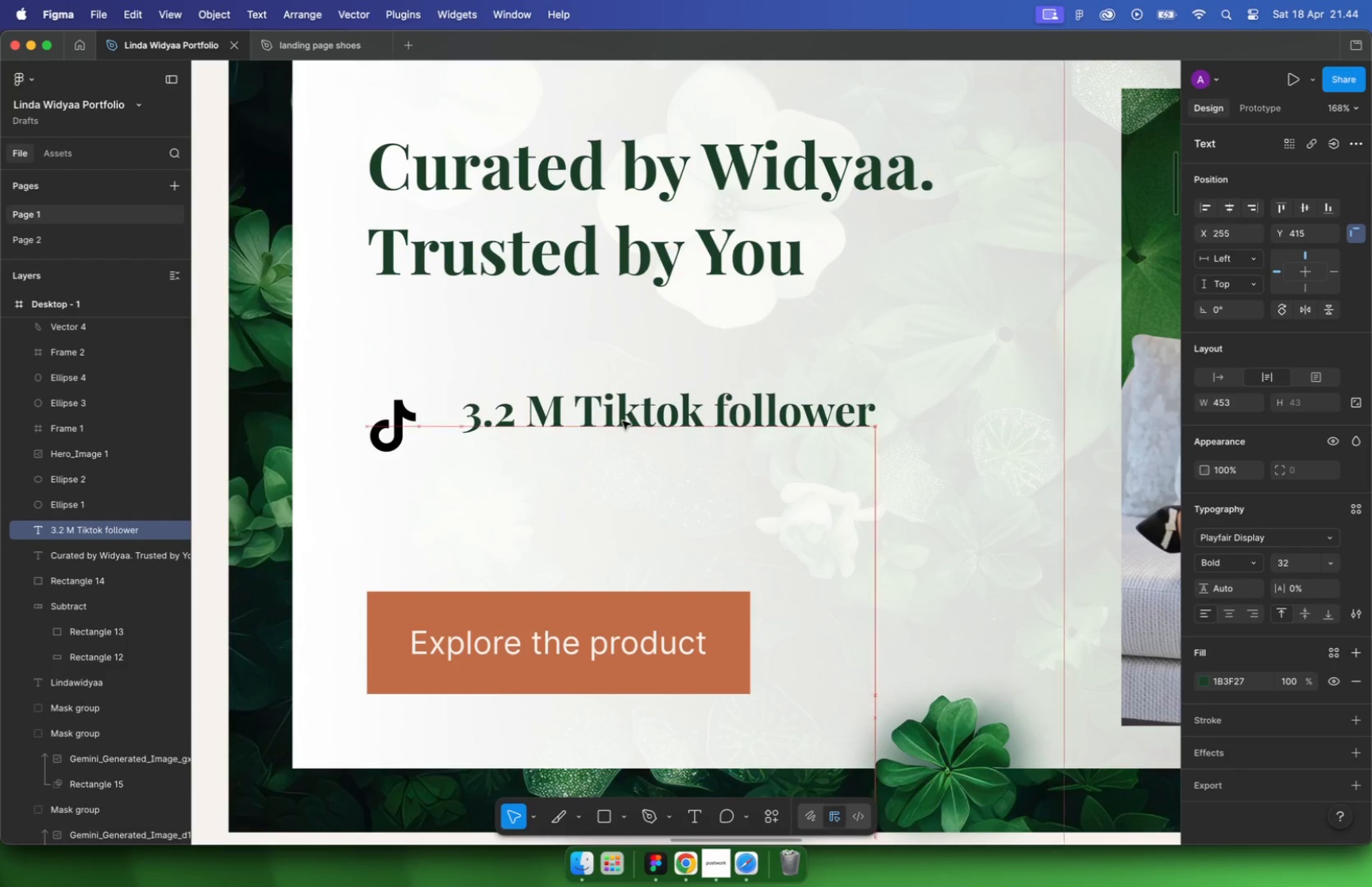 
left_click([1256, 540])
 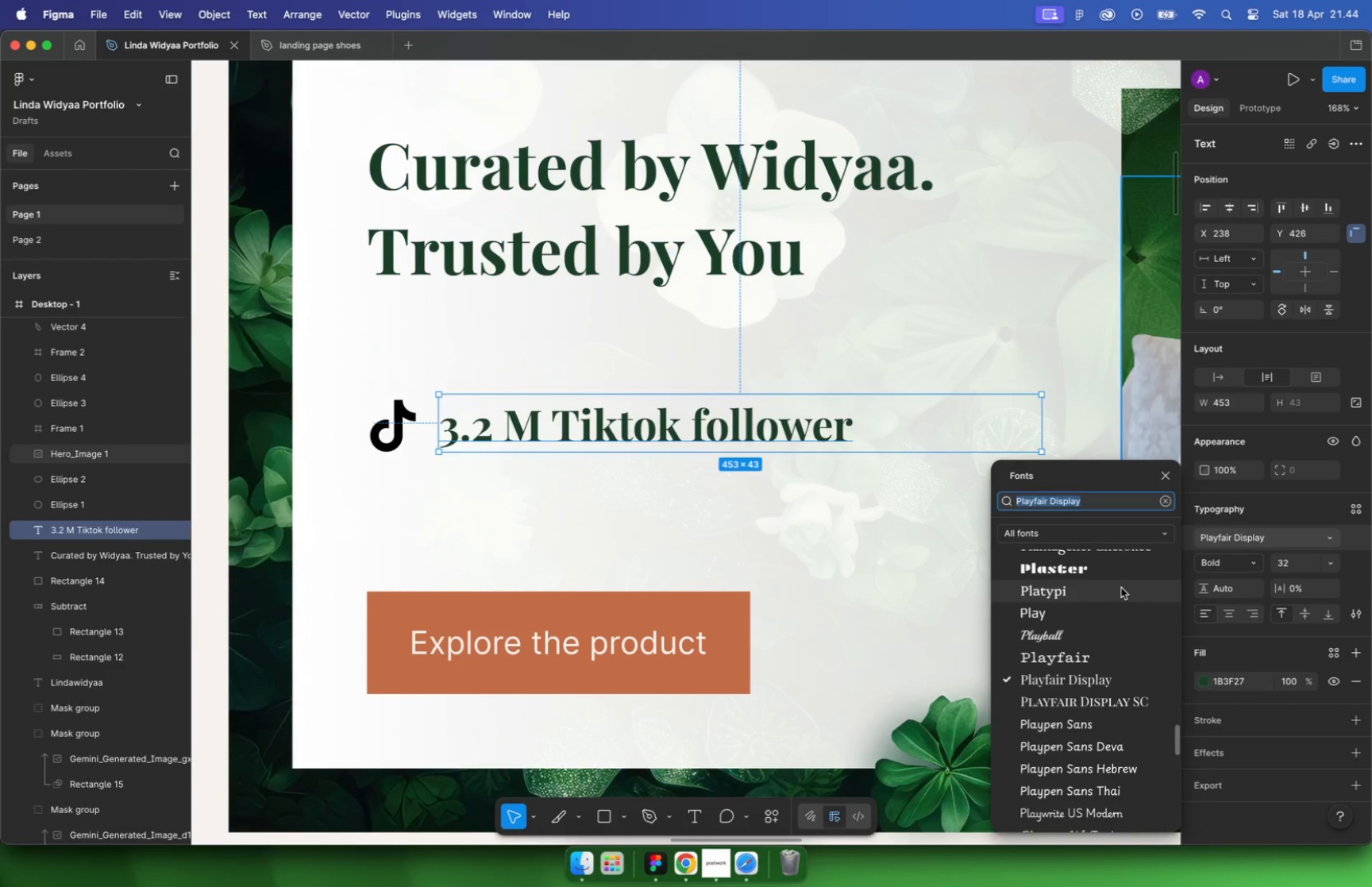 
scroll: coordinate [1090, 638], scroll_direction: down, amount: 33.0
 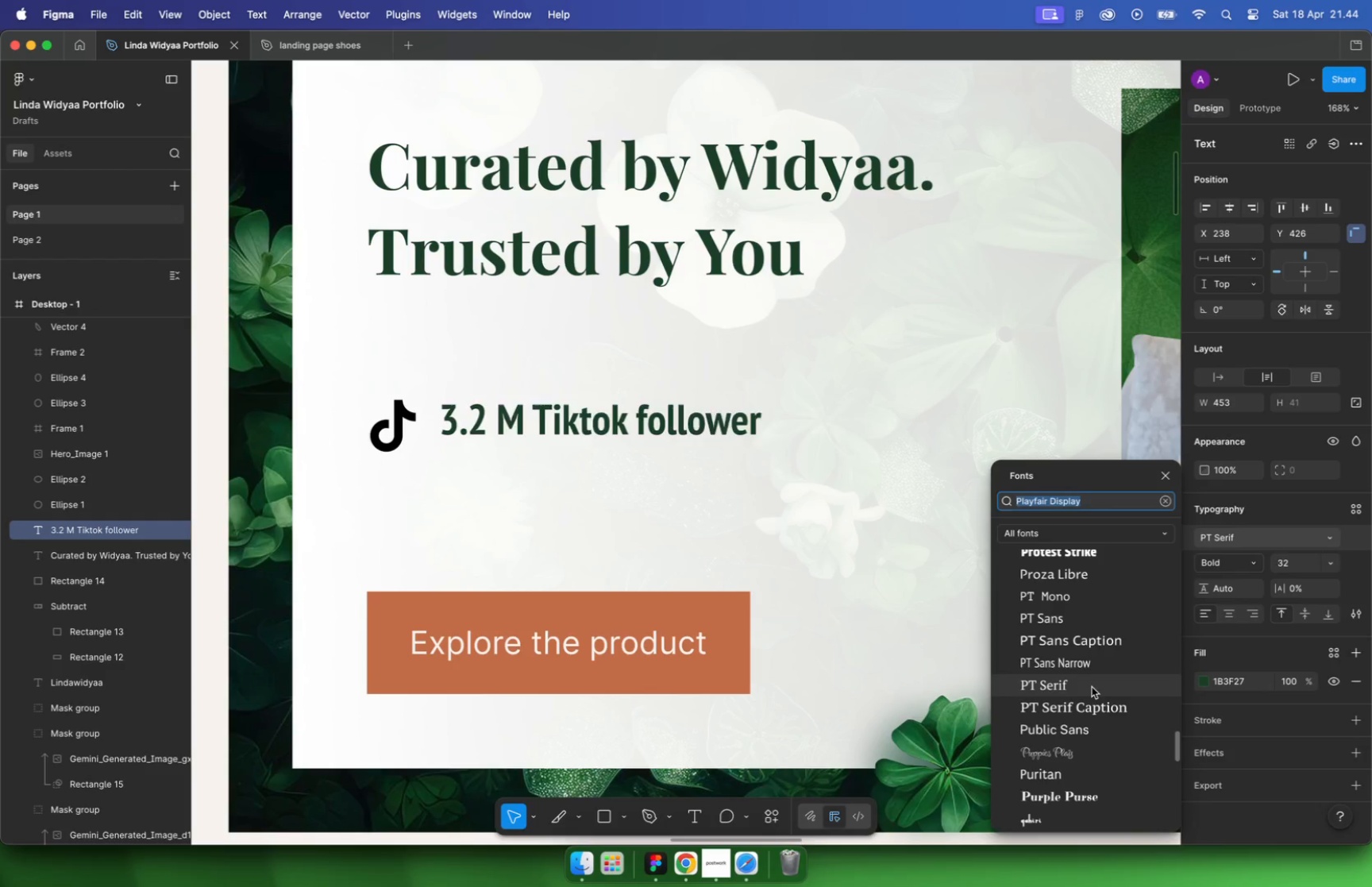 
scroll: coordinate [1092, 669], scroll_direction: down, amount: 7.0
 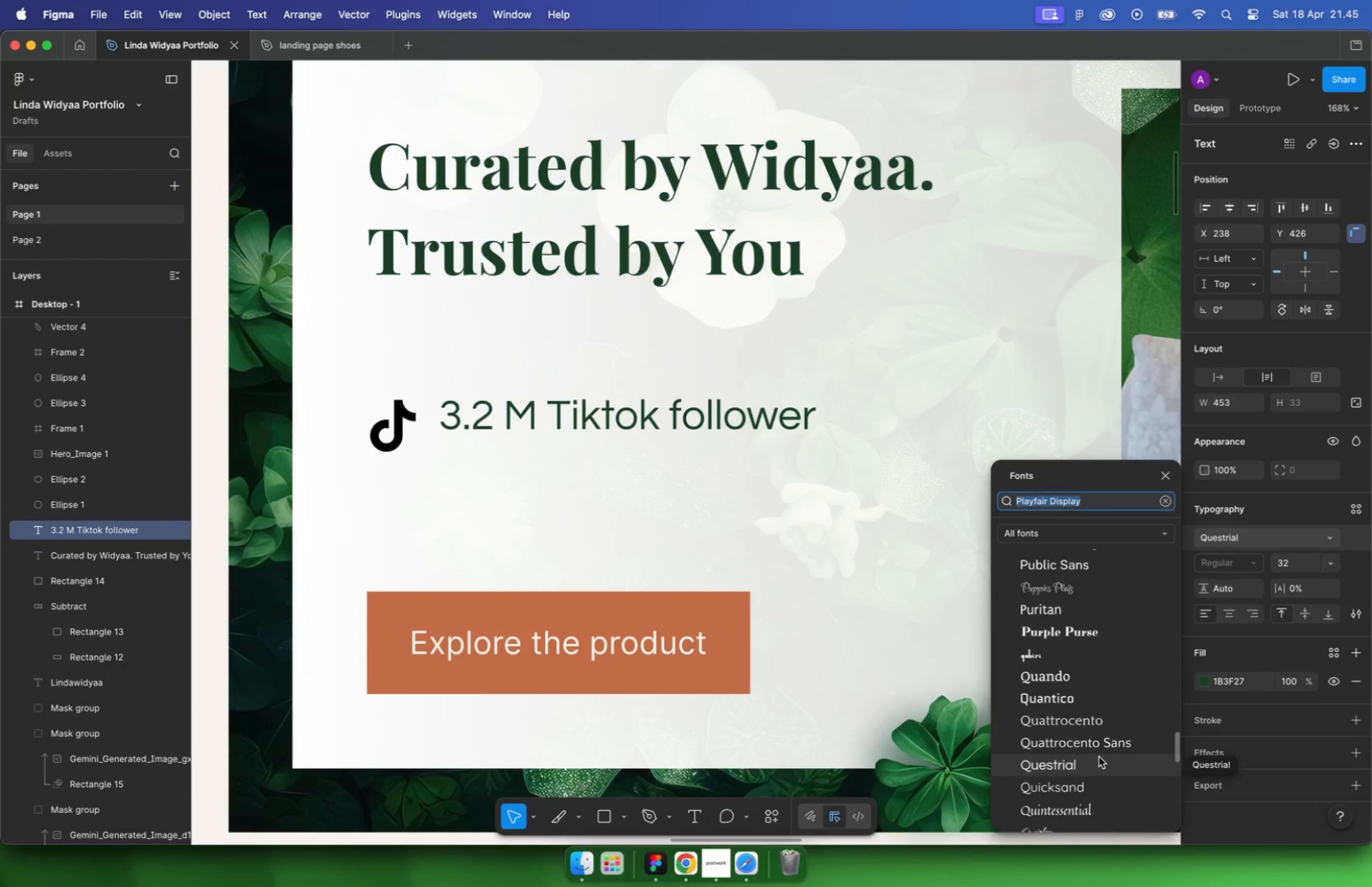 
wait(5.42)
 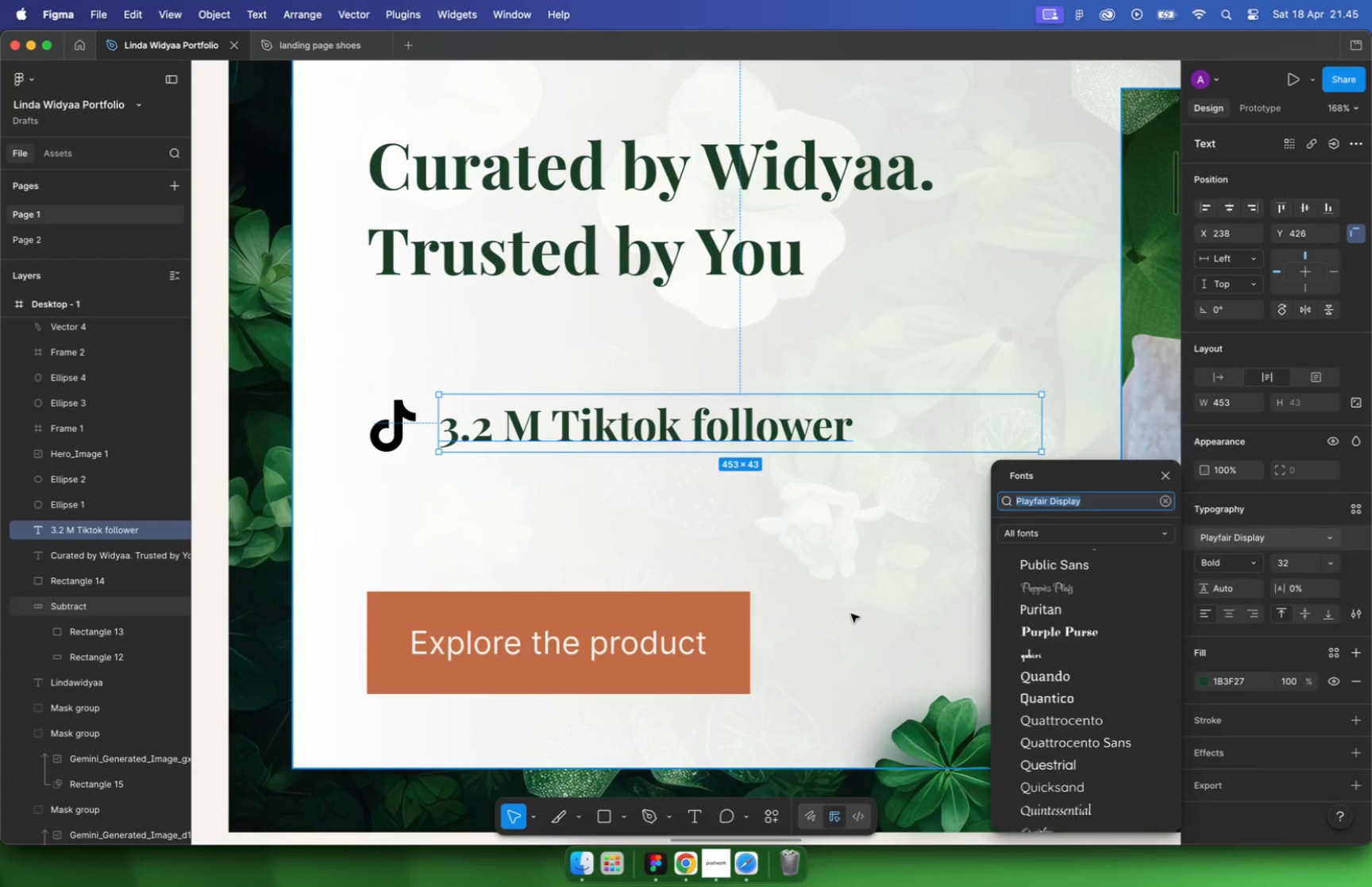 
left_click([851, 614])
 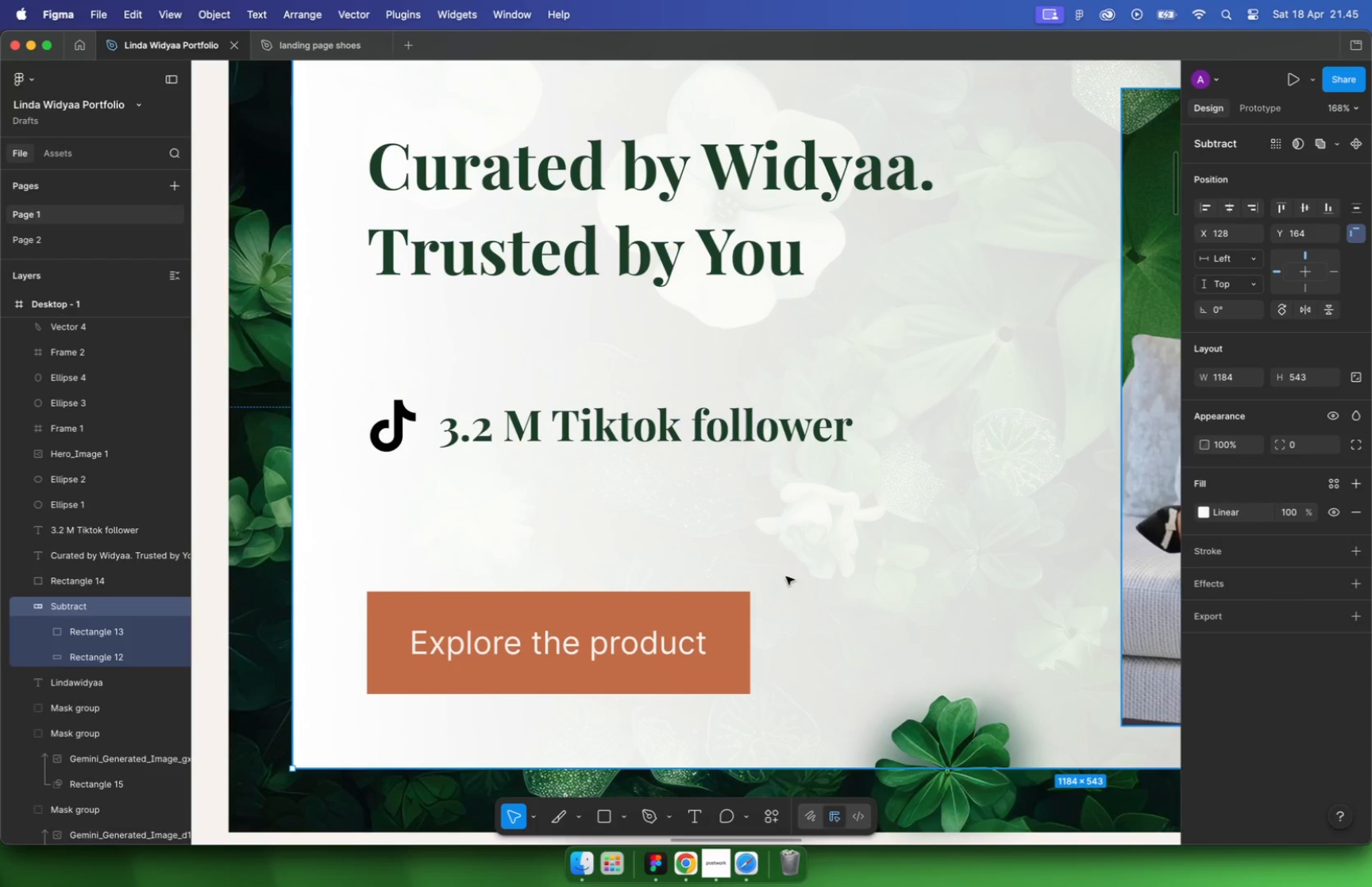 
hold_key(key=CommandLeft, duration=0.62)
 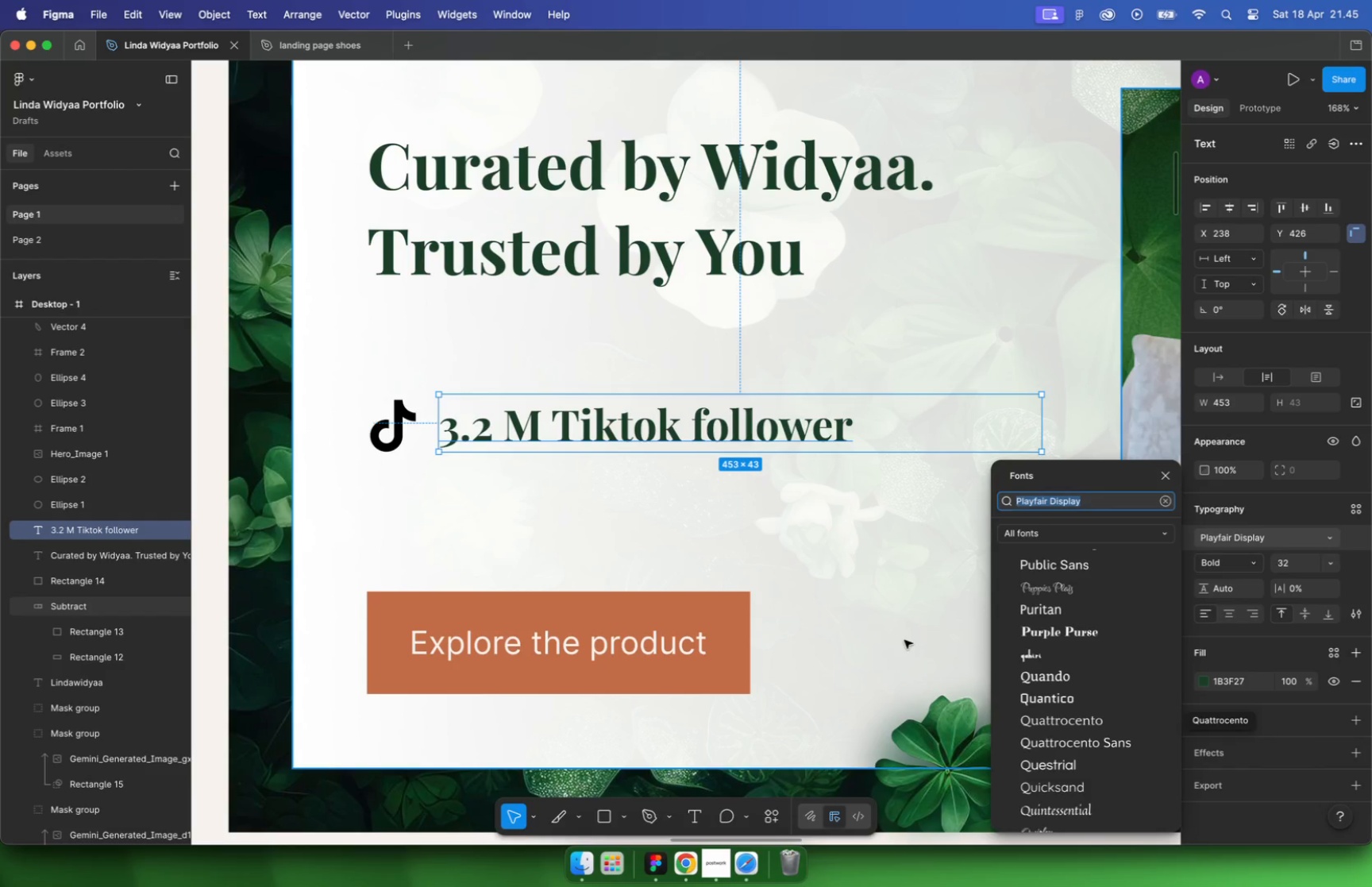 
hold_key(key=CommandLeft, duration=0.5)
 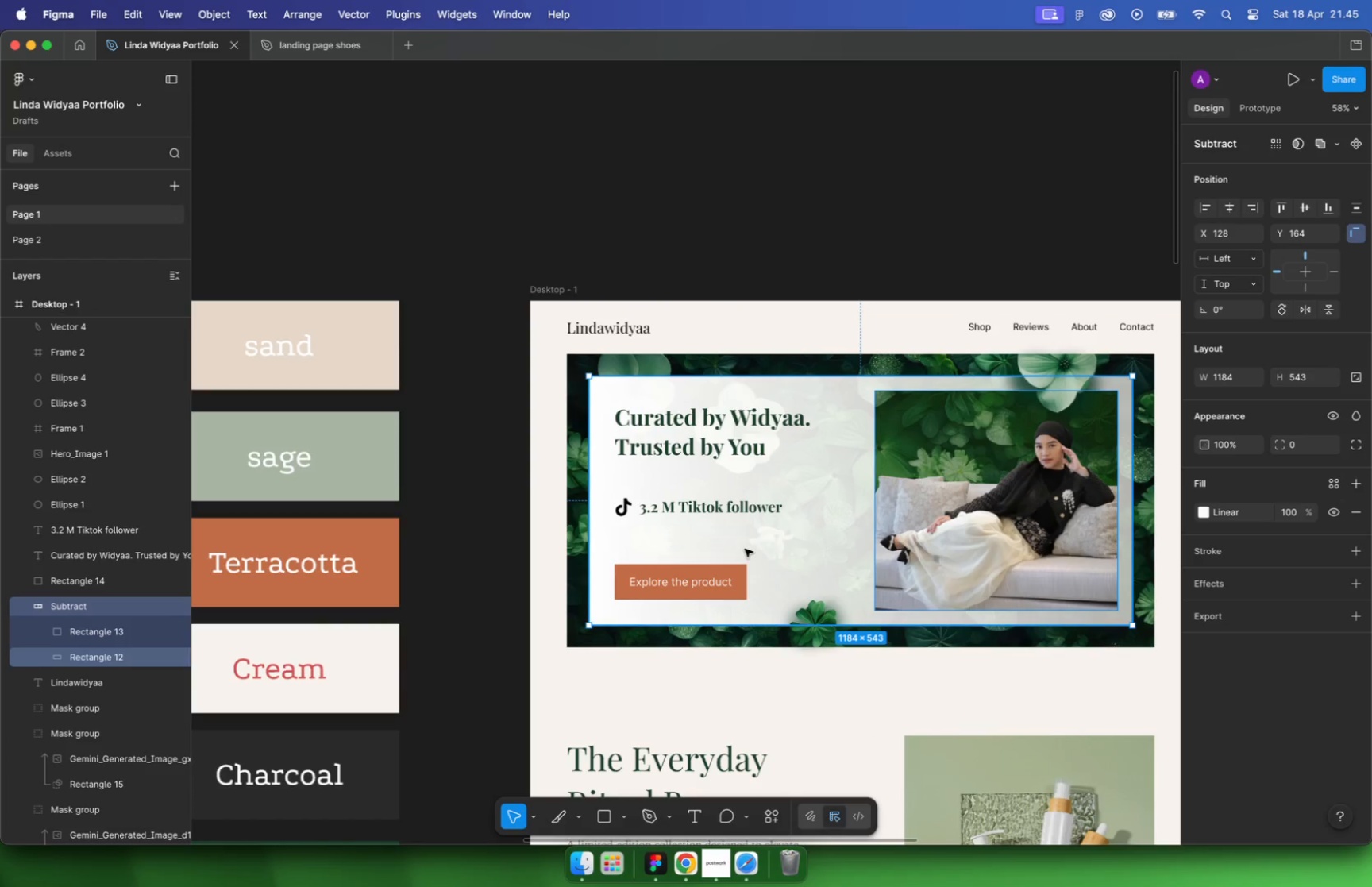 
scroll: coordinate [745, 549], scroll_direction: down, amount: 33.0
 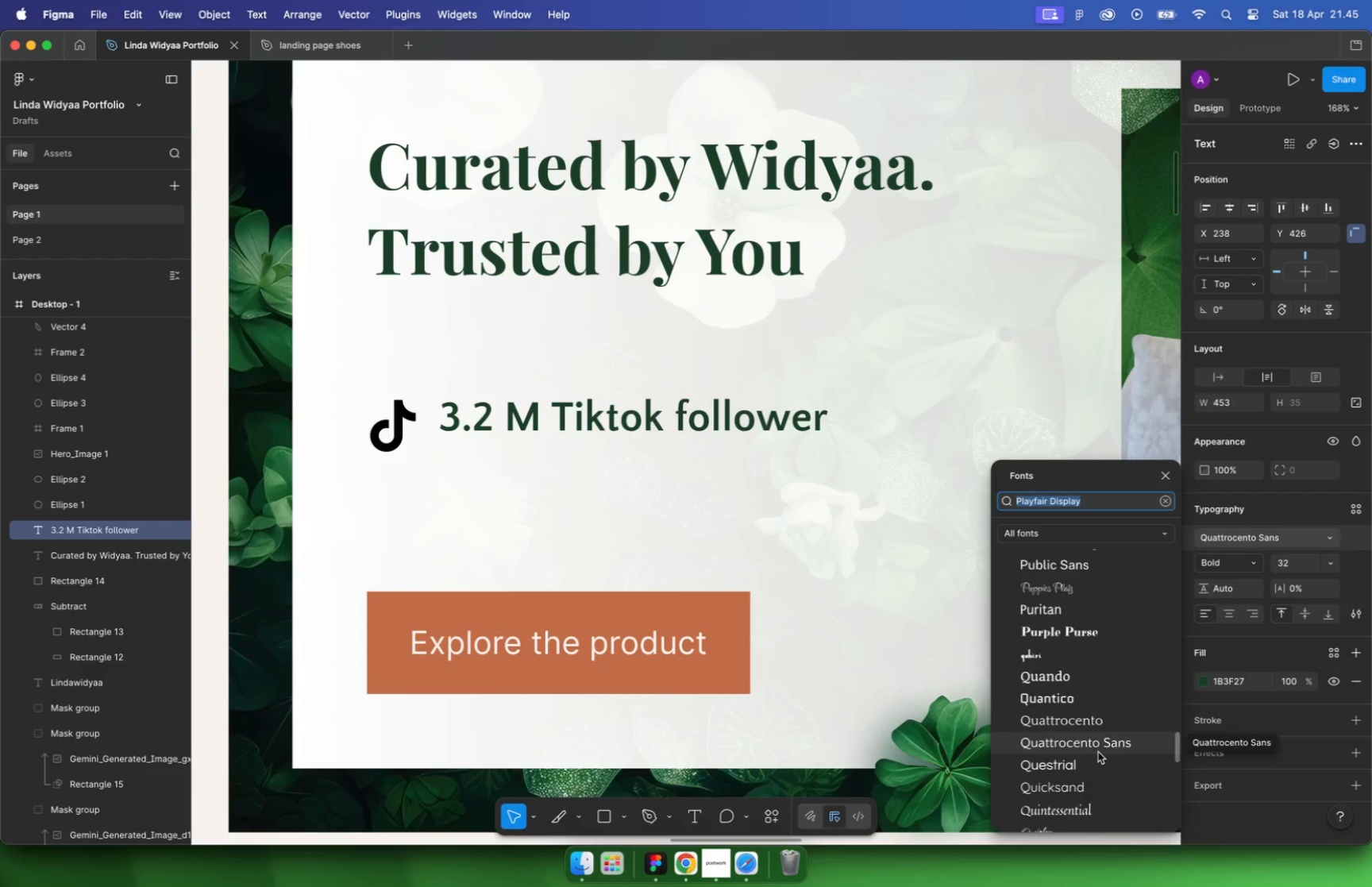 
scroll: coordinate [741, 616], scroll_direction: up, amount: 15.0
 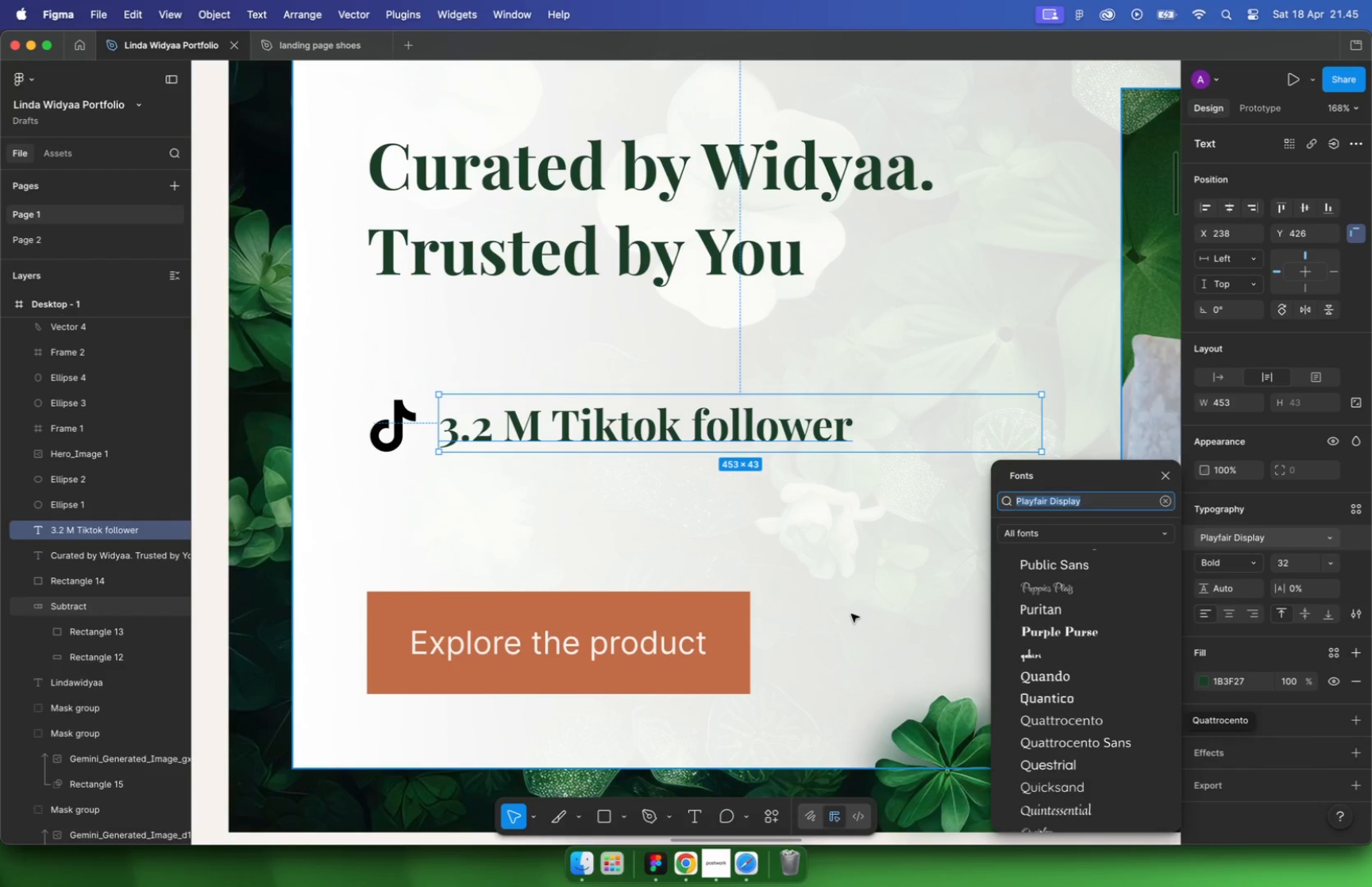 
scroll: coordinate [846, 566], scroll_direction: down, amount: 57.0
 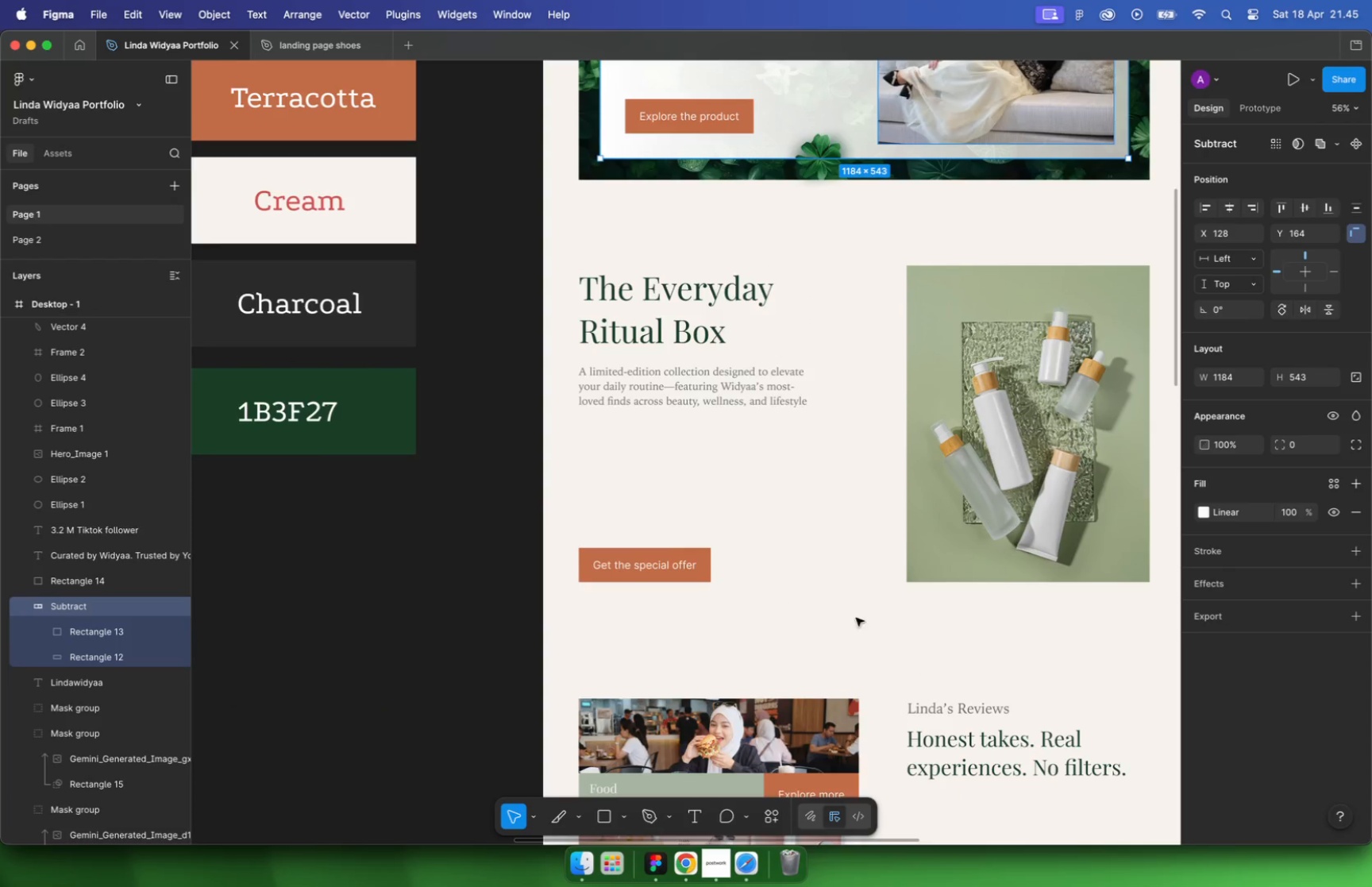 
hold_key(key=CommandLeft, duration=2.84)
scroll: coordinate [720, 643], scroll_direction: down, amount: 3.0
 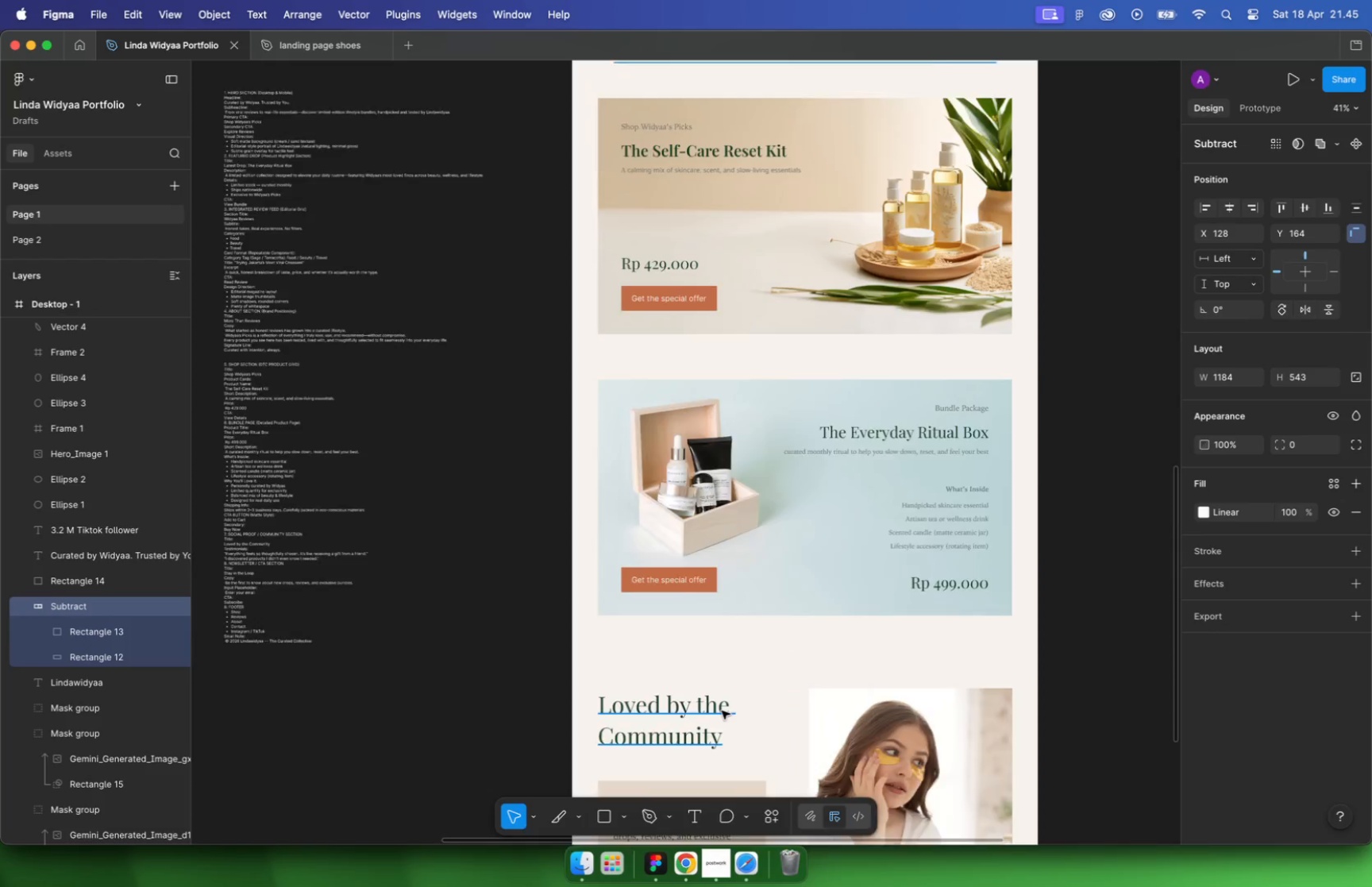 
left_click([692, 629])
 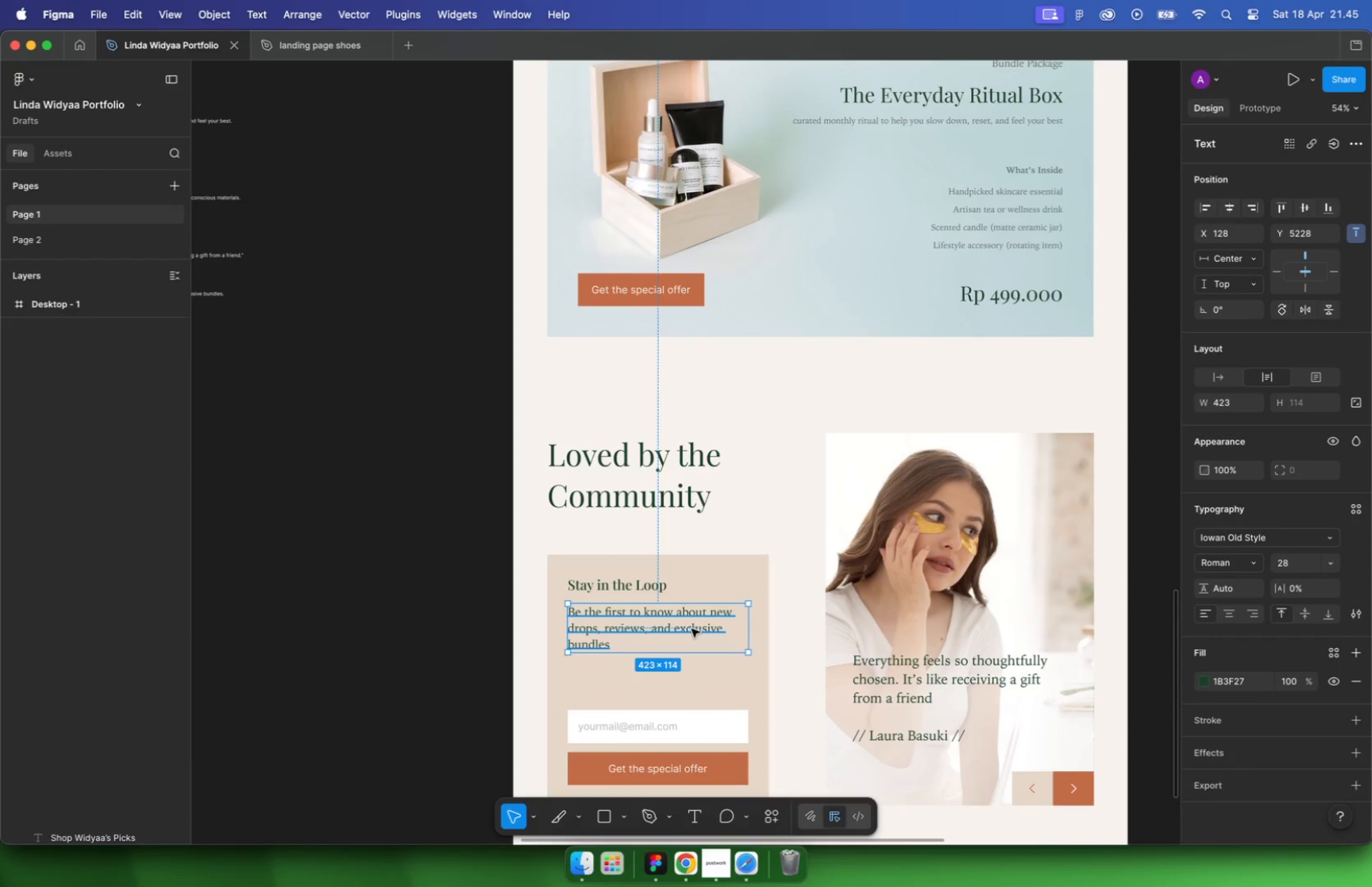 
hold_key(key=CommandLeft, duration=3.32)
scroll: coordinate [815, 561], scroll_direction: down, amount: 16.0
 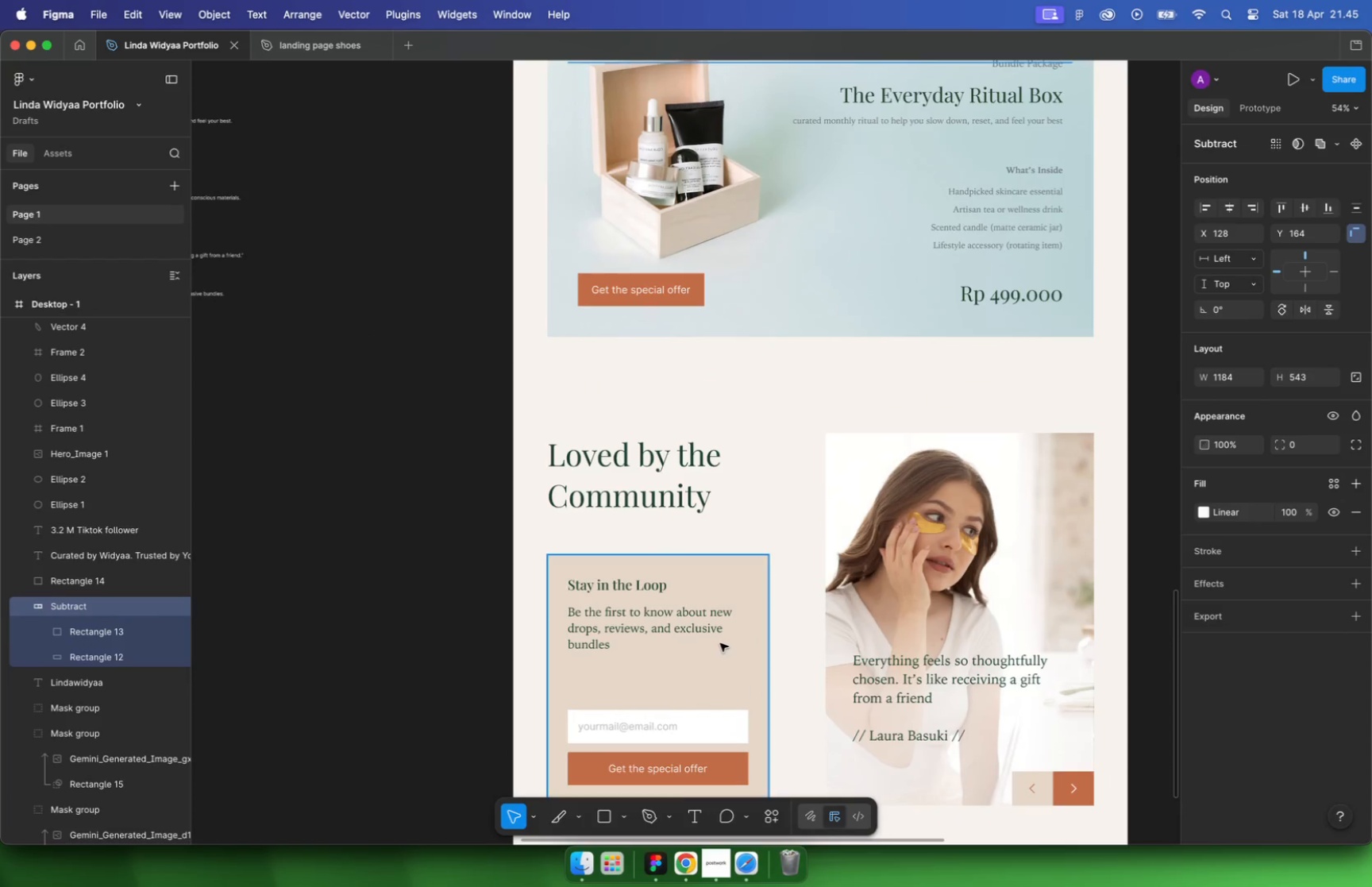 
scroll: coordinate [818, 617], scroll_direction: up, amount: 17.0
 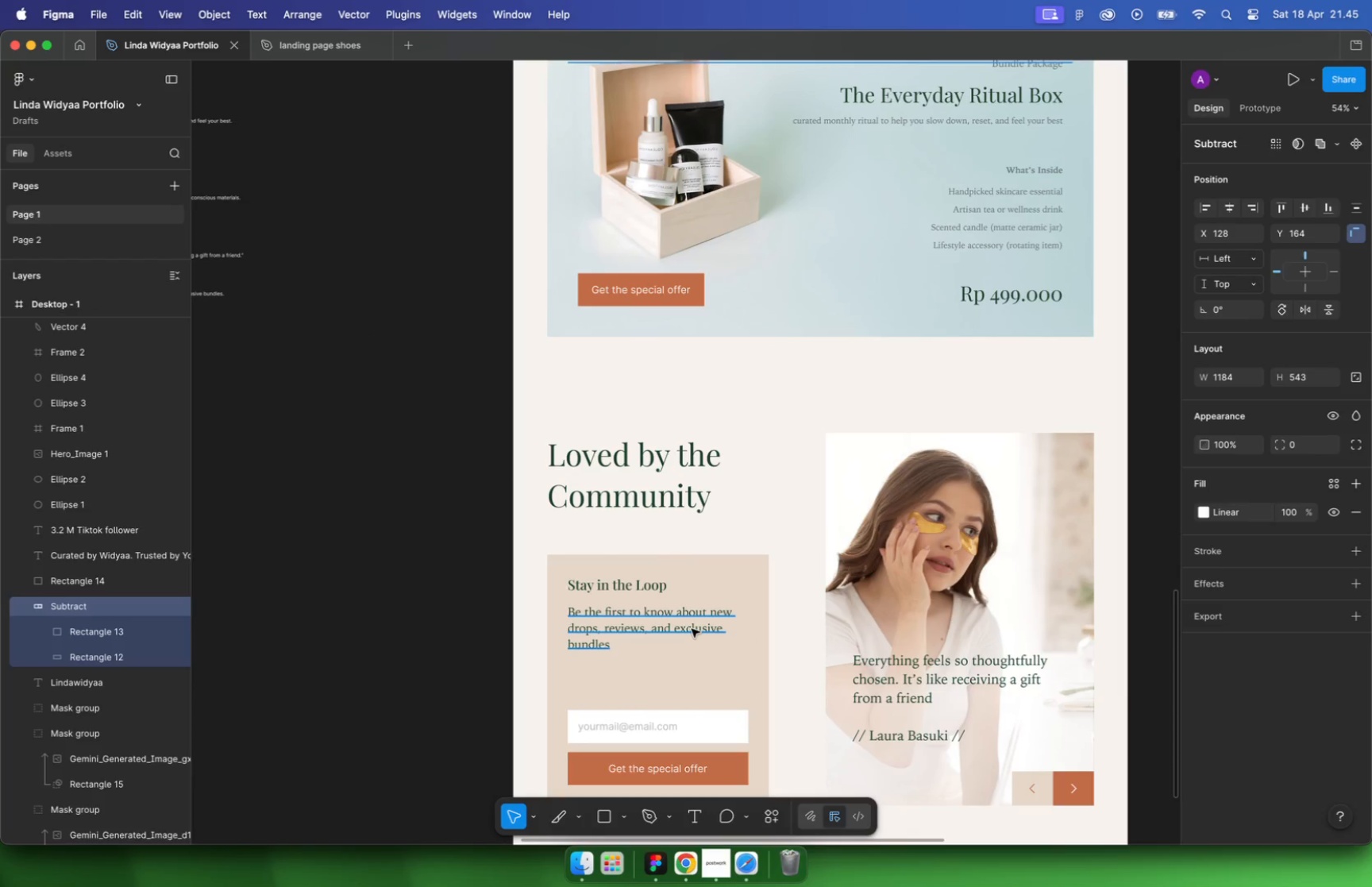 
hold_key(key=CommandLeft, duration=1.44)
scroll: coordinate [724, 615], scroll_direction: down, amount: 8.0
 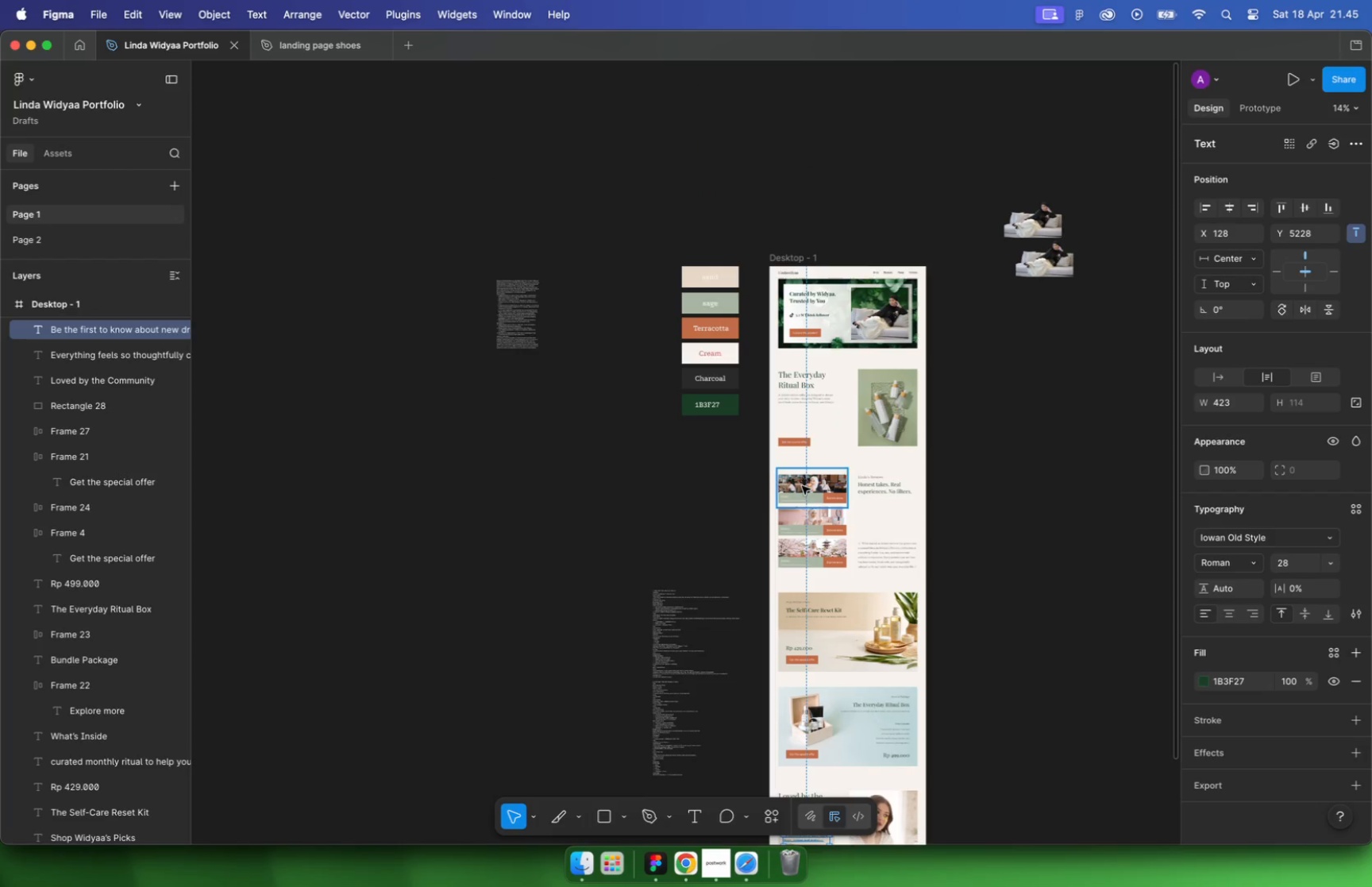 
left_click([765, 307])
 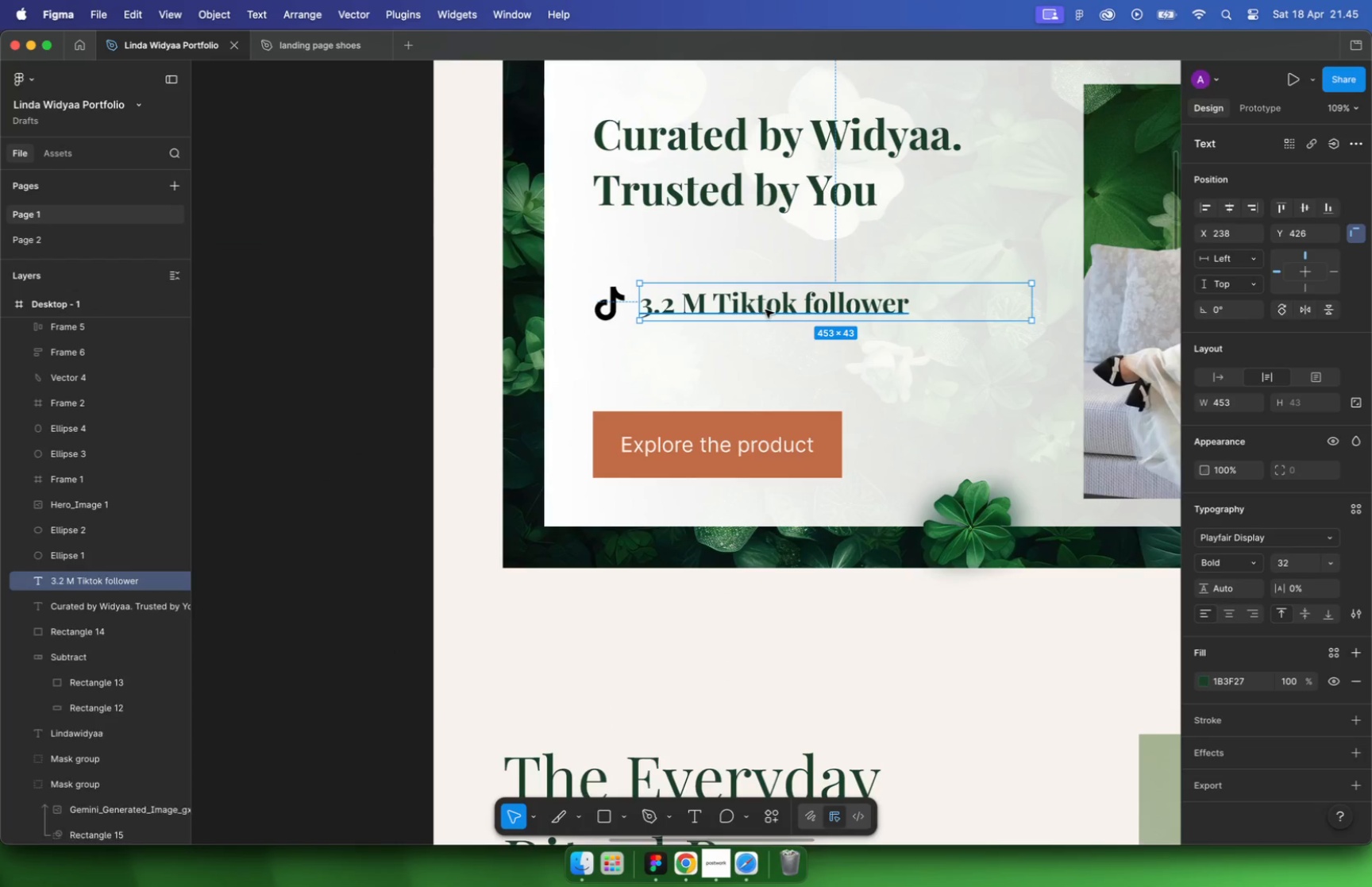 
scroll: coordinate [760, 312], scroll_direction: up, amount: 15.0
 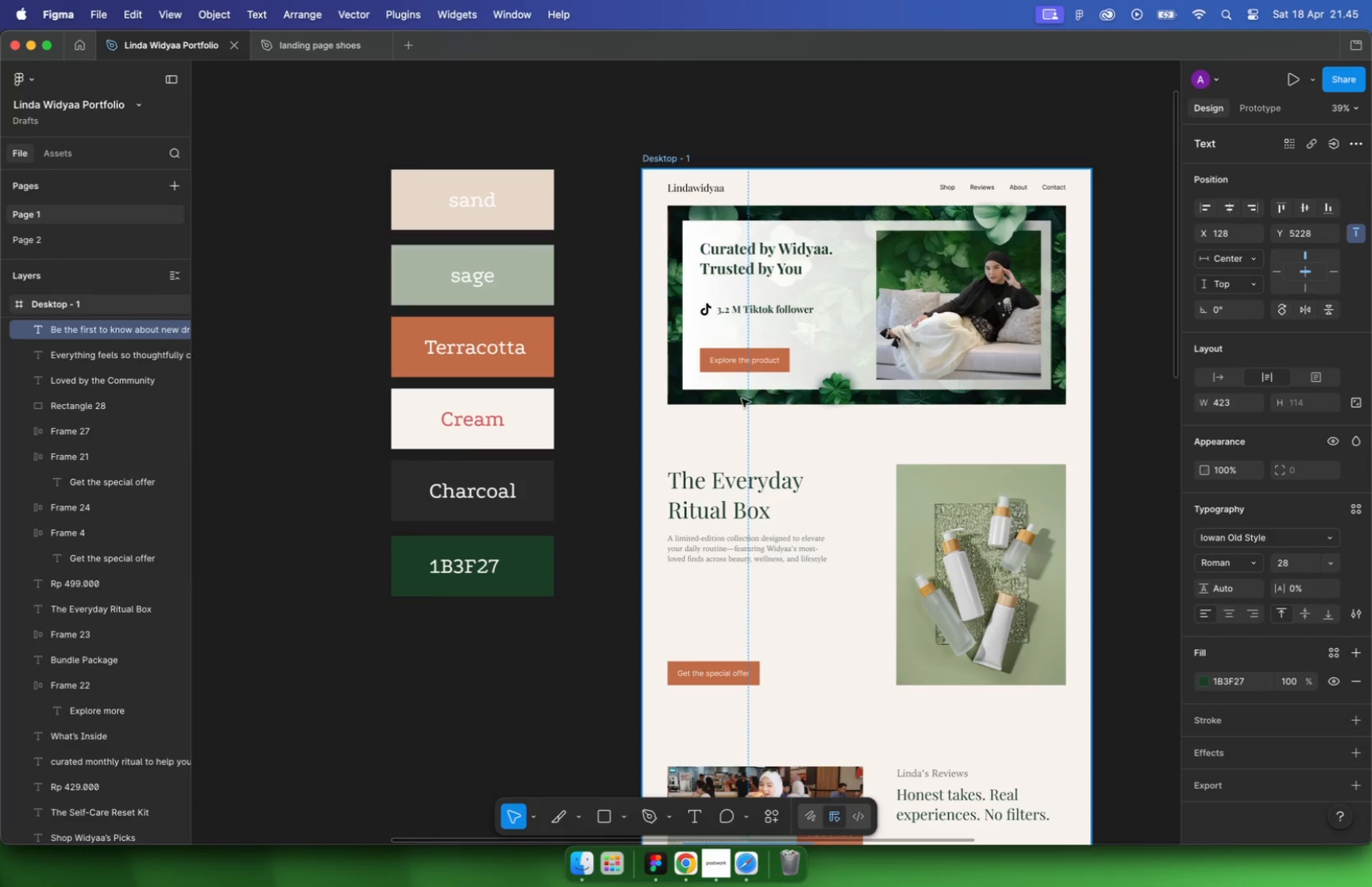 
key(Meta+CommandLeft)
 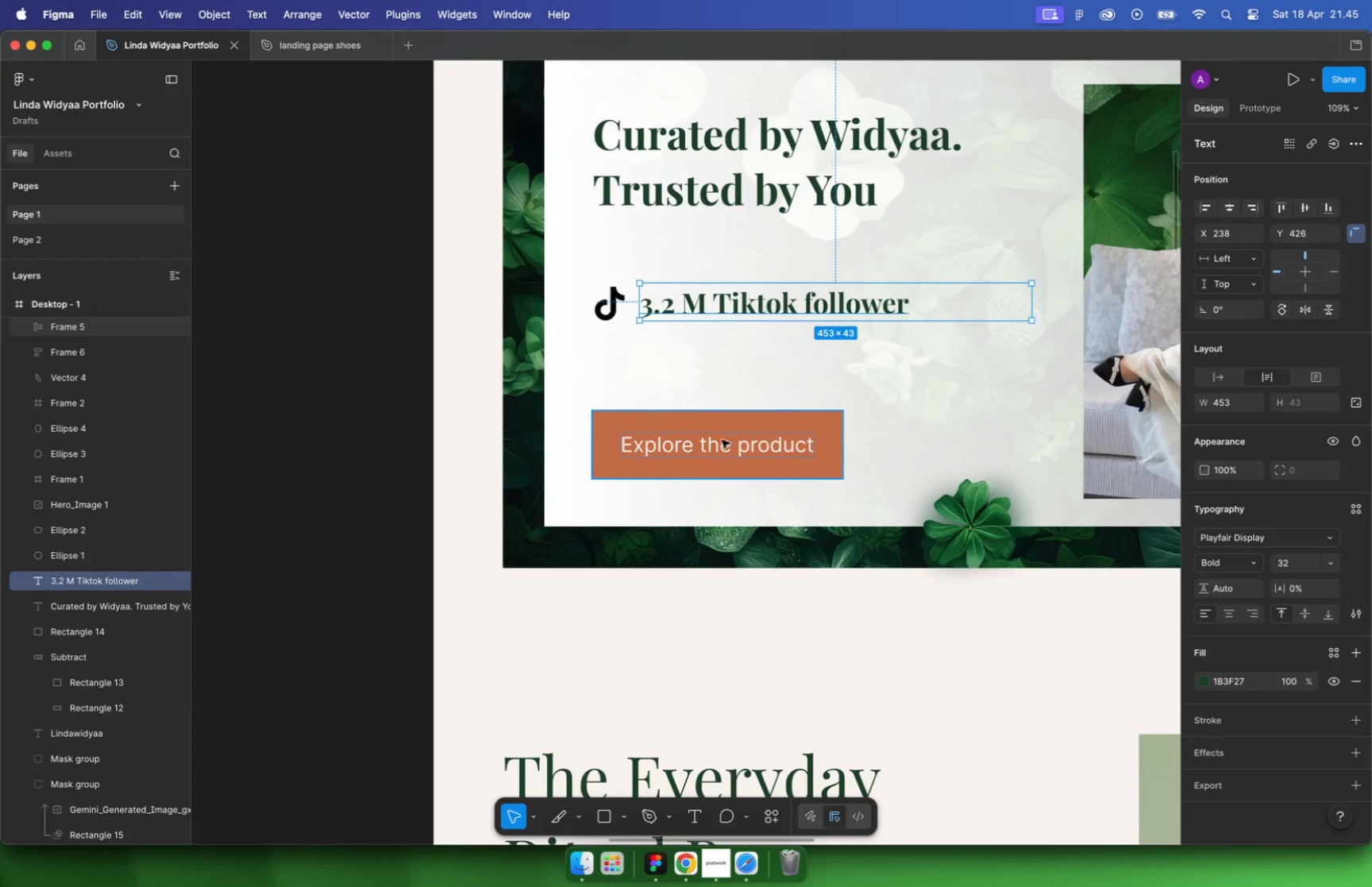 
hold_key(key=CommandLeft, duration=0.39)
left_click([720, 444])
 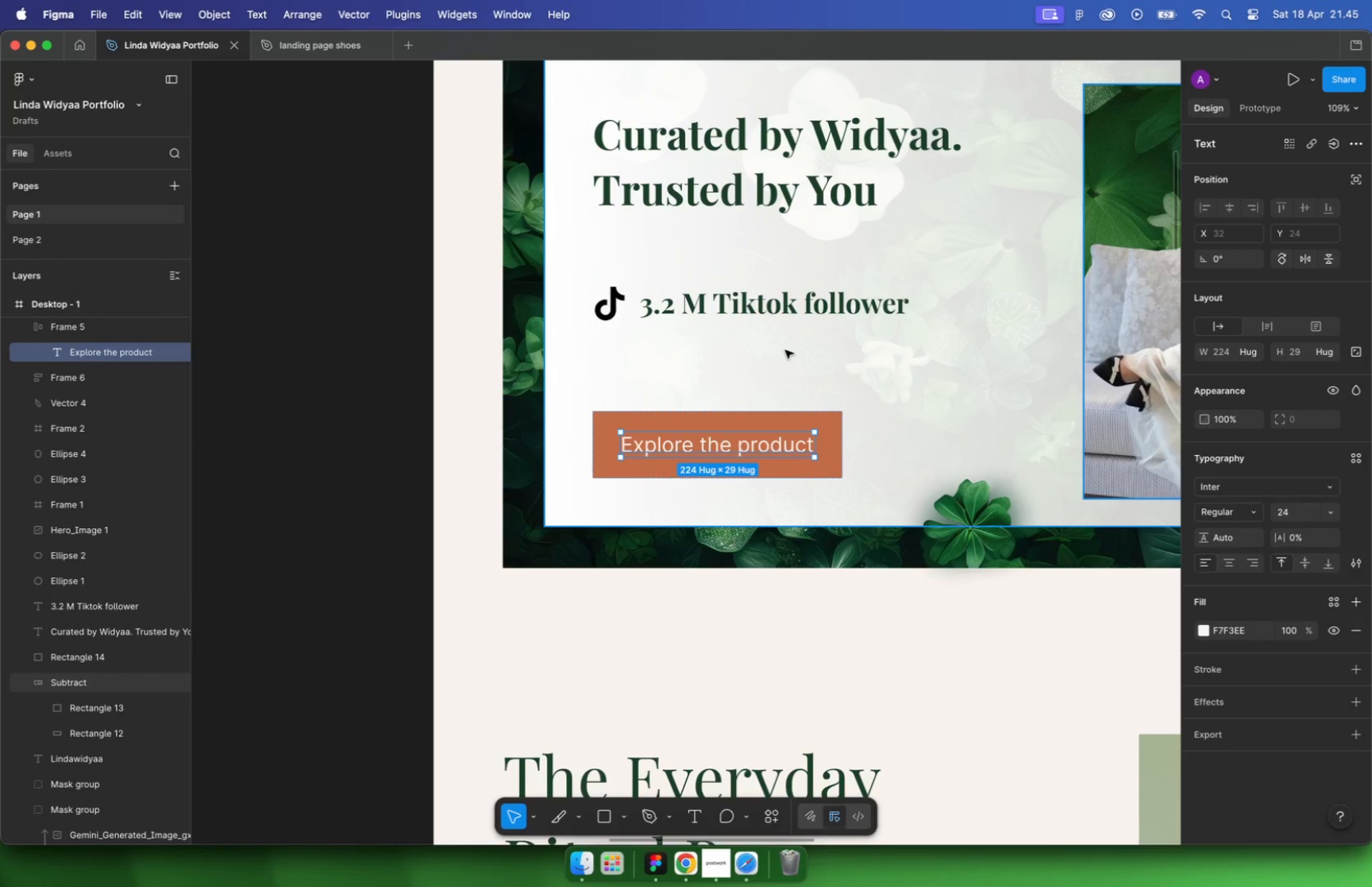 
left_click([771, 310])
 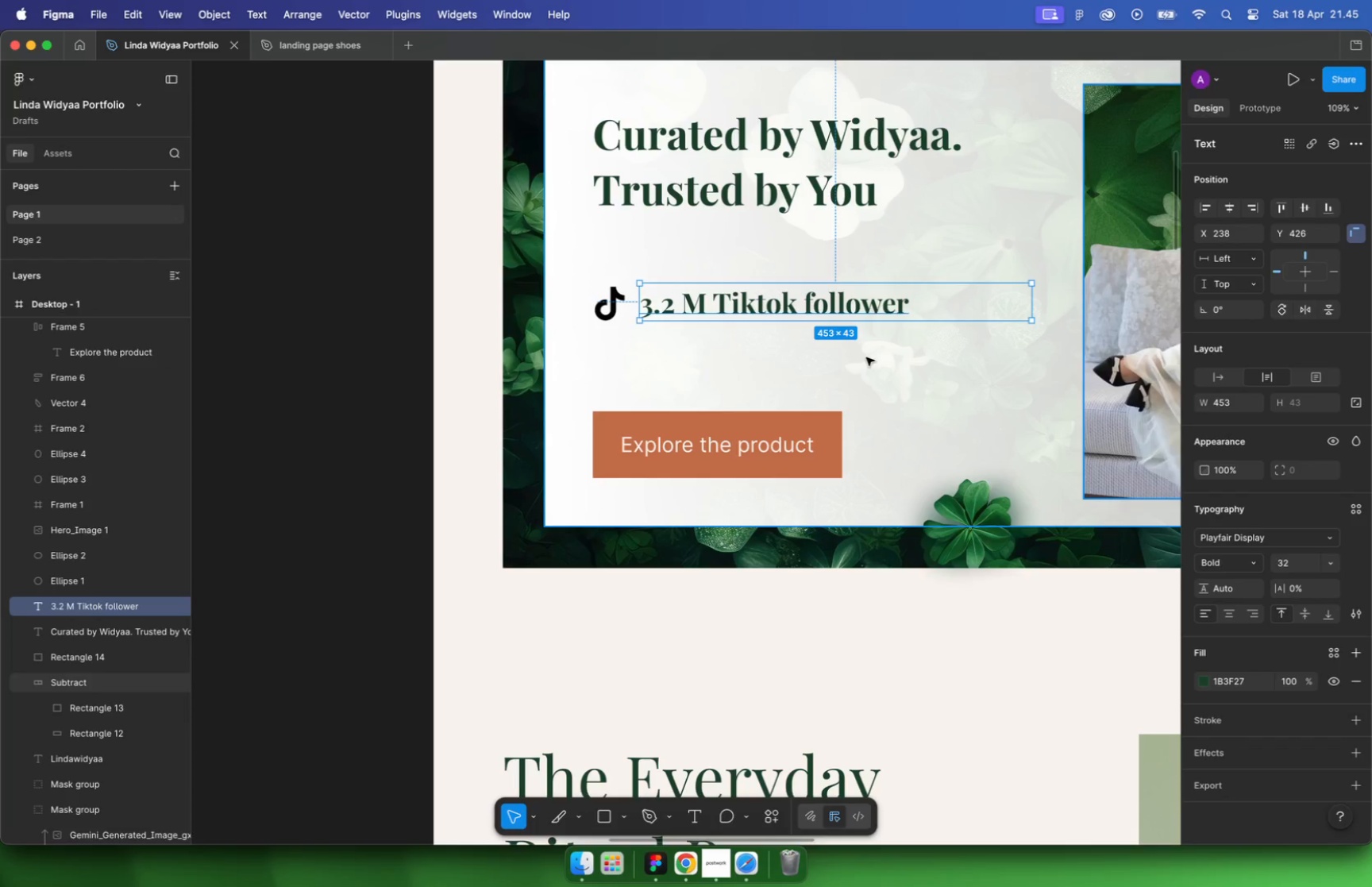 
left_click([1245, 537])
 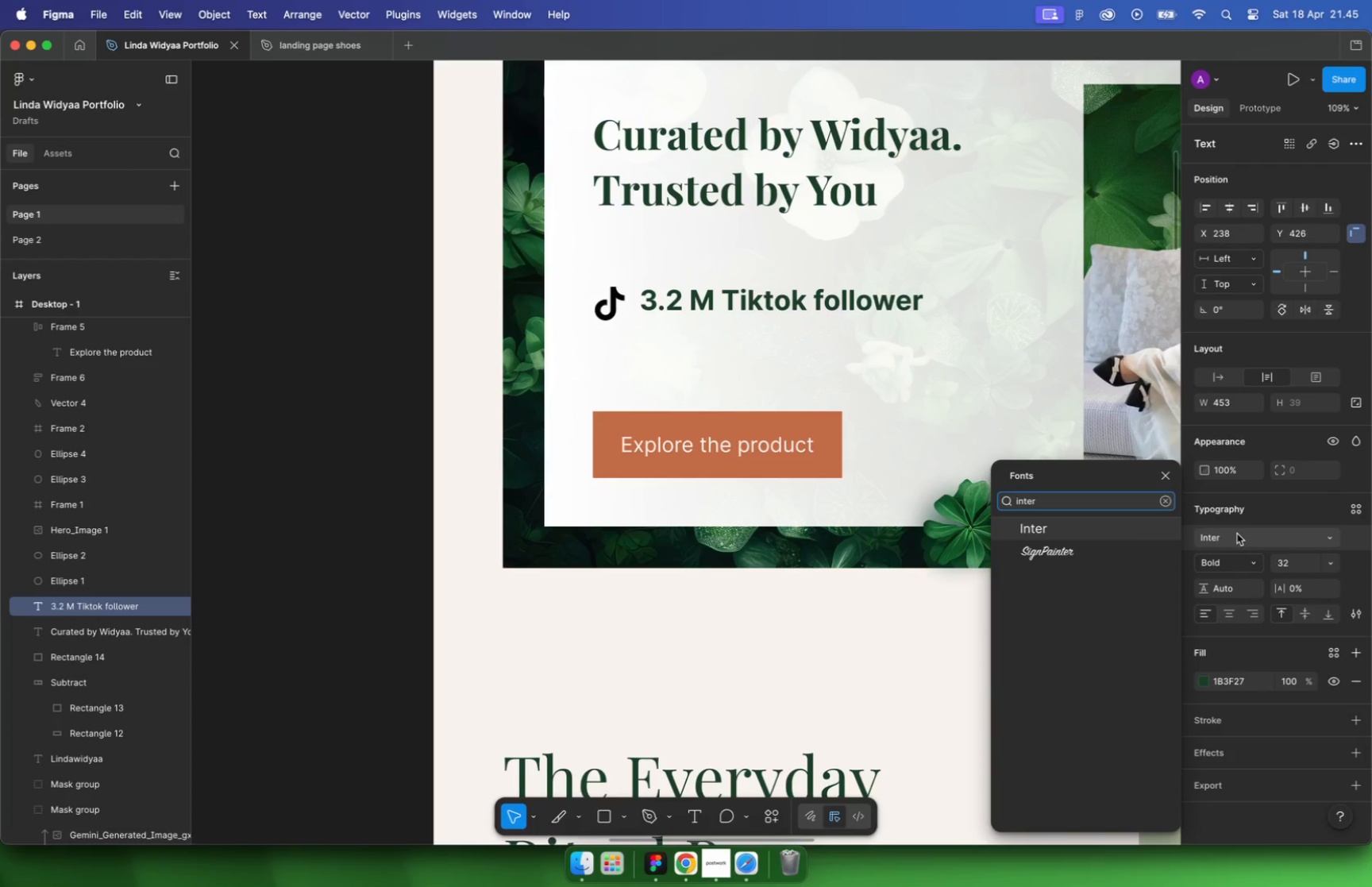 
type(inter)
 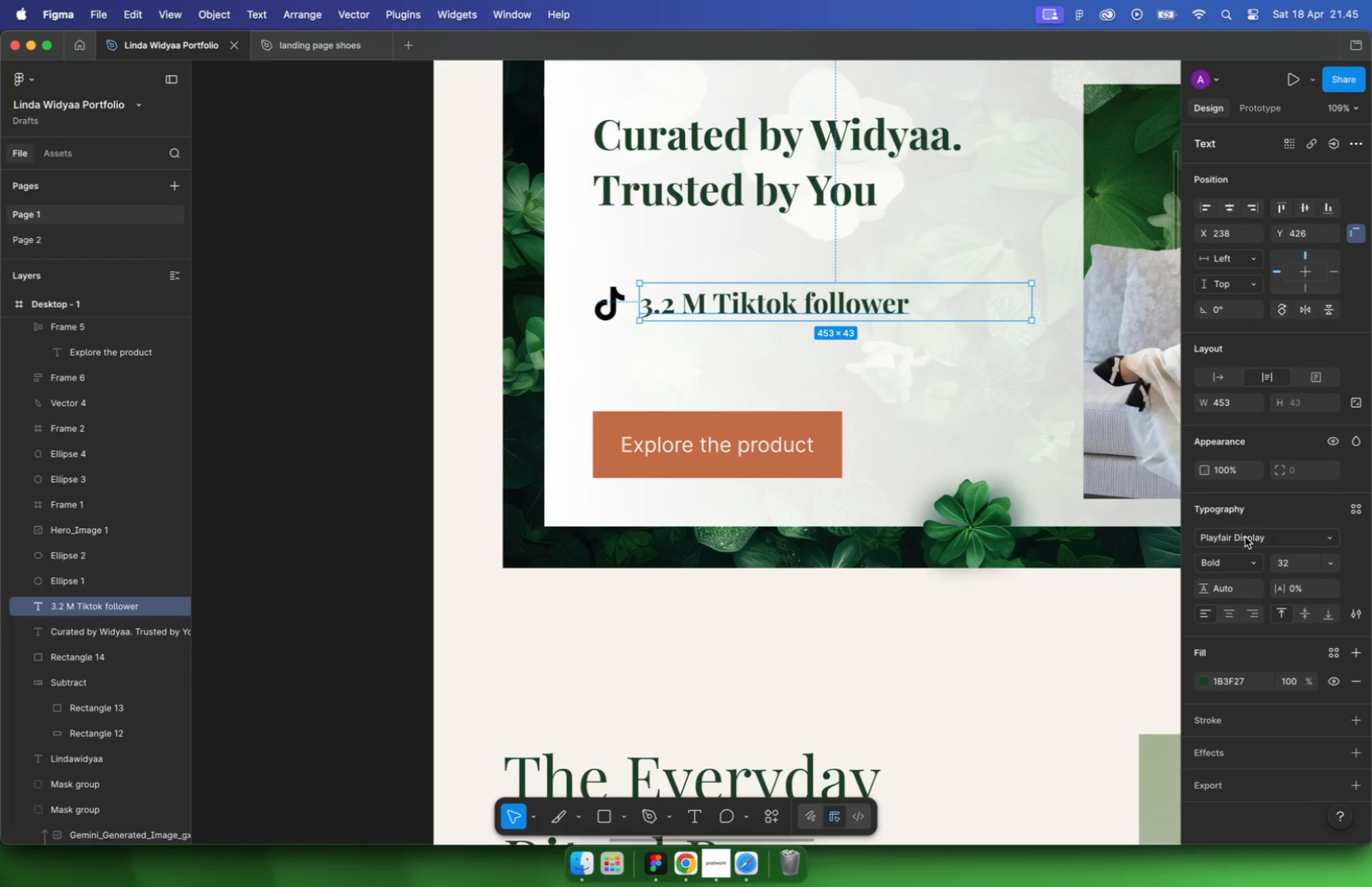 
left_click([1066, 531])
 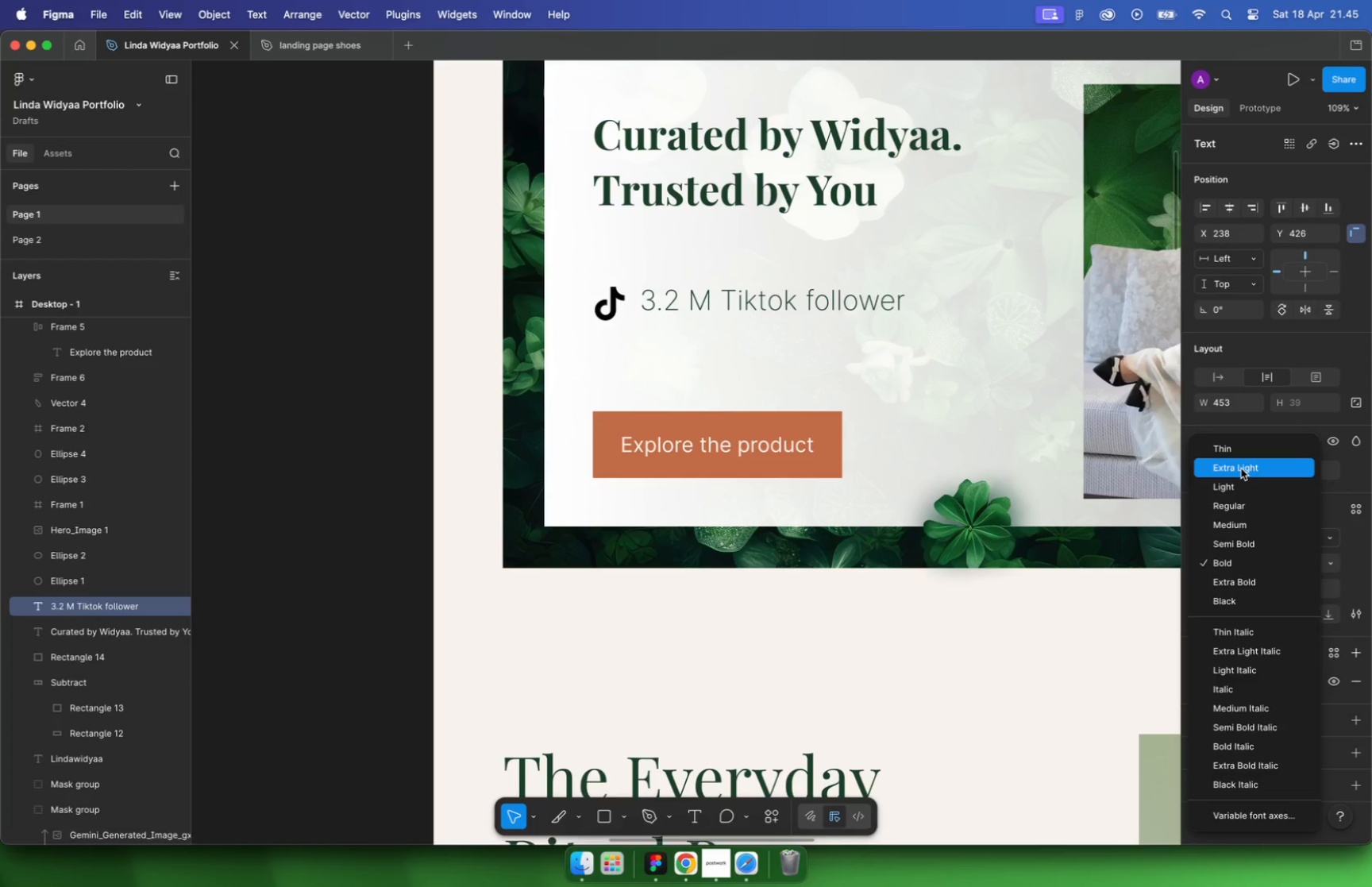 
wait(8.28)
 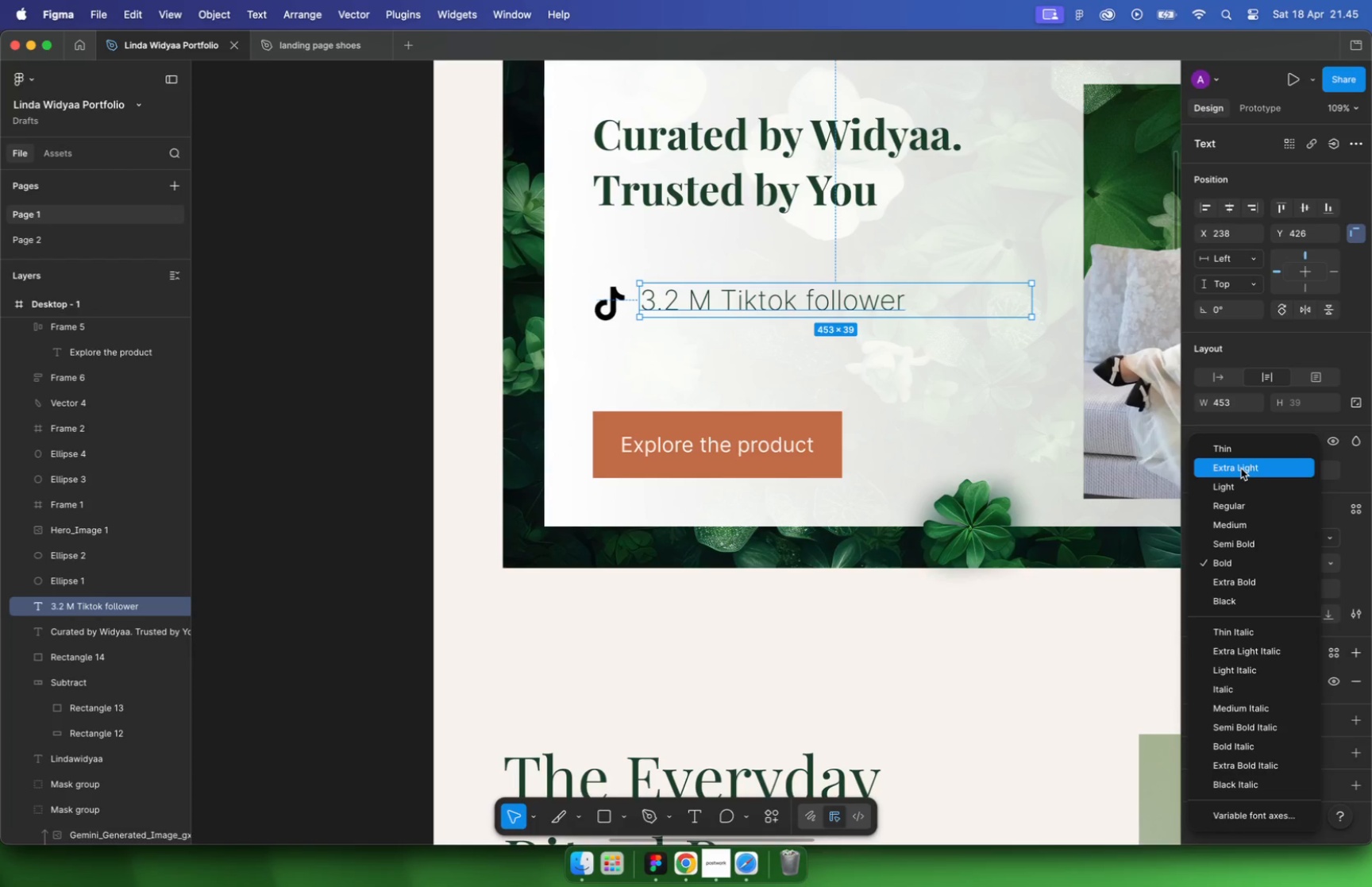 
left_click([1241, 469])
 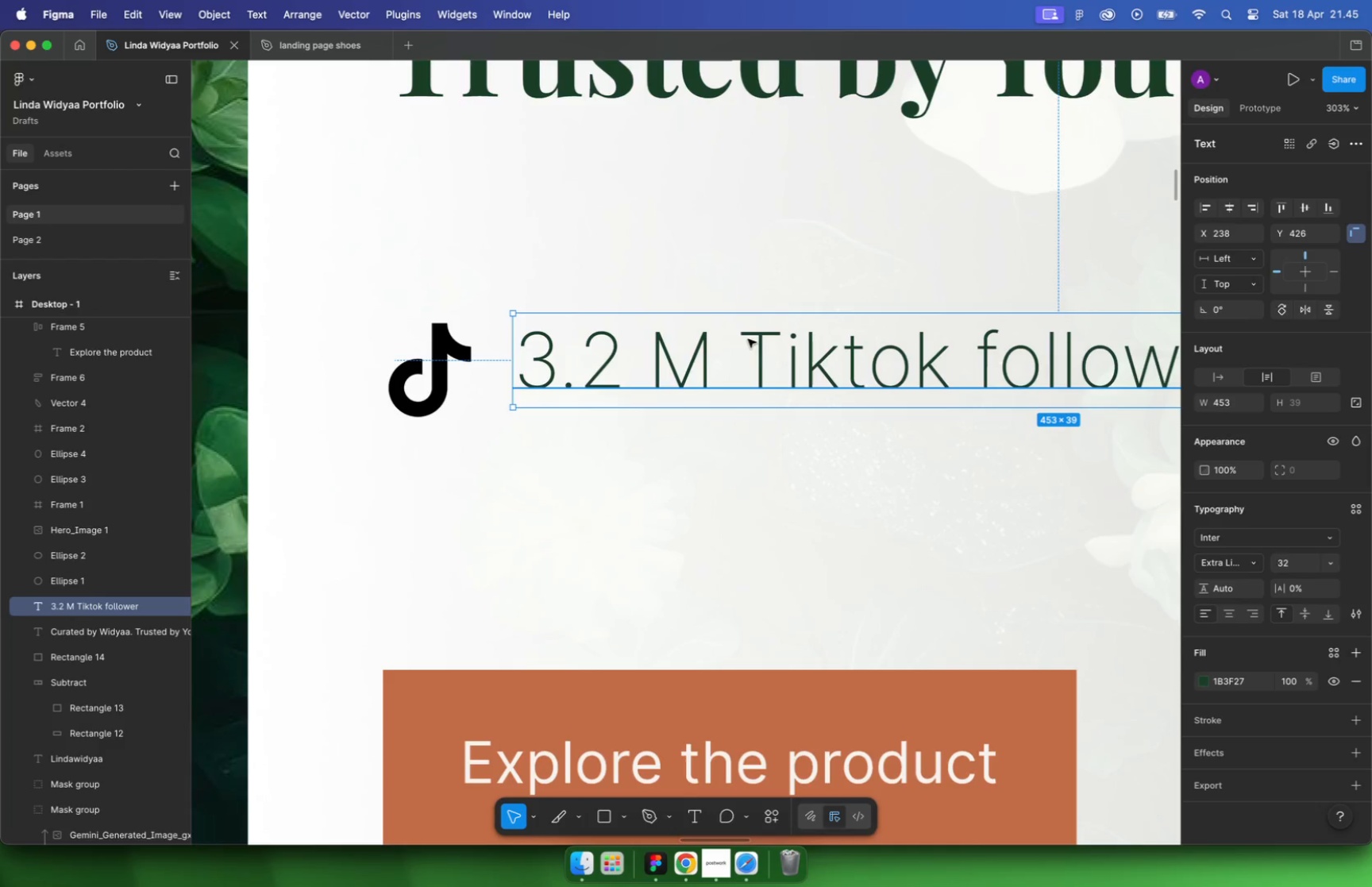 
hold_key(key=CommandLeft, duration=0.47)
scroll: coordinate [714, 277], scroll_direction: up, amount: 16.0
 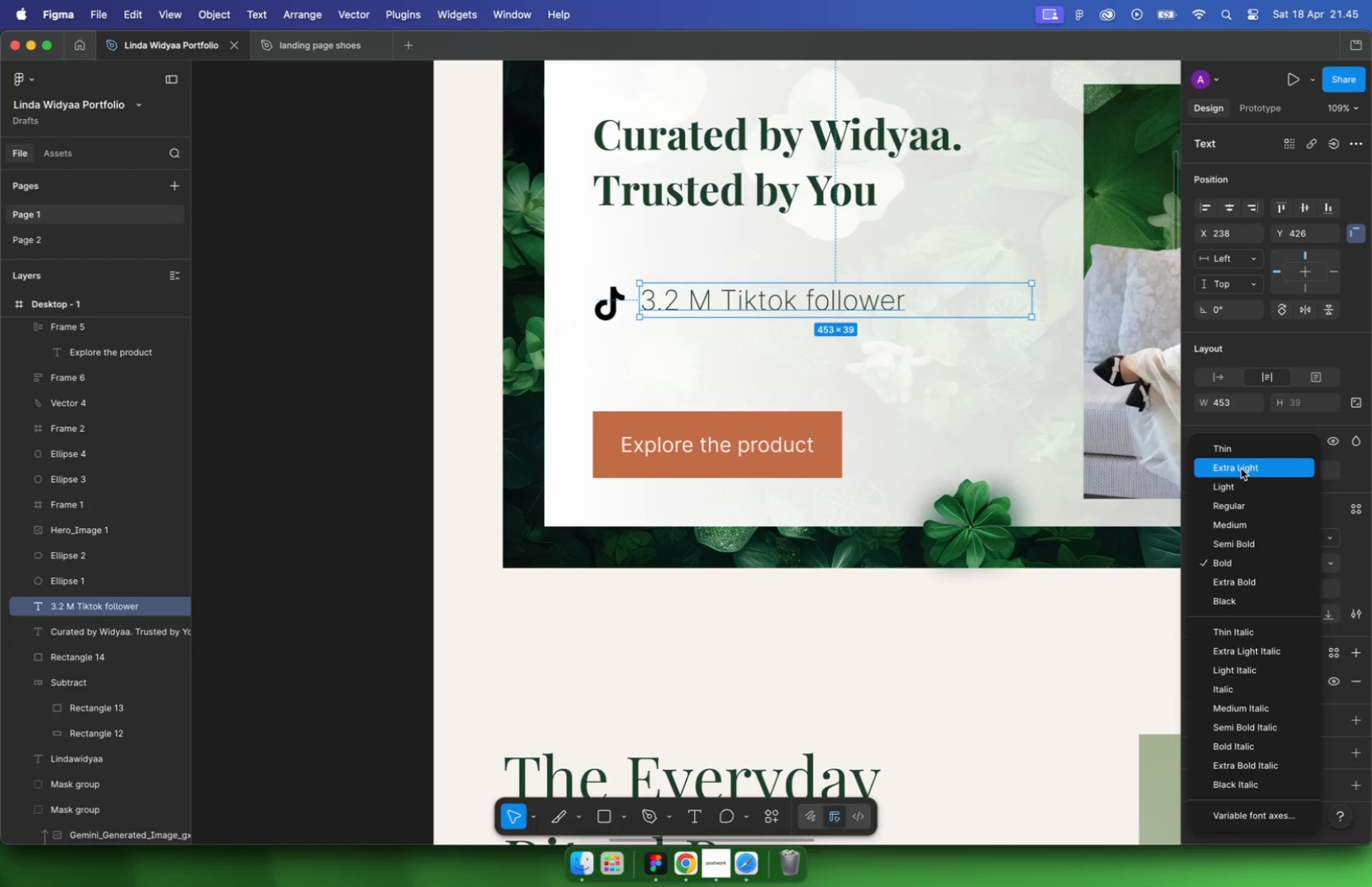 
double_click([755, 350])
 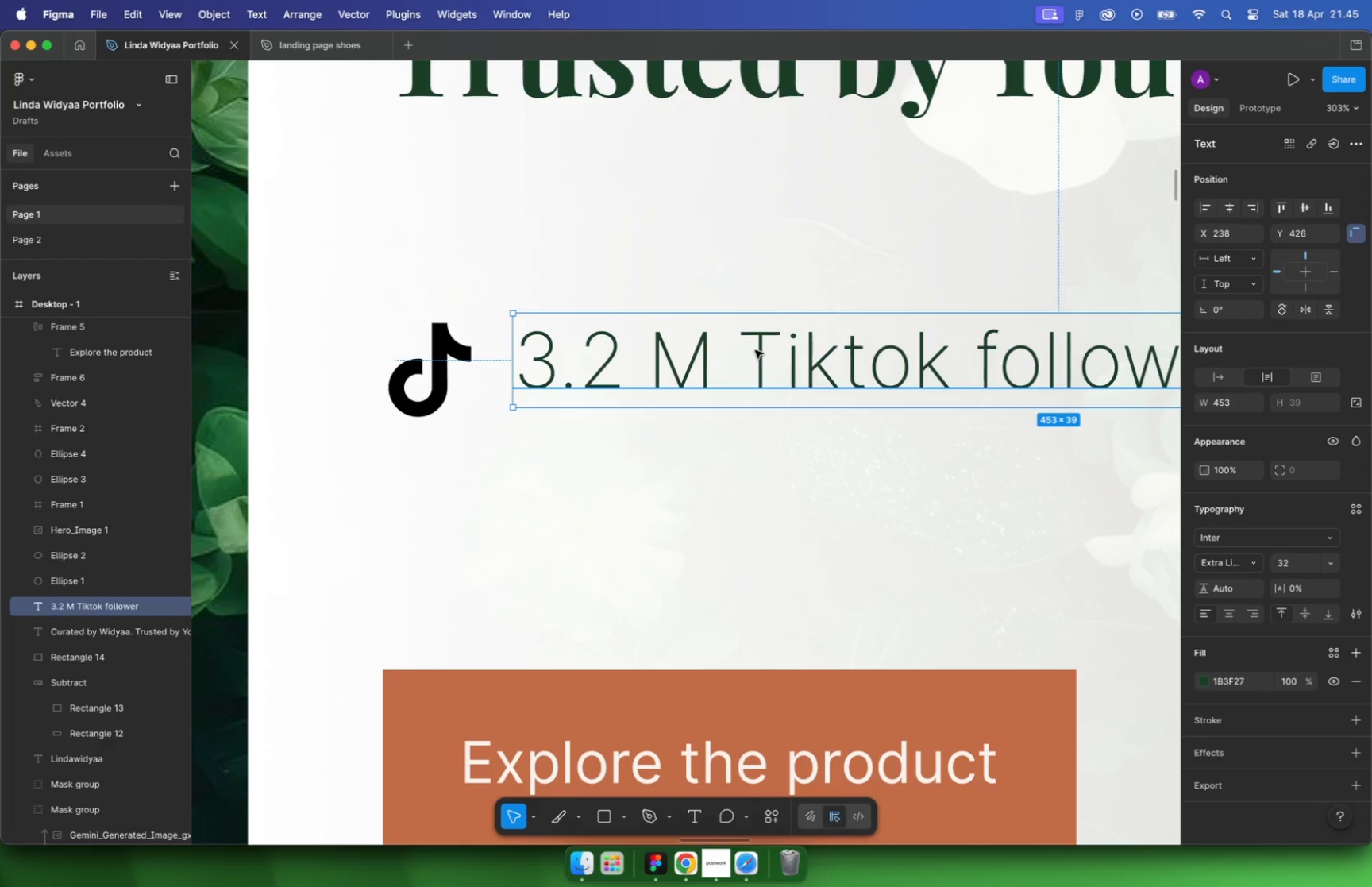 
key(Meta+CommandLeft)
 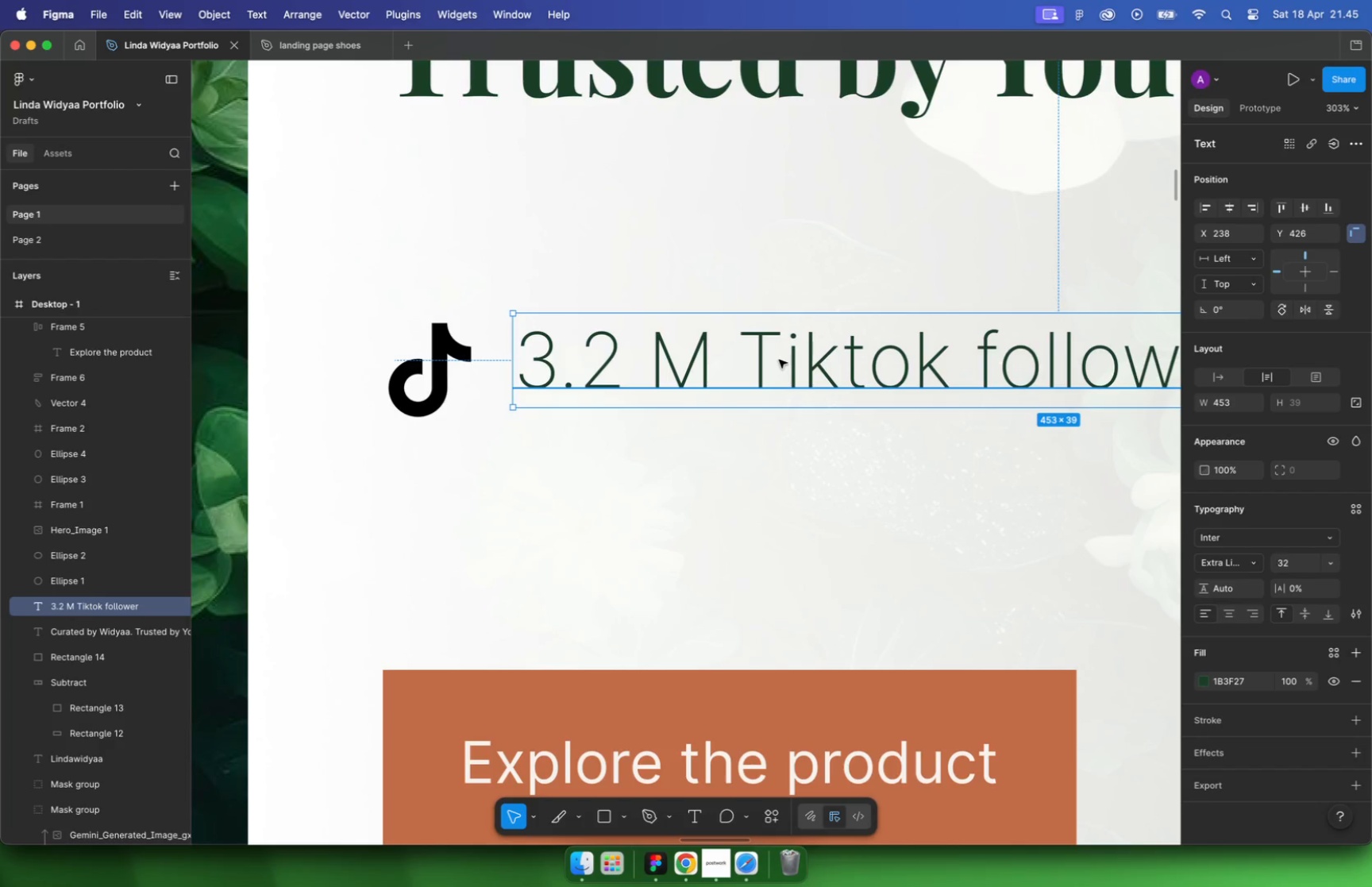 
left_click_drag(start_coordinate=[779, 360], to_coordinate=[776, 503])
 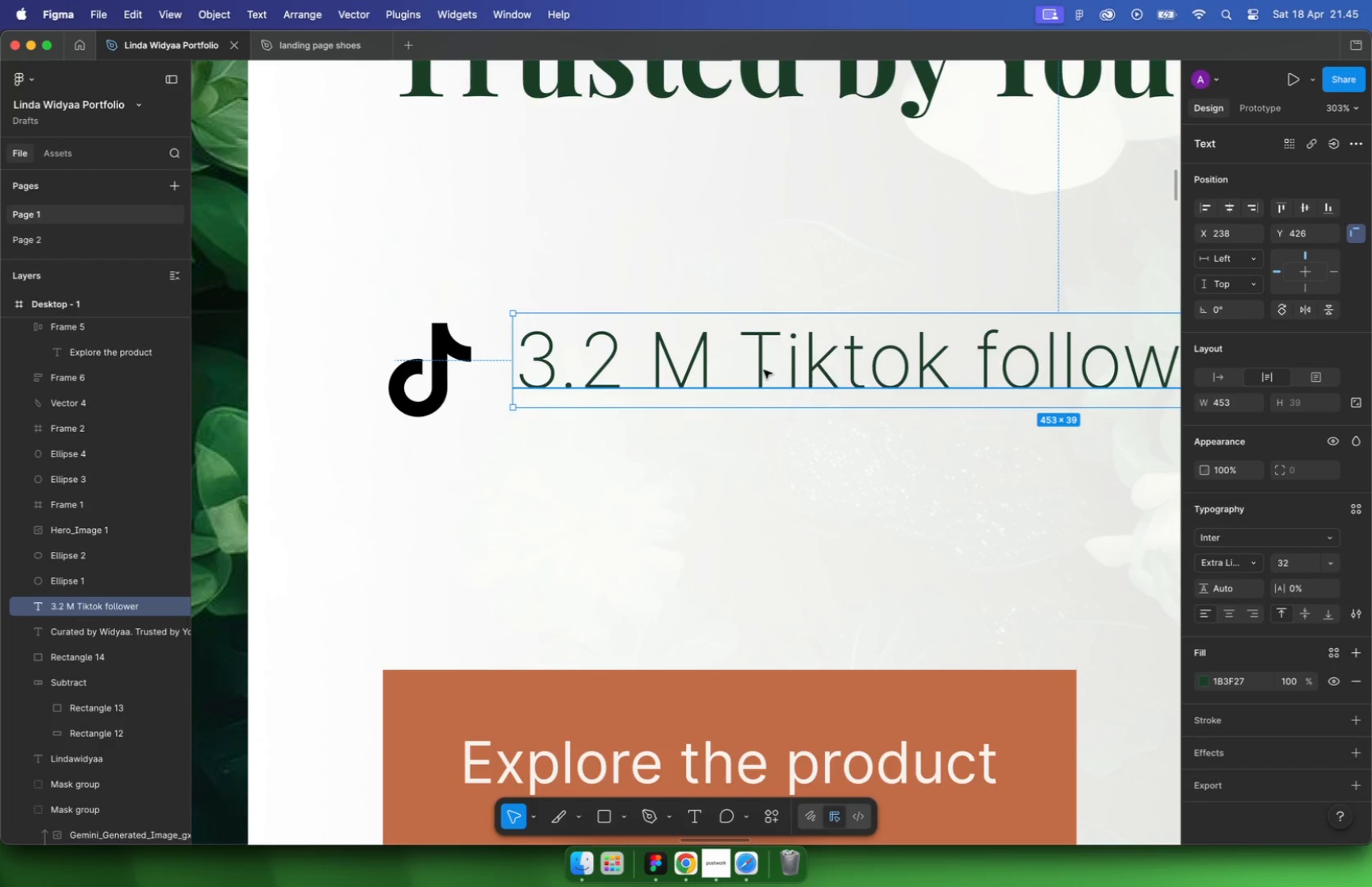 
hold_key(key=ShiftLeft, duration=0.91)
 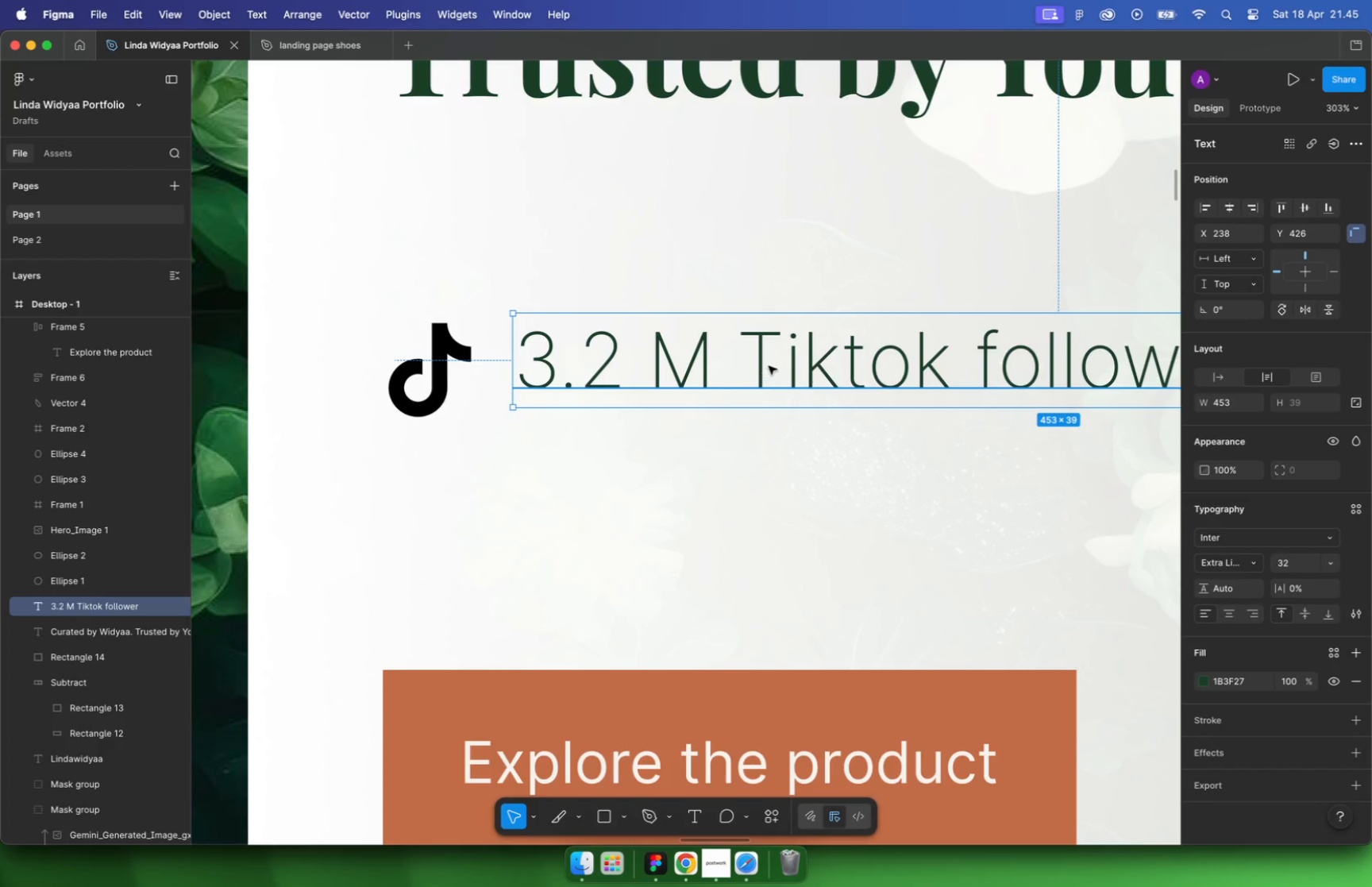 
hold_key(key=OptionLeft, duration=0.64)
 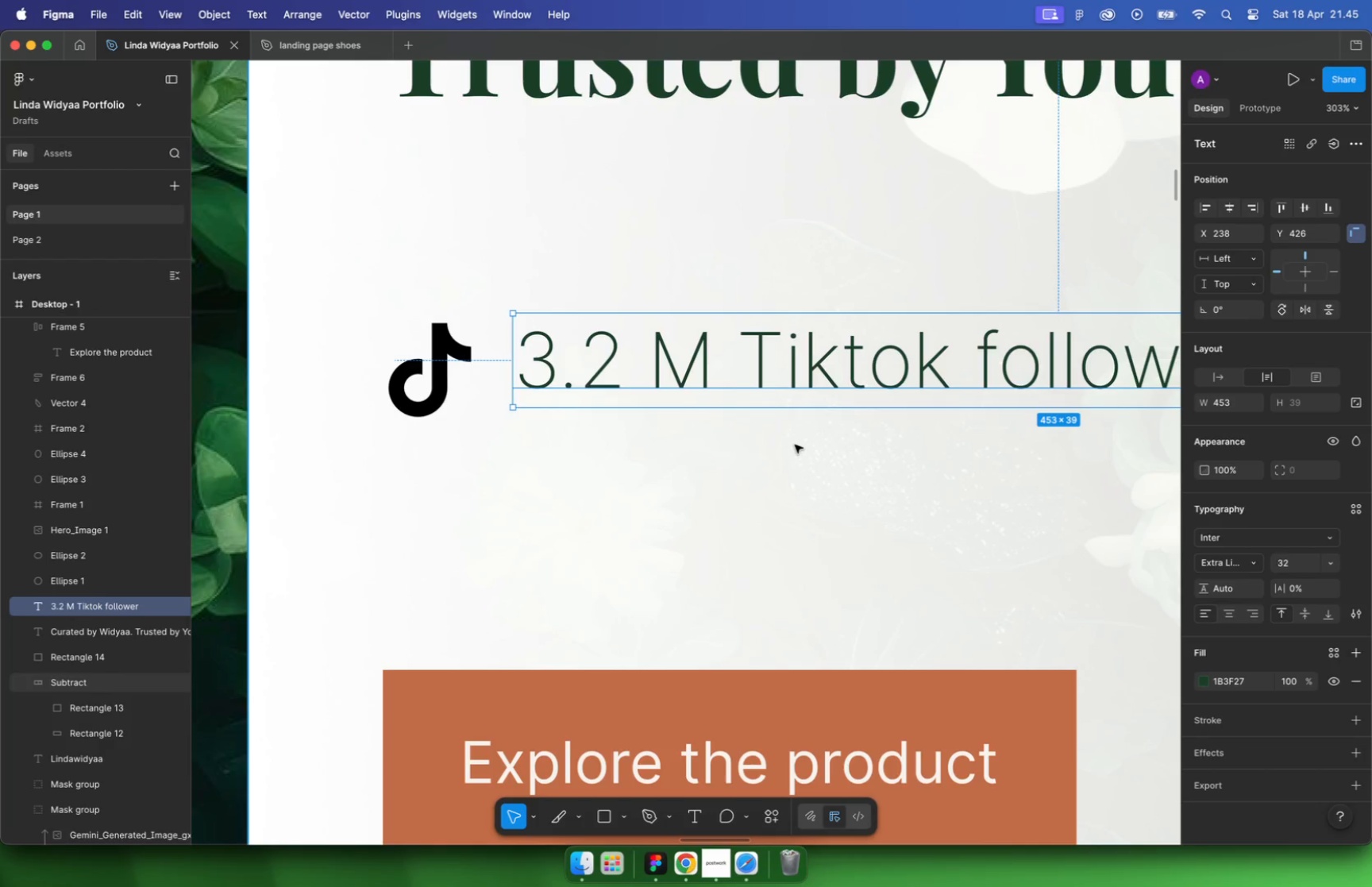 
left_click([764, 365])
 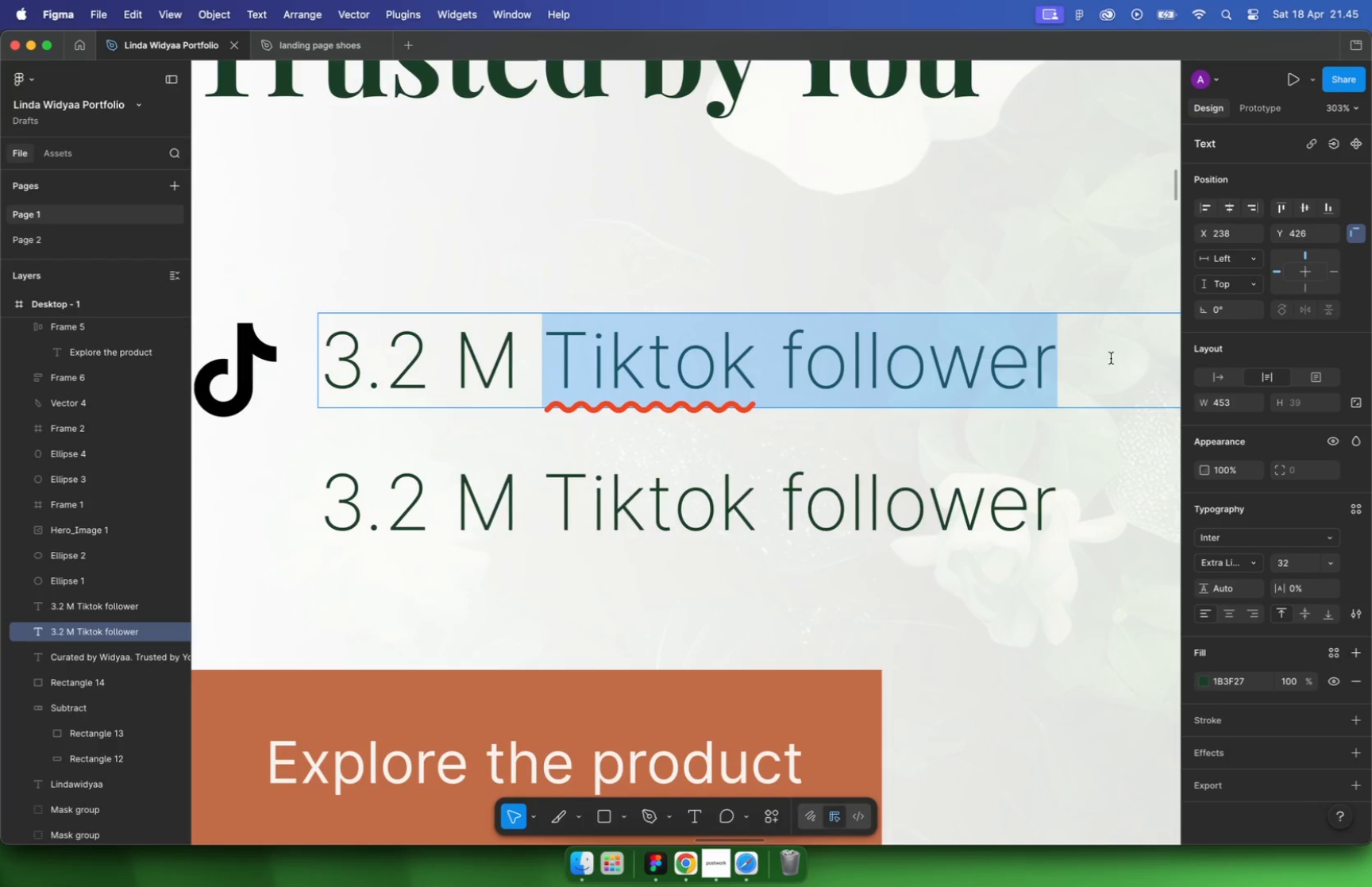 
left_click_drag(start_coordinate=[751, 355], to_coordinate=[1100, 358])
 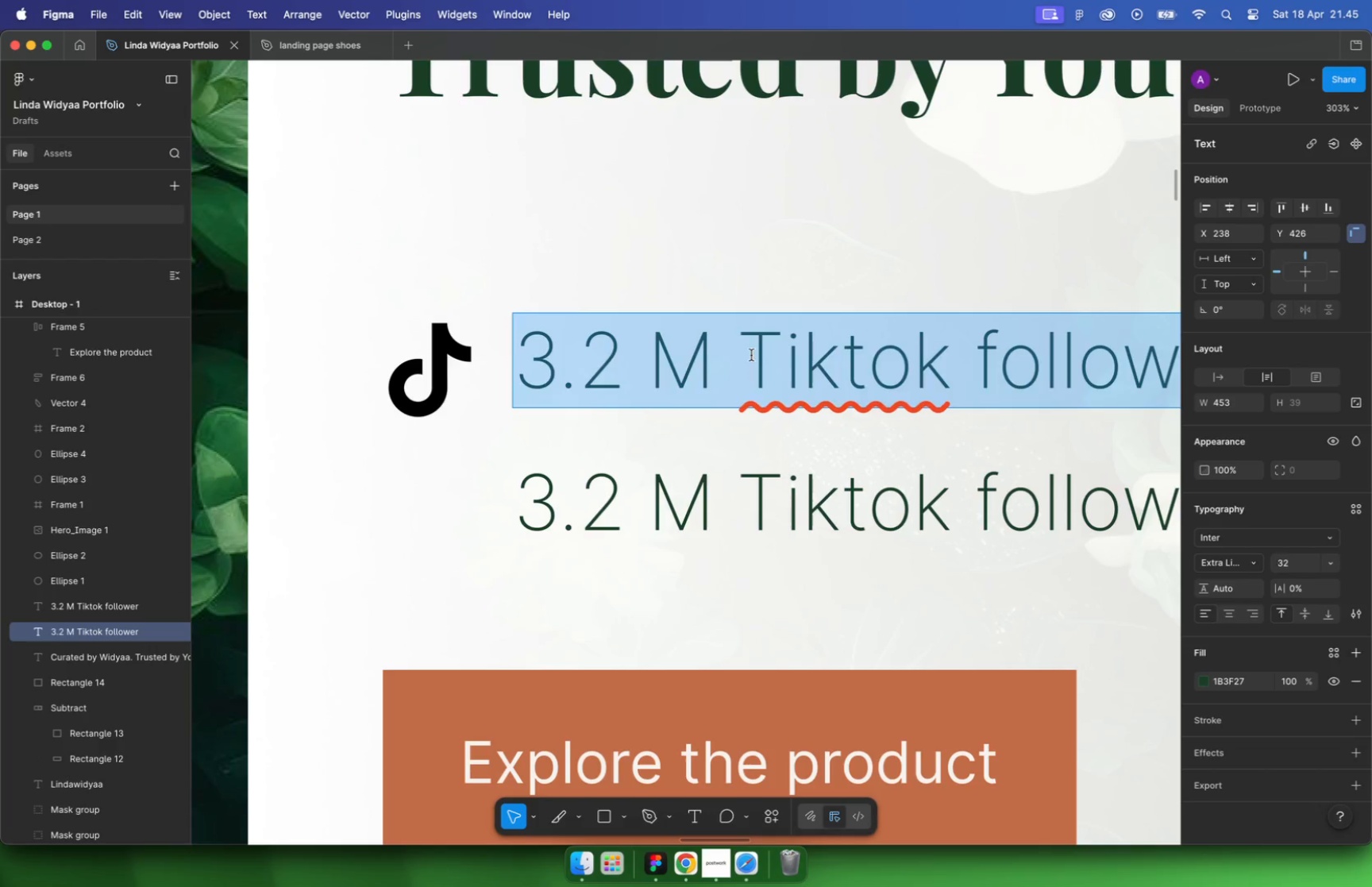 
key(Backspace)
 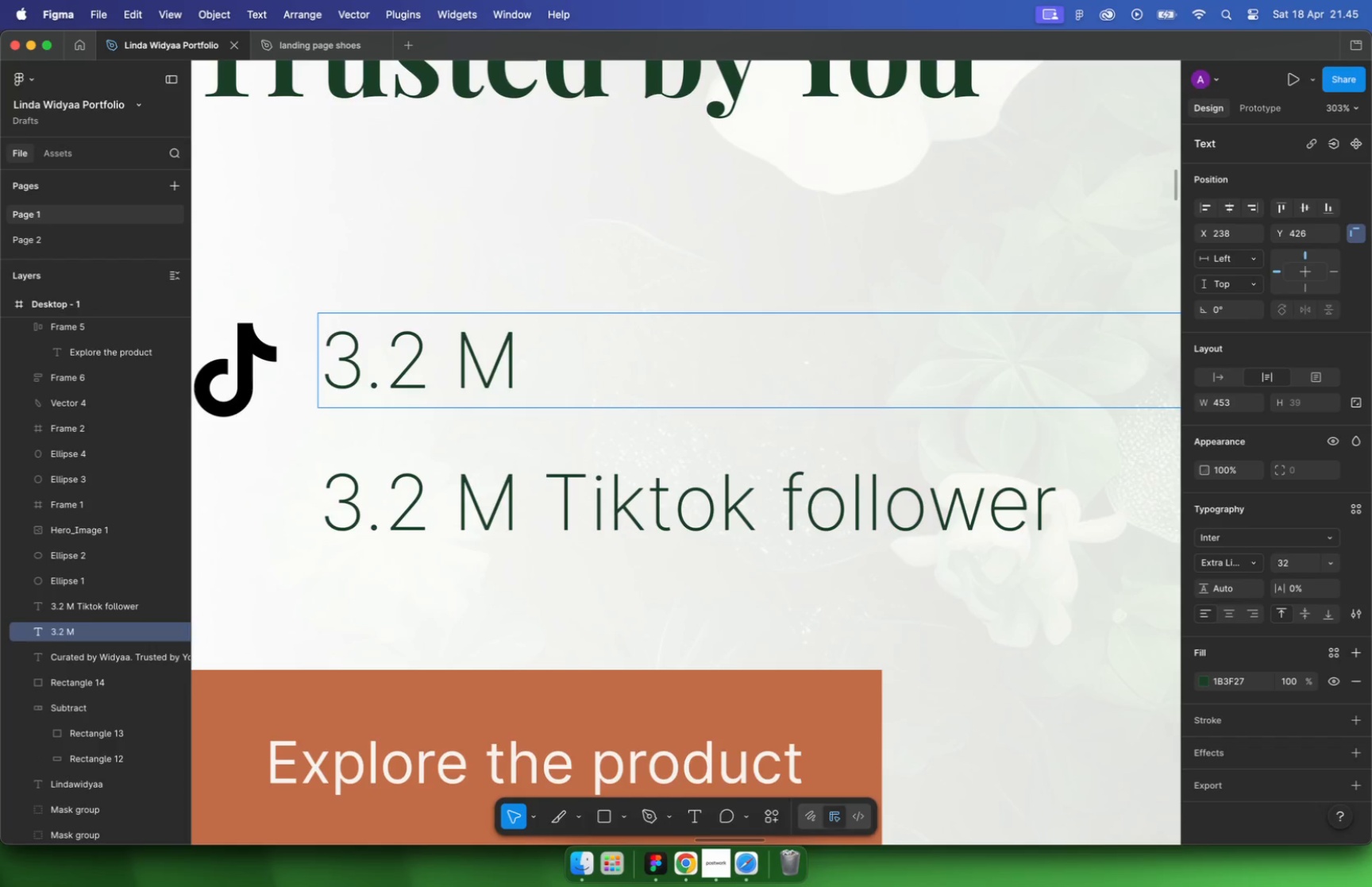 
key(Backspace)
 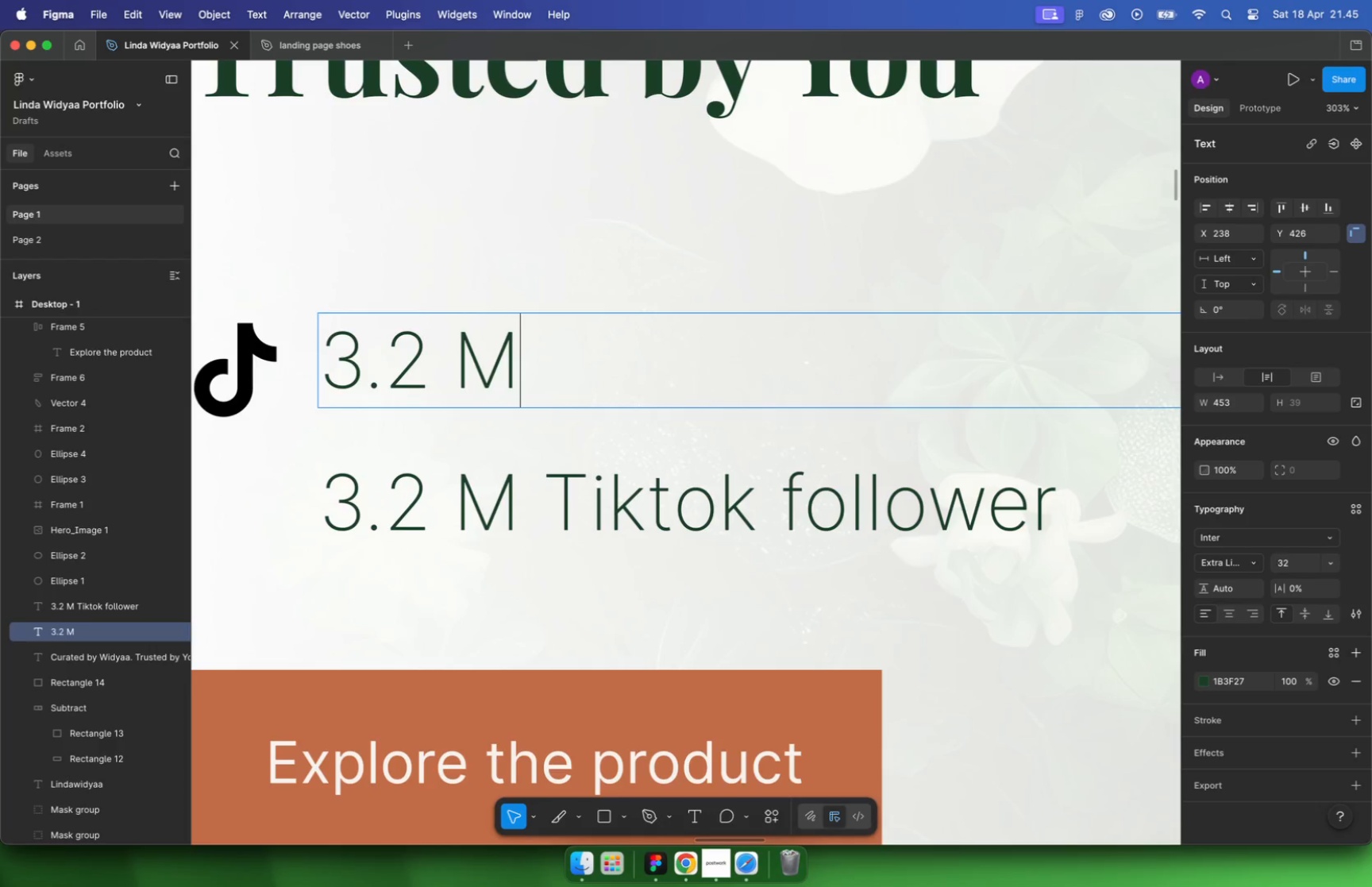 
key(Escape)
 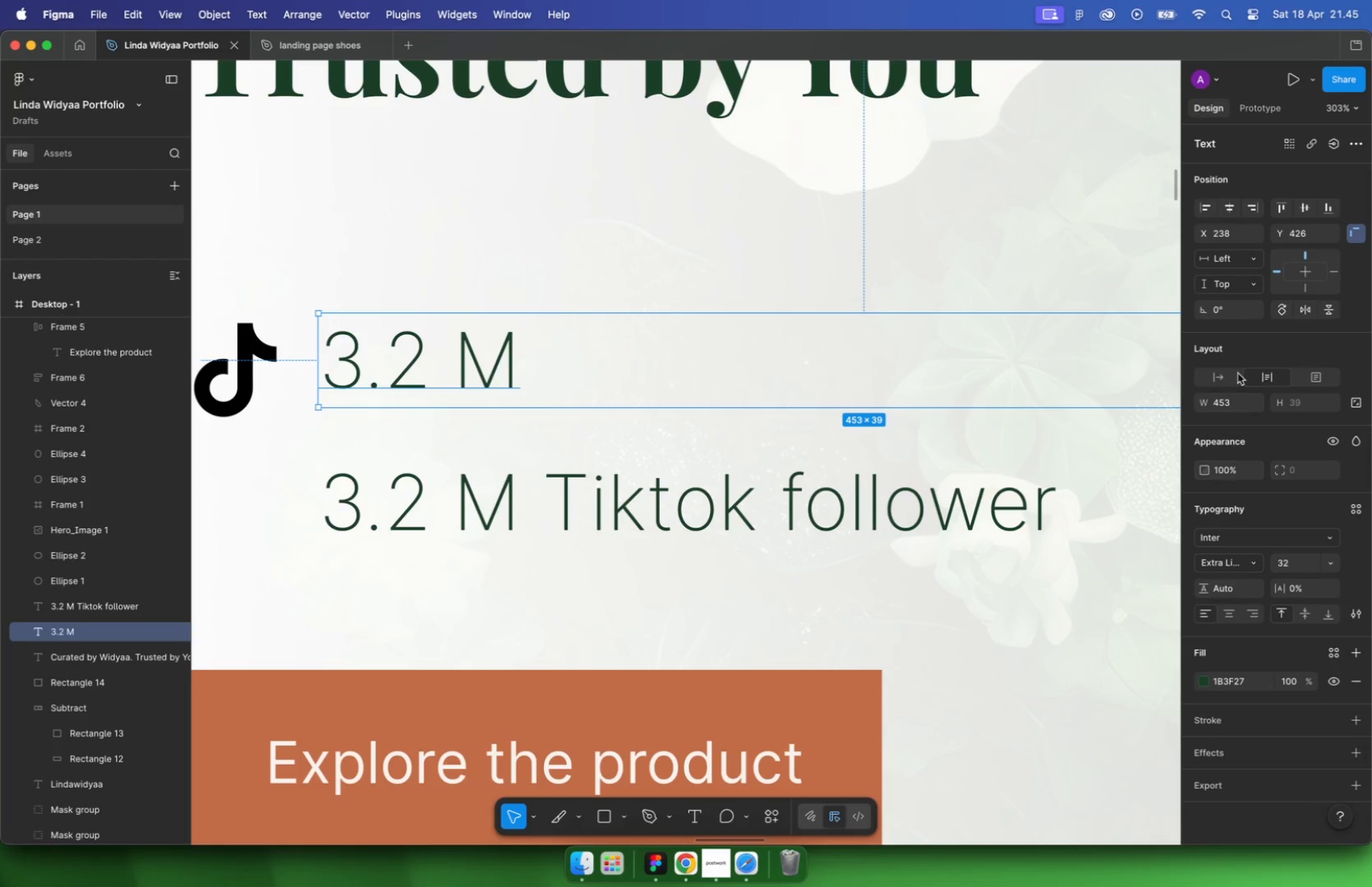 
left_click([1219, 377])
 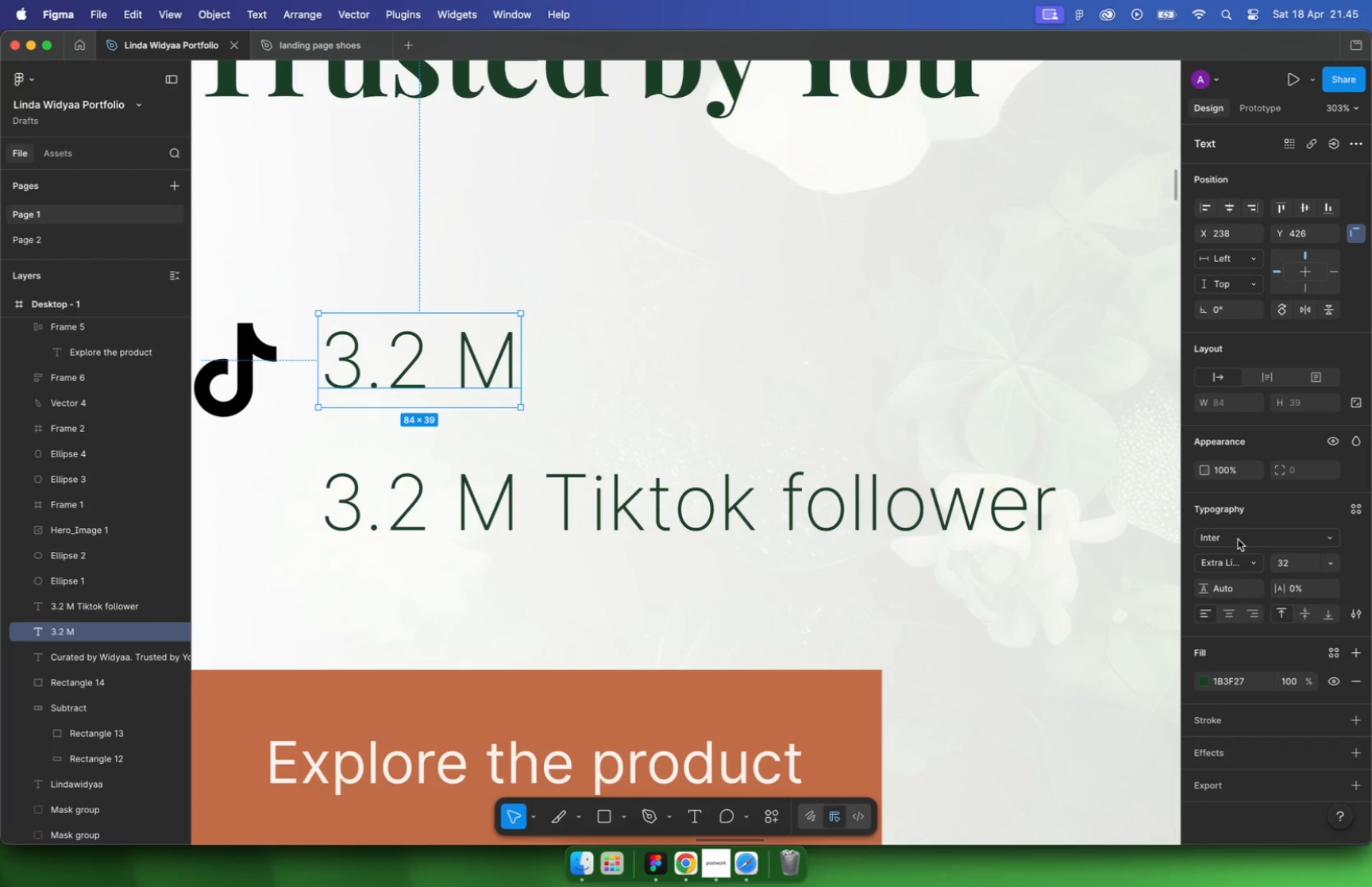 
left_click([1232, 538])
 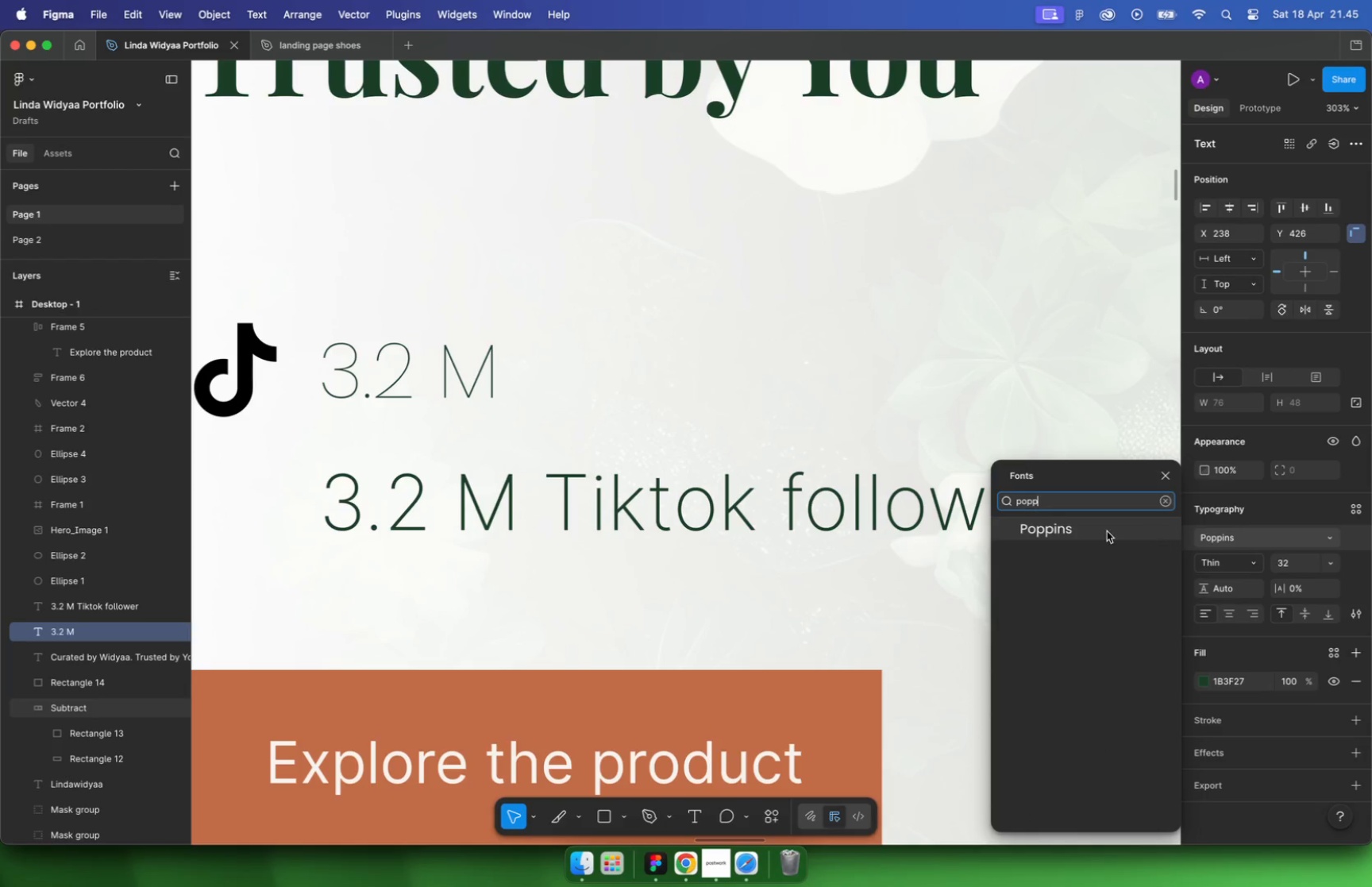 
type(popp)
 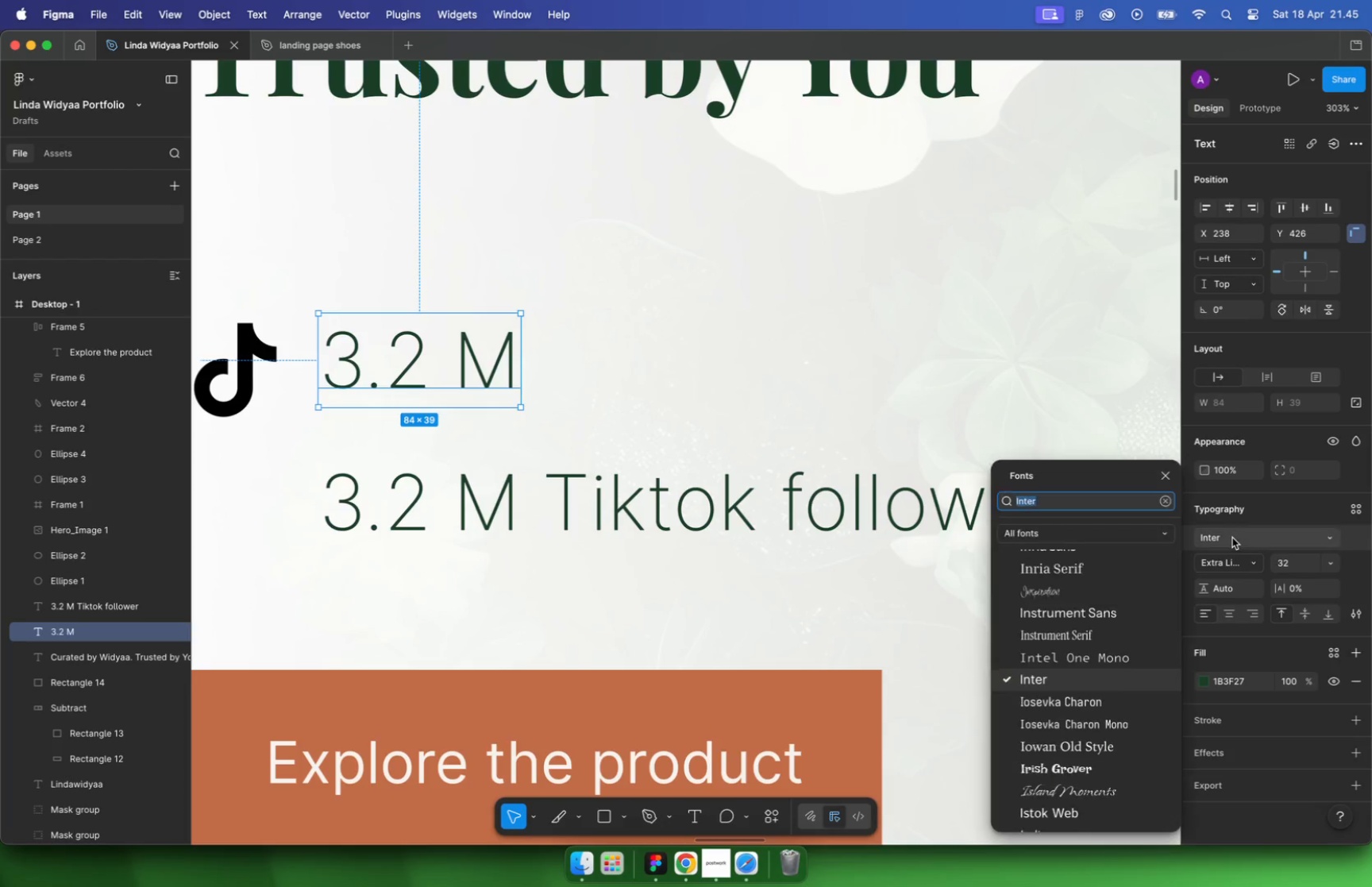 
left_click([1236, 560])
 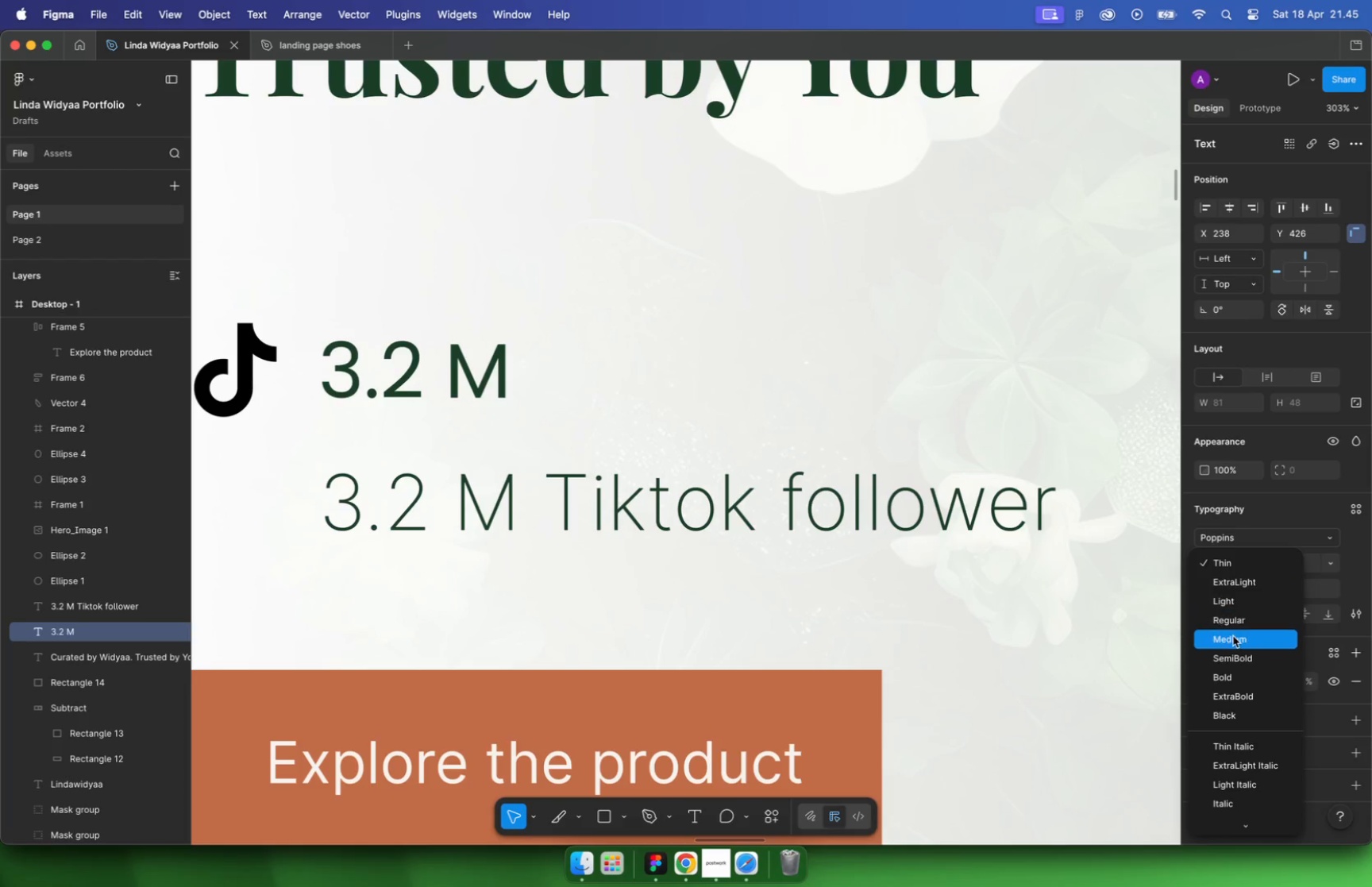 
left_click([1230, 681])
 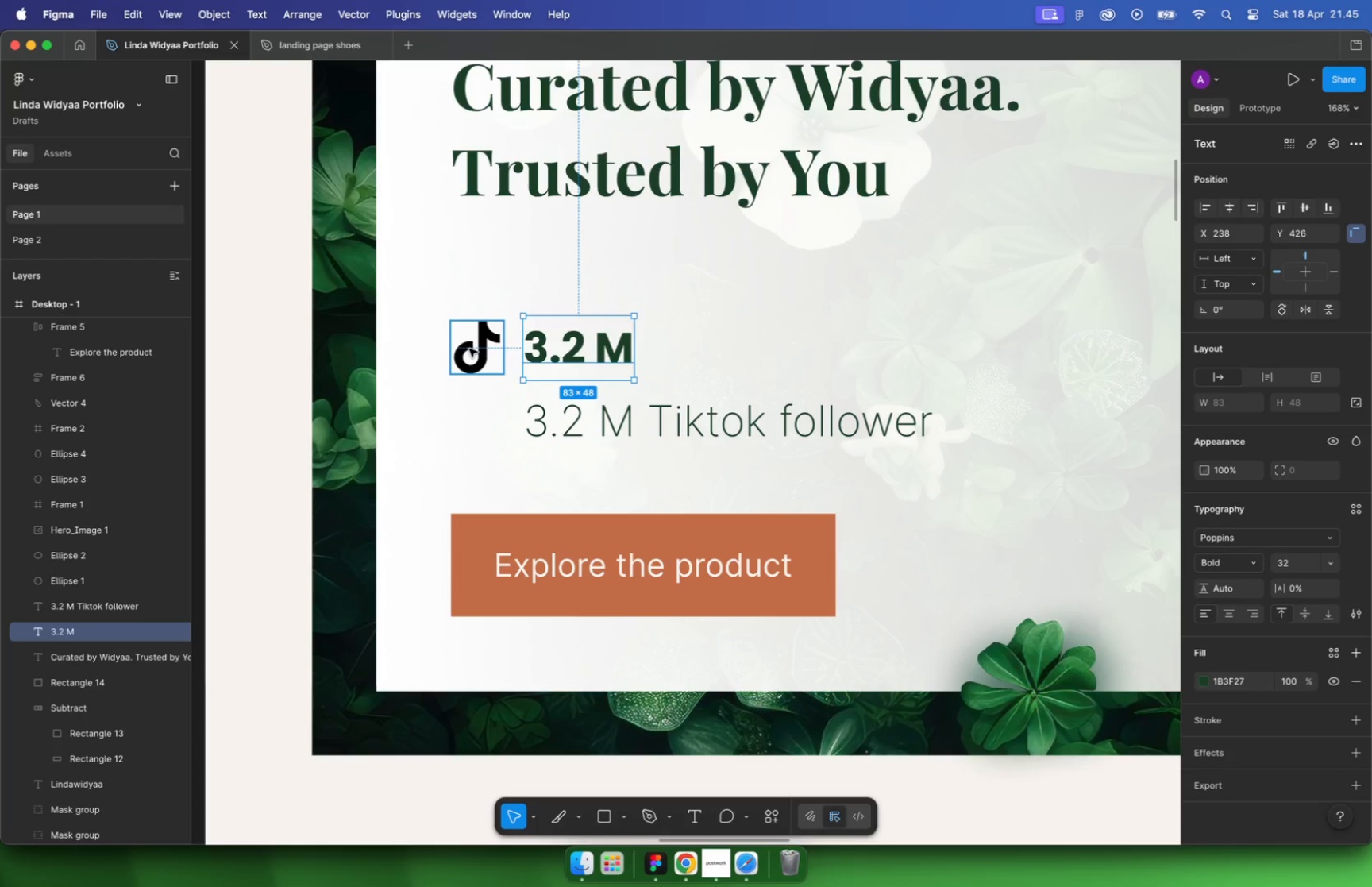 
hold_key(key=CommandLeft, duration=0.81)
scroll: coordinate [692, 326], scroll_direction: down, amount: 10.0
 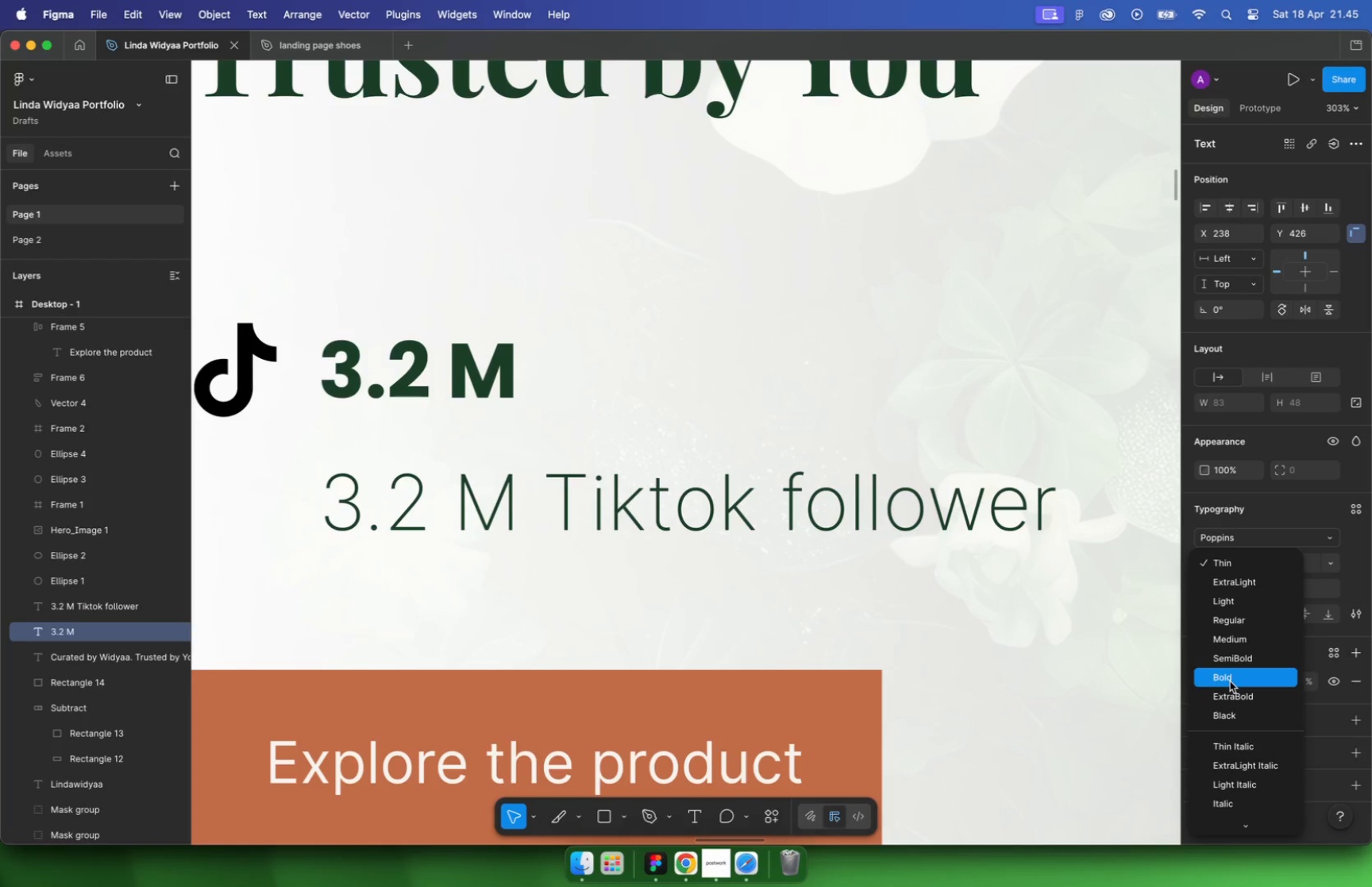 
left_click([478, 346])
 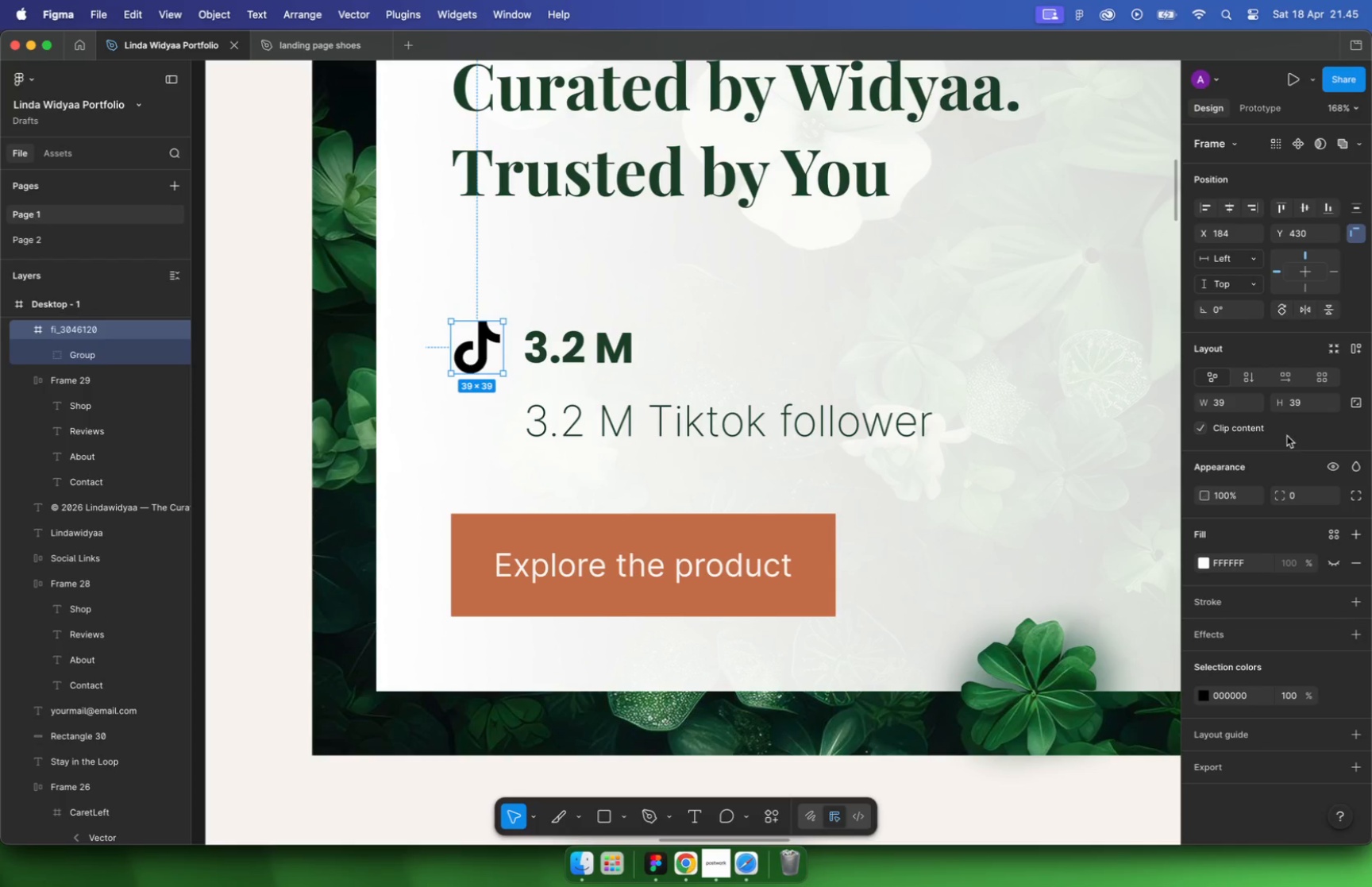 
scroll: coordinate [454, 341], scroll_direction: up, amount: 2.0
 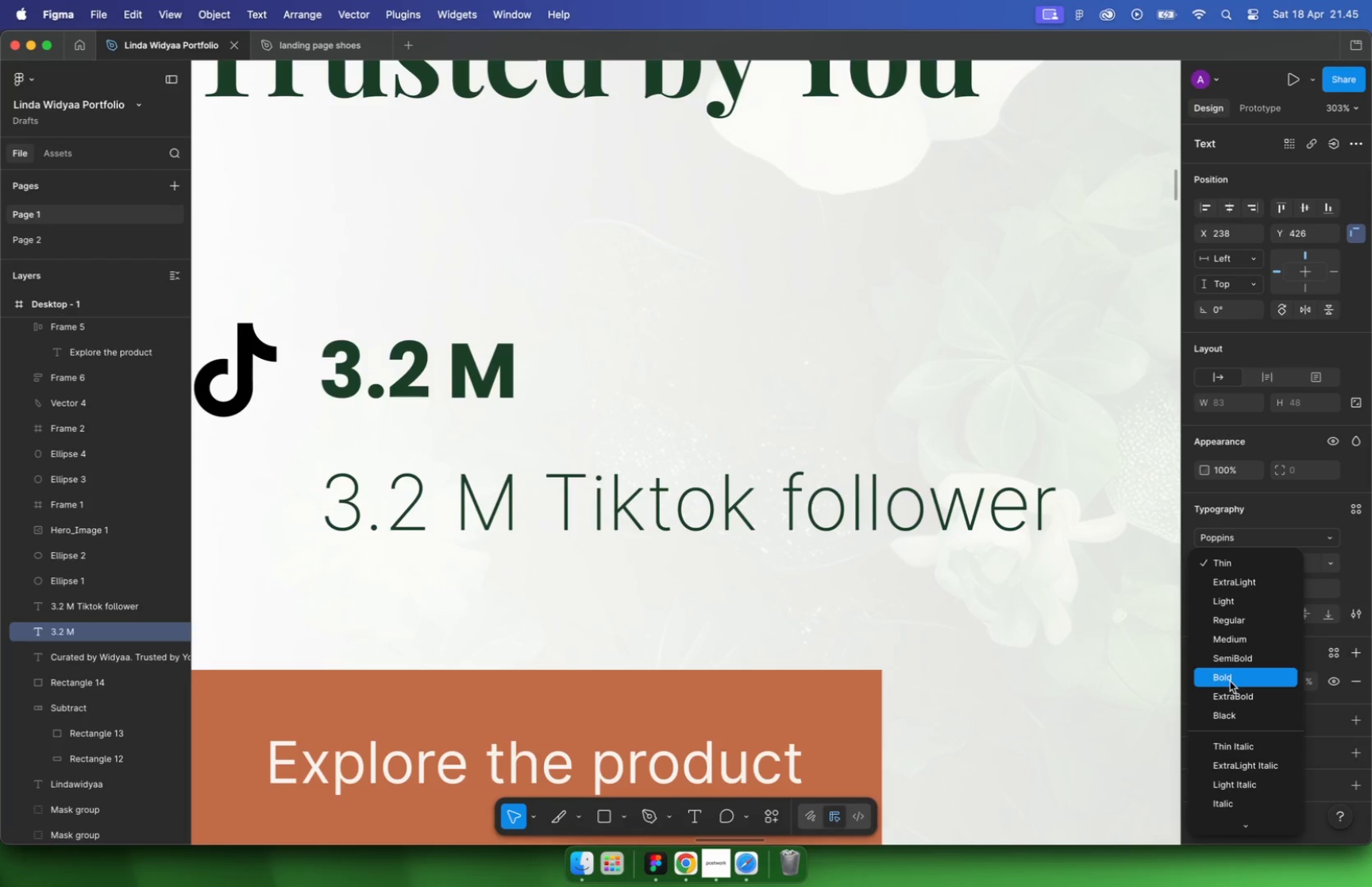 
left_click([1305, 403])
 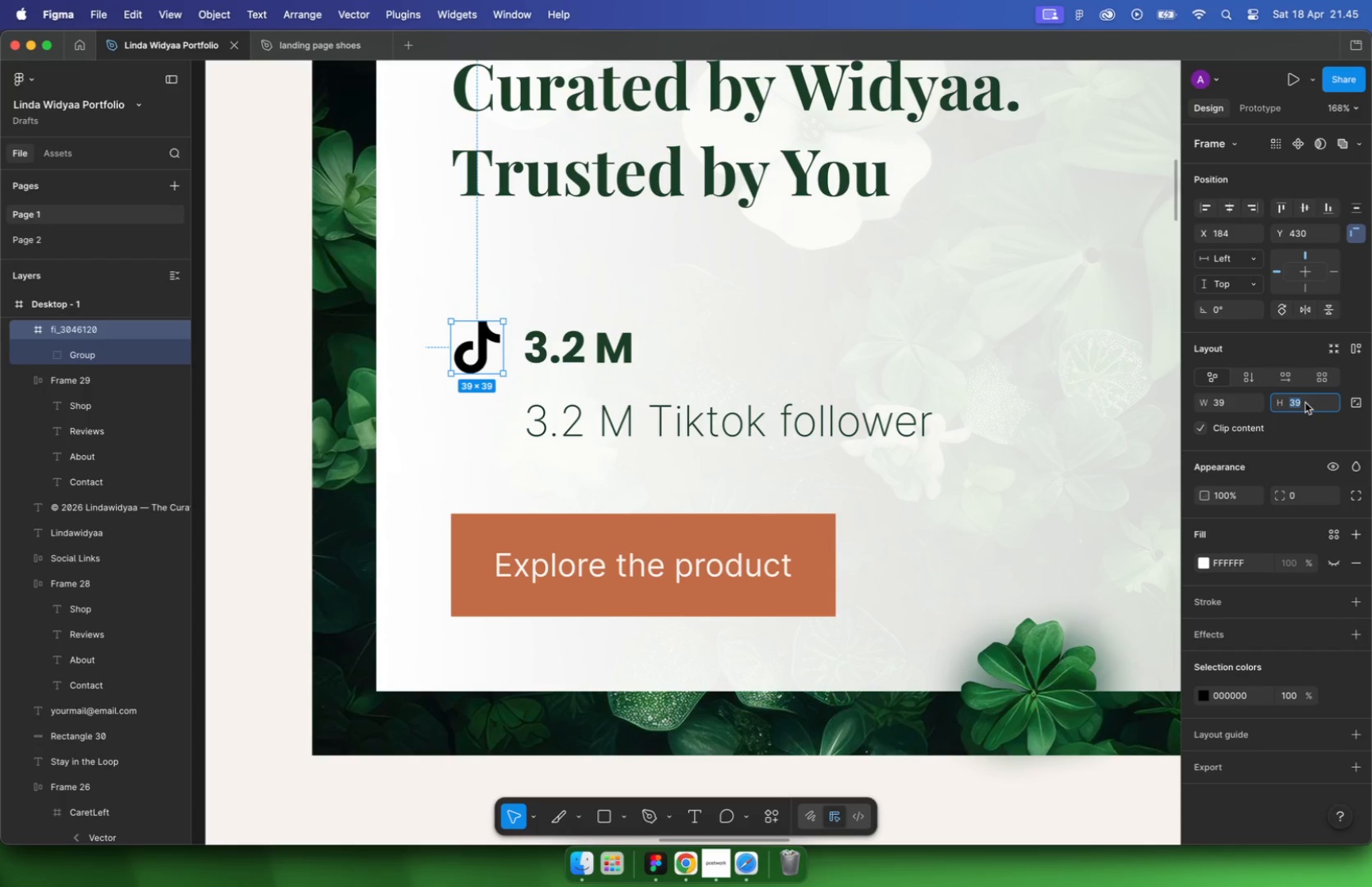 
left_click([1362, 404])
 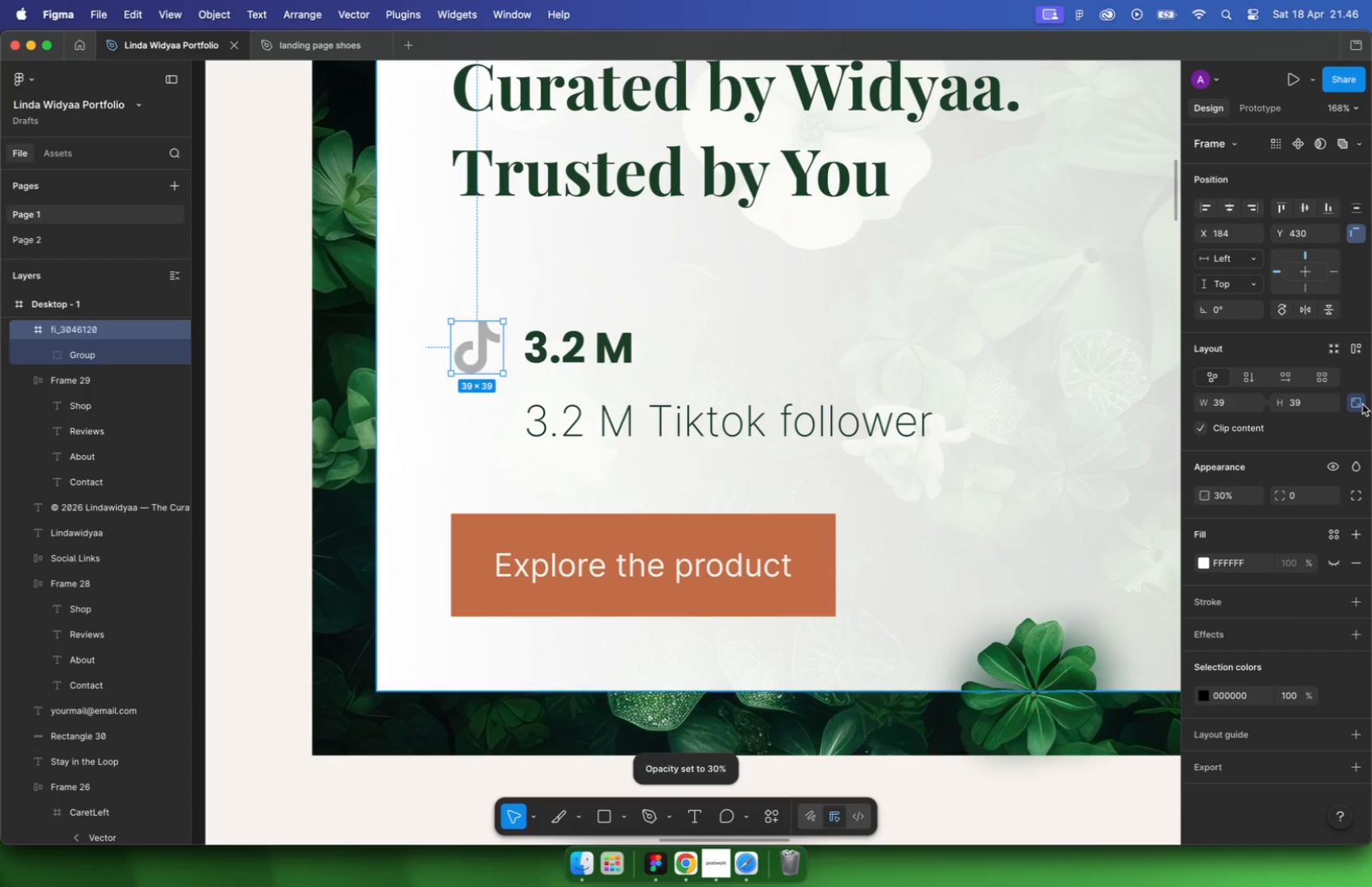 
type(32)
 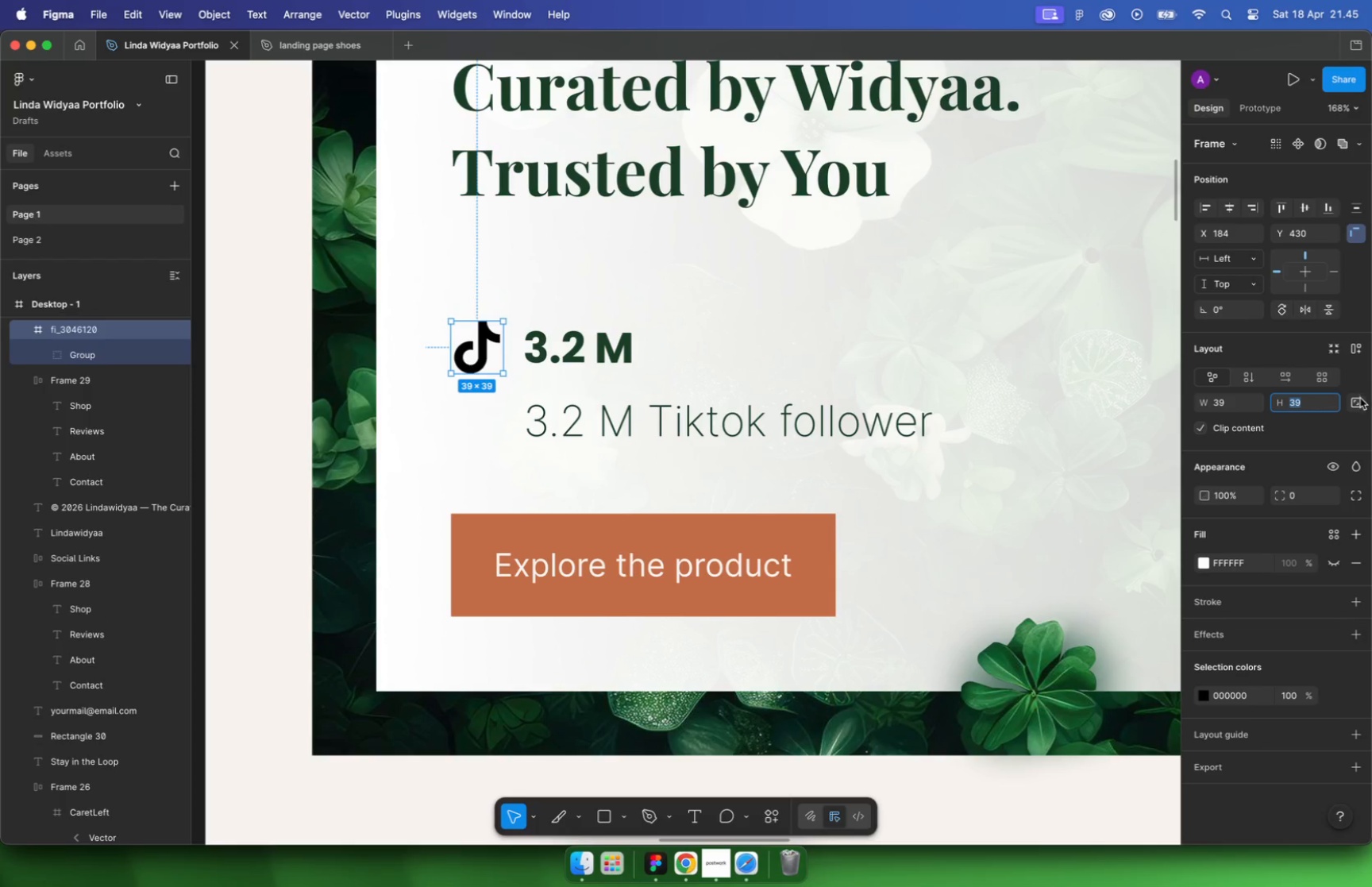 
key(Enter)
 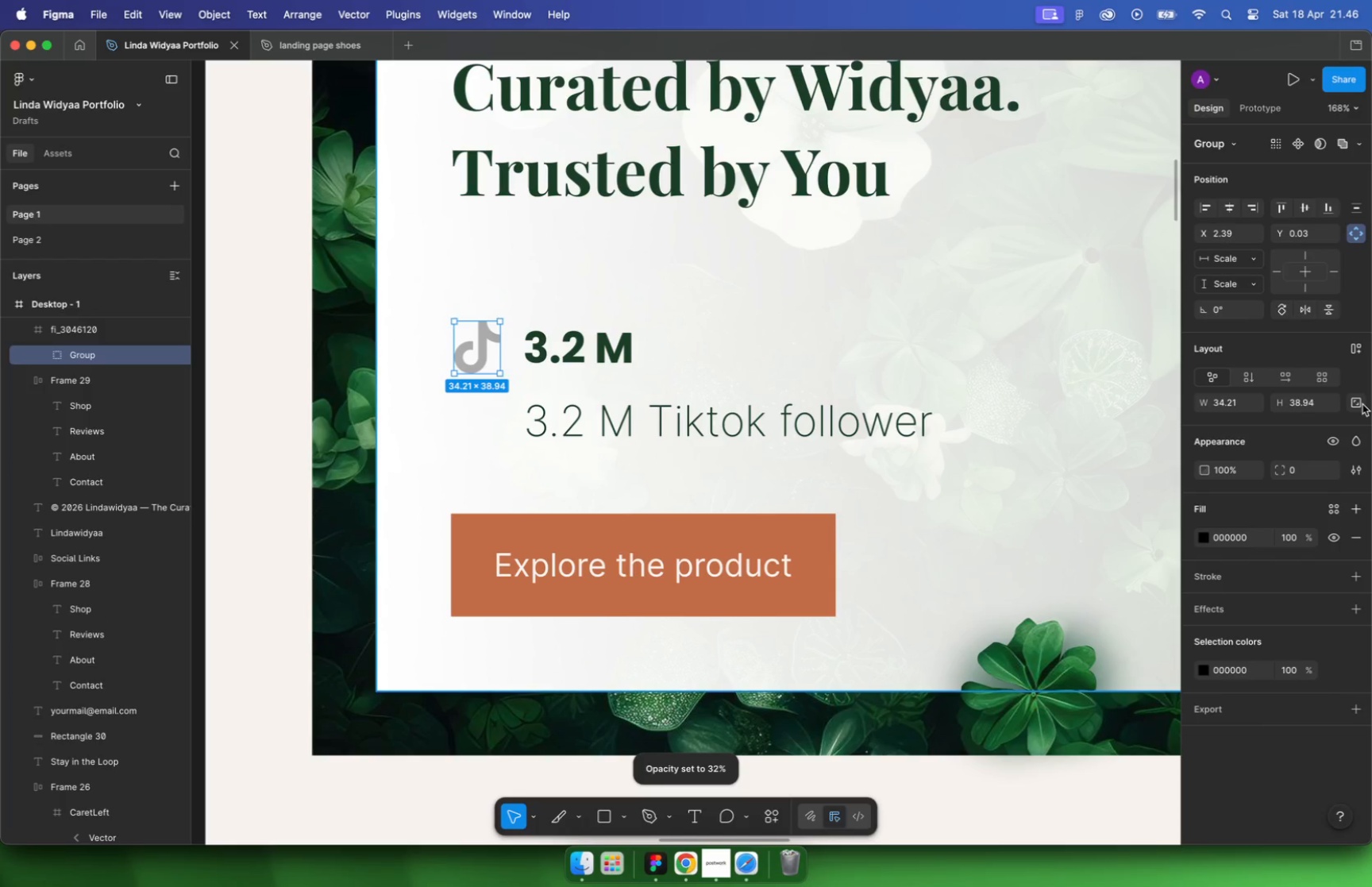 
key(Meta+Z)
 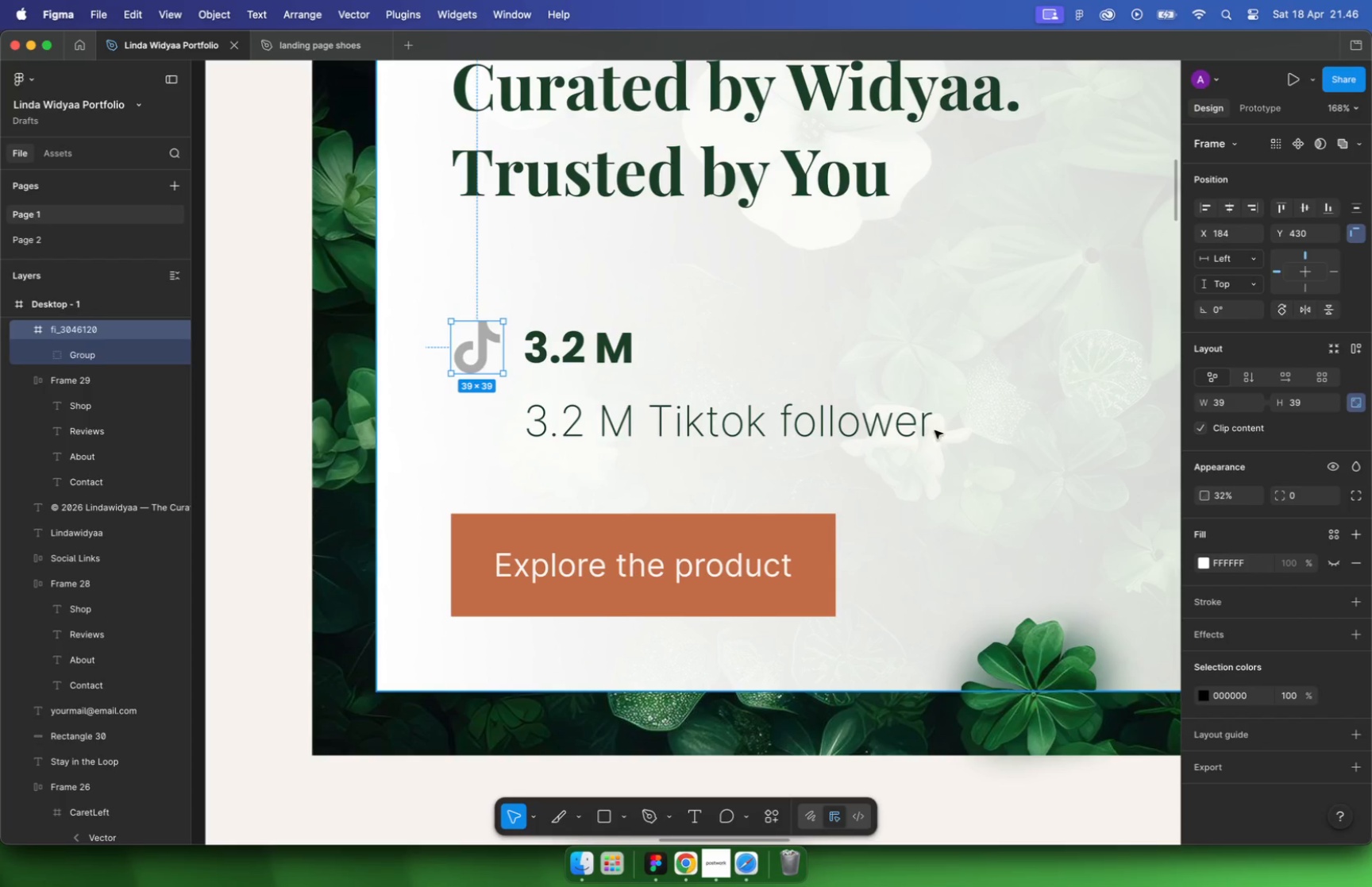 
key(Meta+Z)
 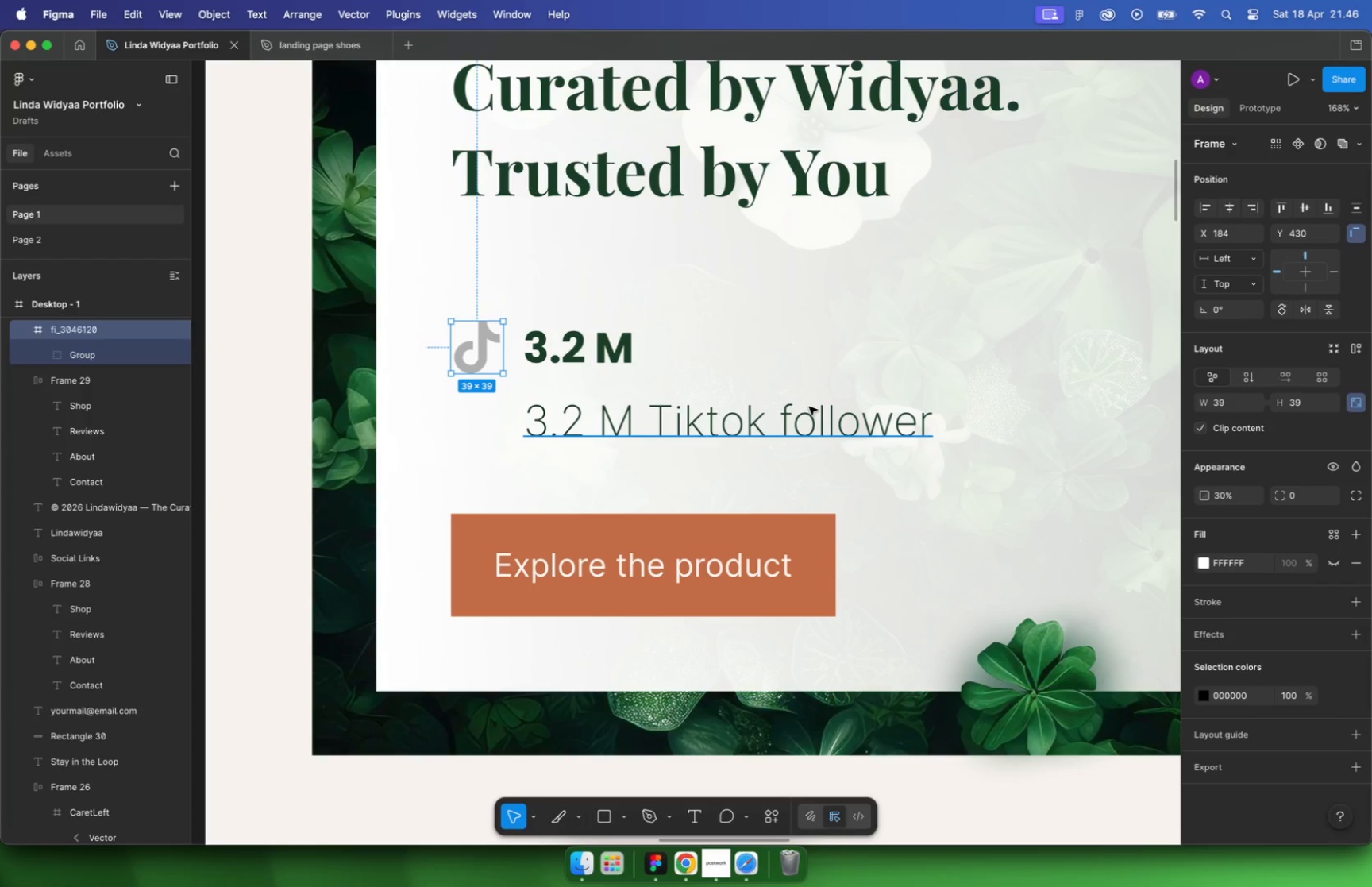 
key(Meta+Z)
 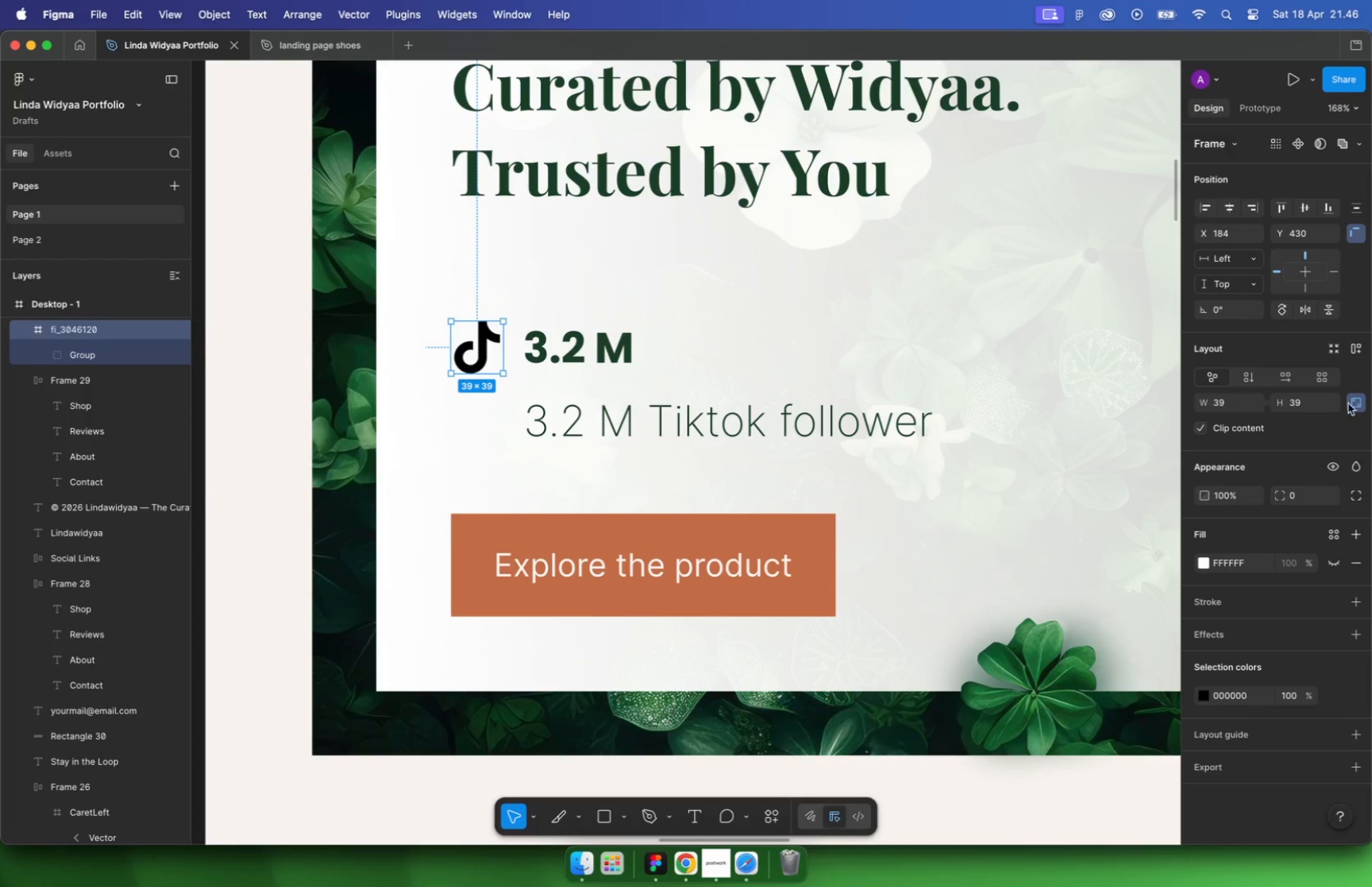 
type(32)
 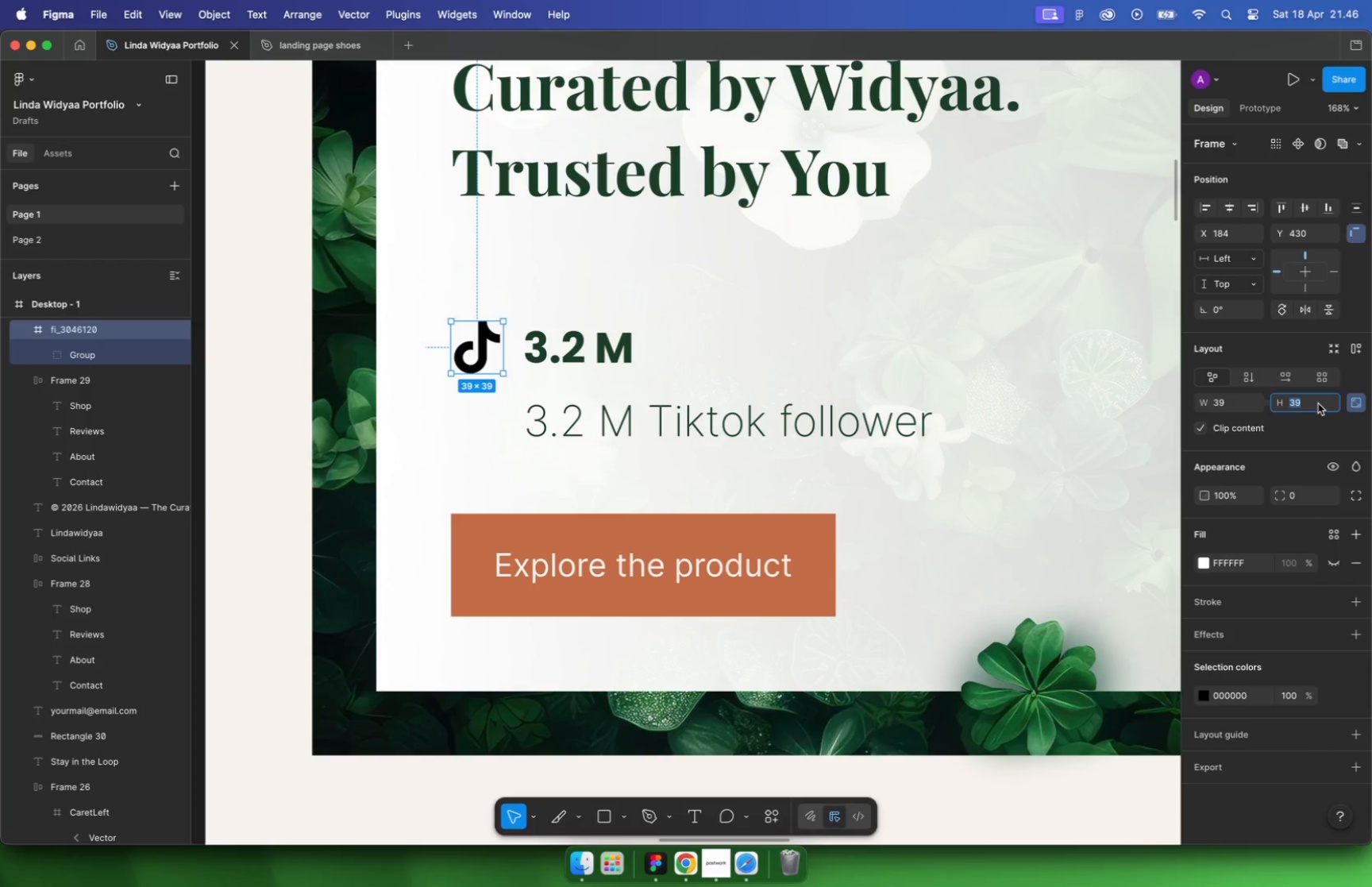 
key(Enter)
 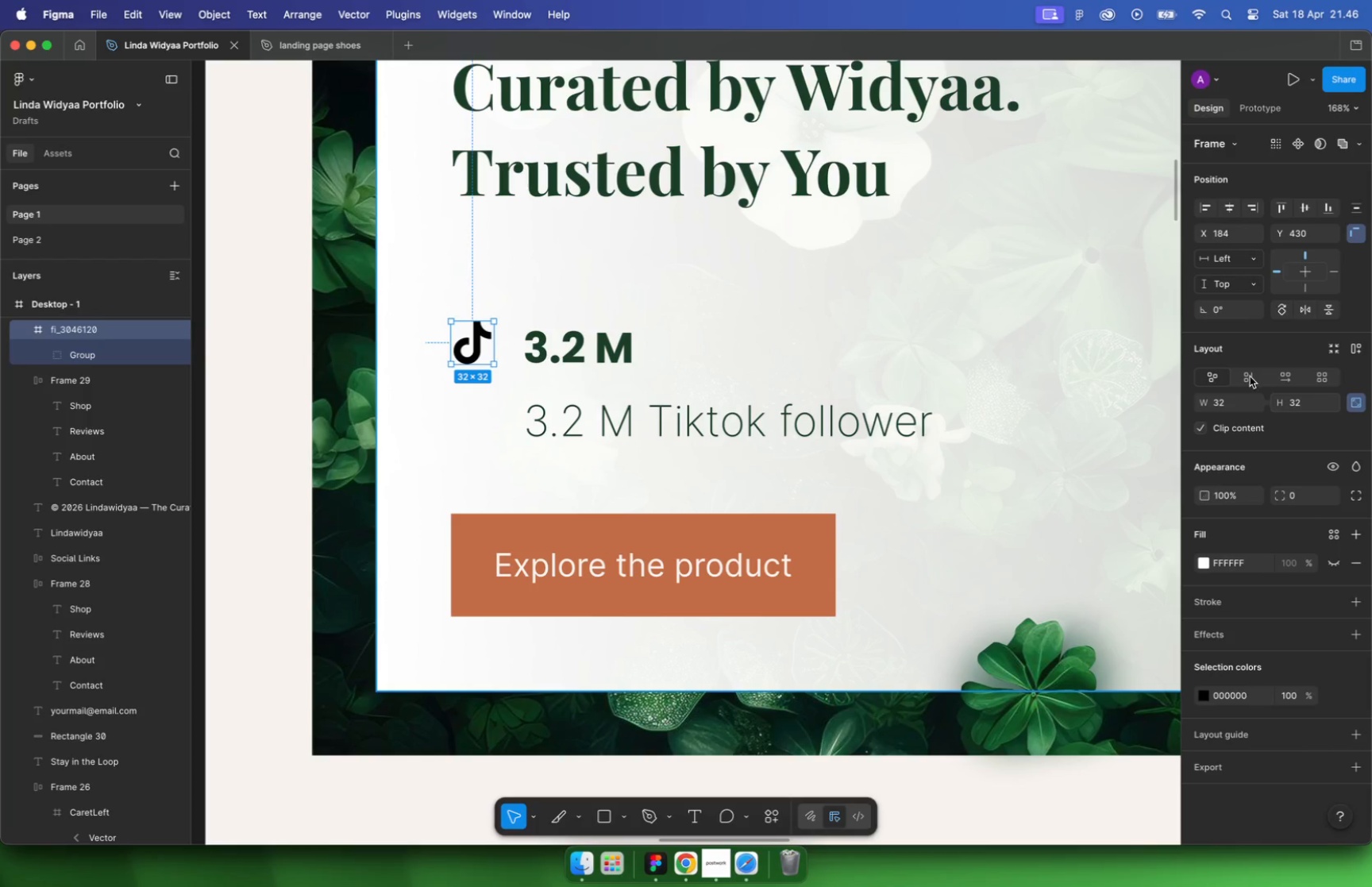 
hold_key(key=CommandLeft, duration=0.39)
 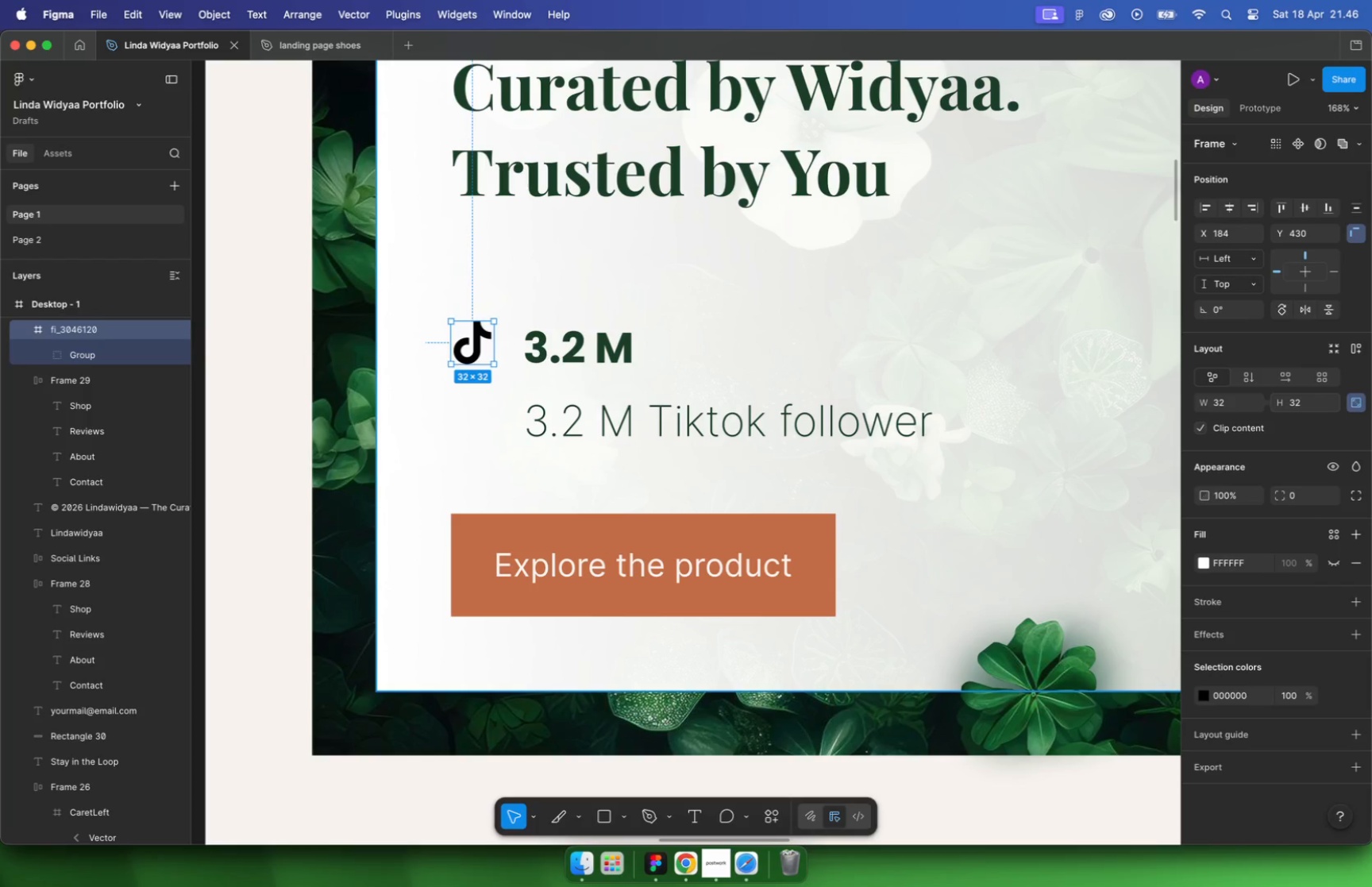 
left_click([715, 342])
 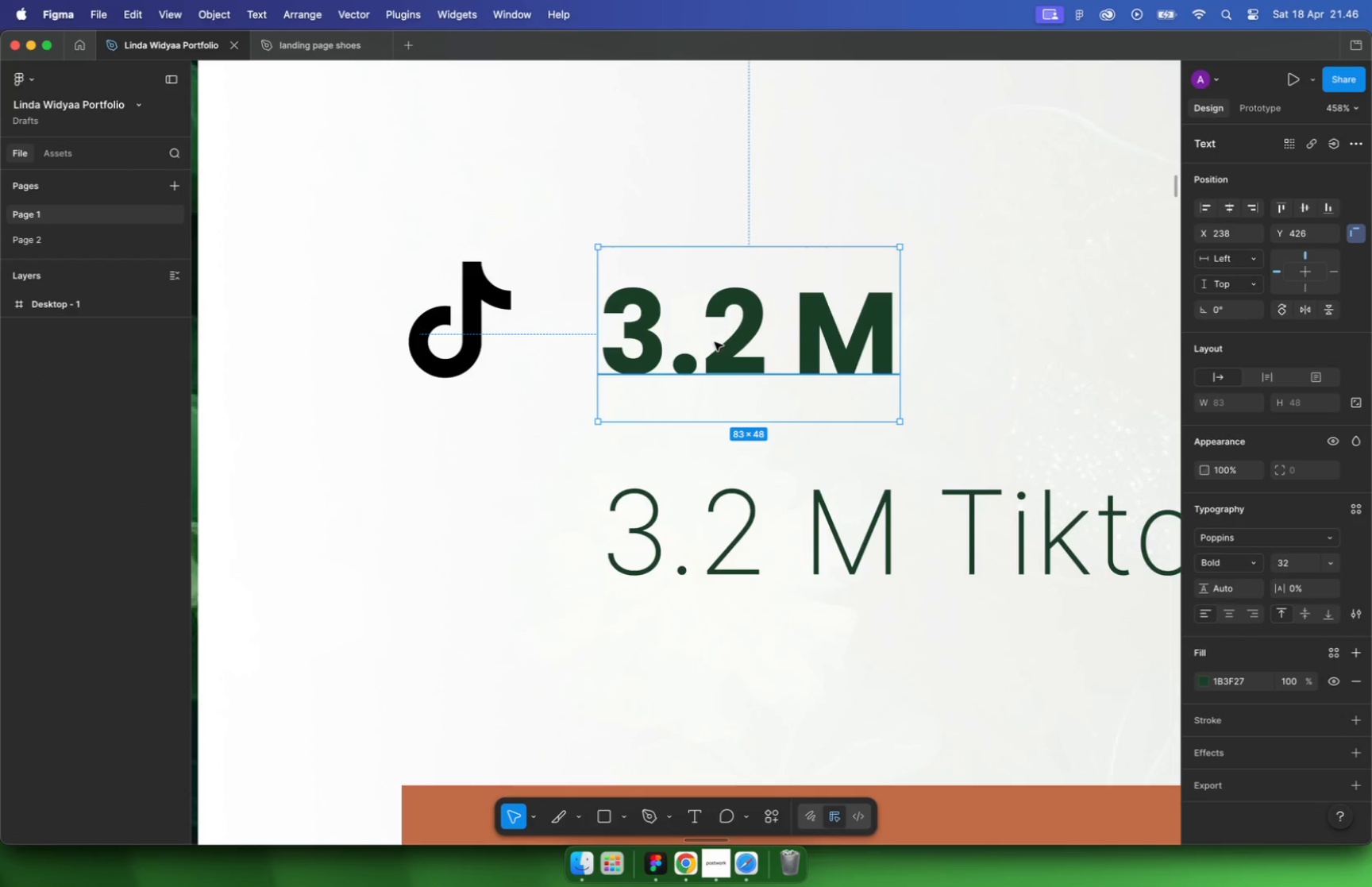 
scroll: coordinate [480, 357], scroll_direction: up, amount: 14.0
 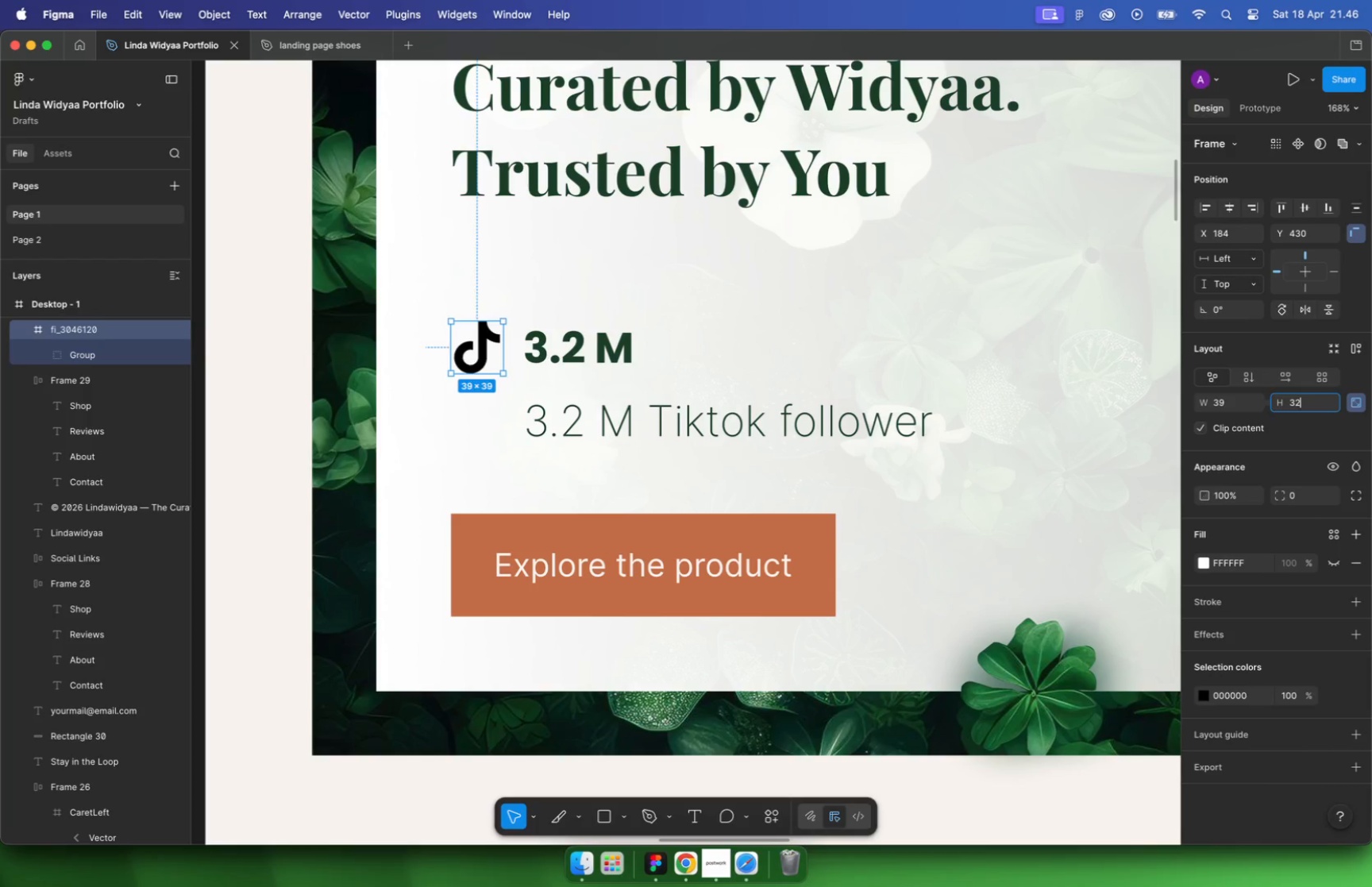 
left_click_drag(start_coordinate=[700, 341], to_coordinate=[656, 343])
 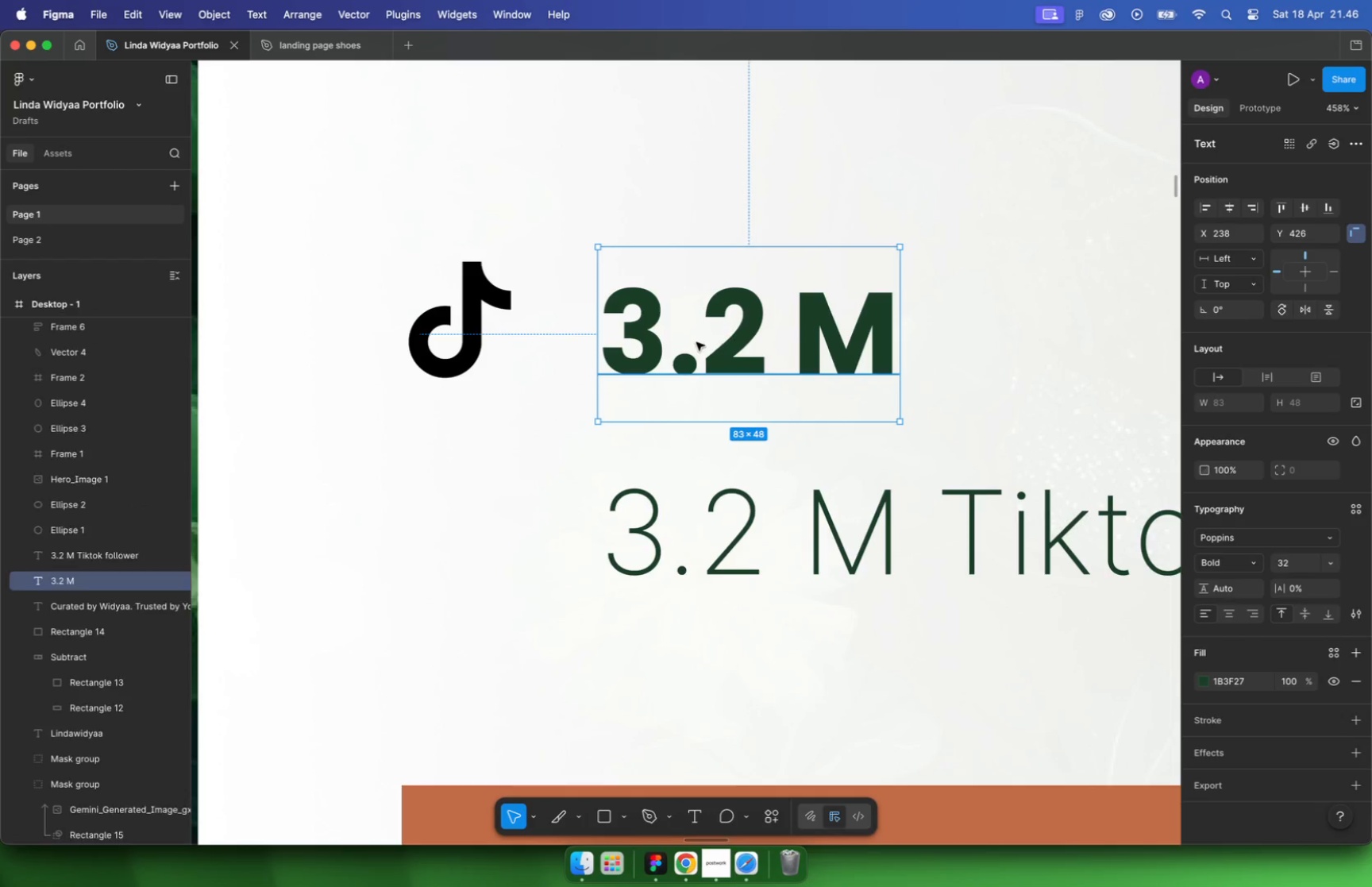 
hold_key(key=ShiftLeft, duration=0.87)
 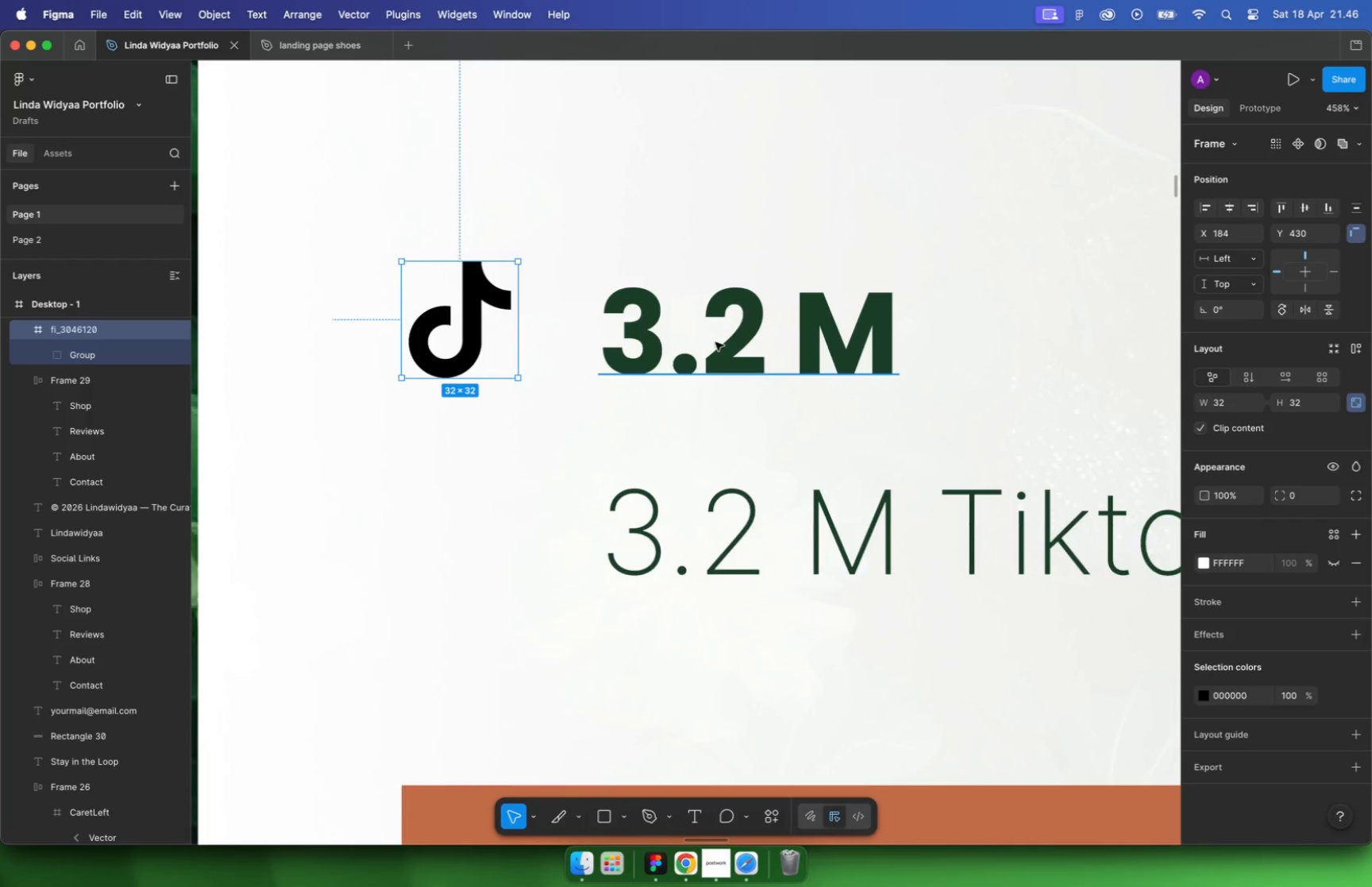 
hold_key(key=CommandLeft, duration=0.89)
scroll: coordinate [605, 341], scroll_direction: down, amount: 16.0
 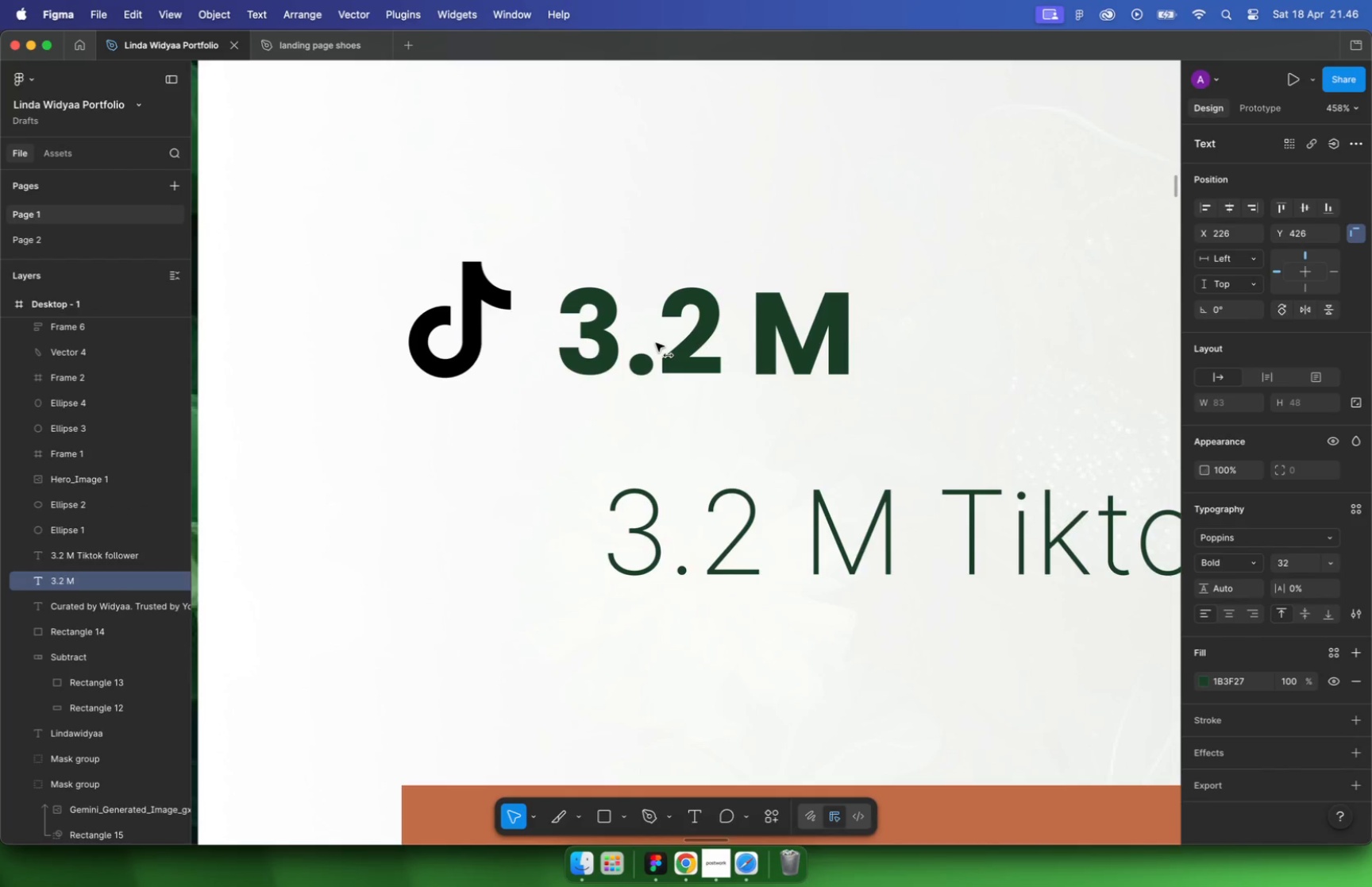 
double_click([725, 380])
 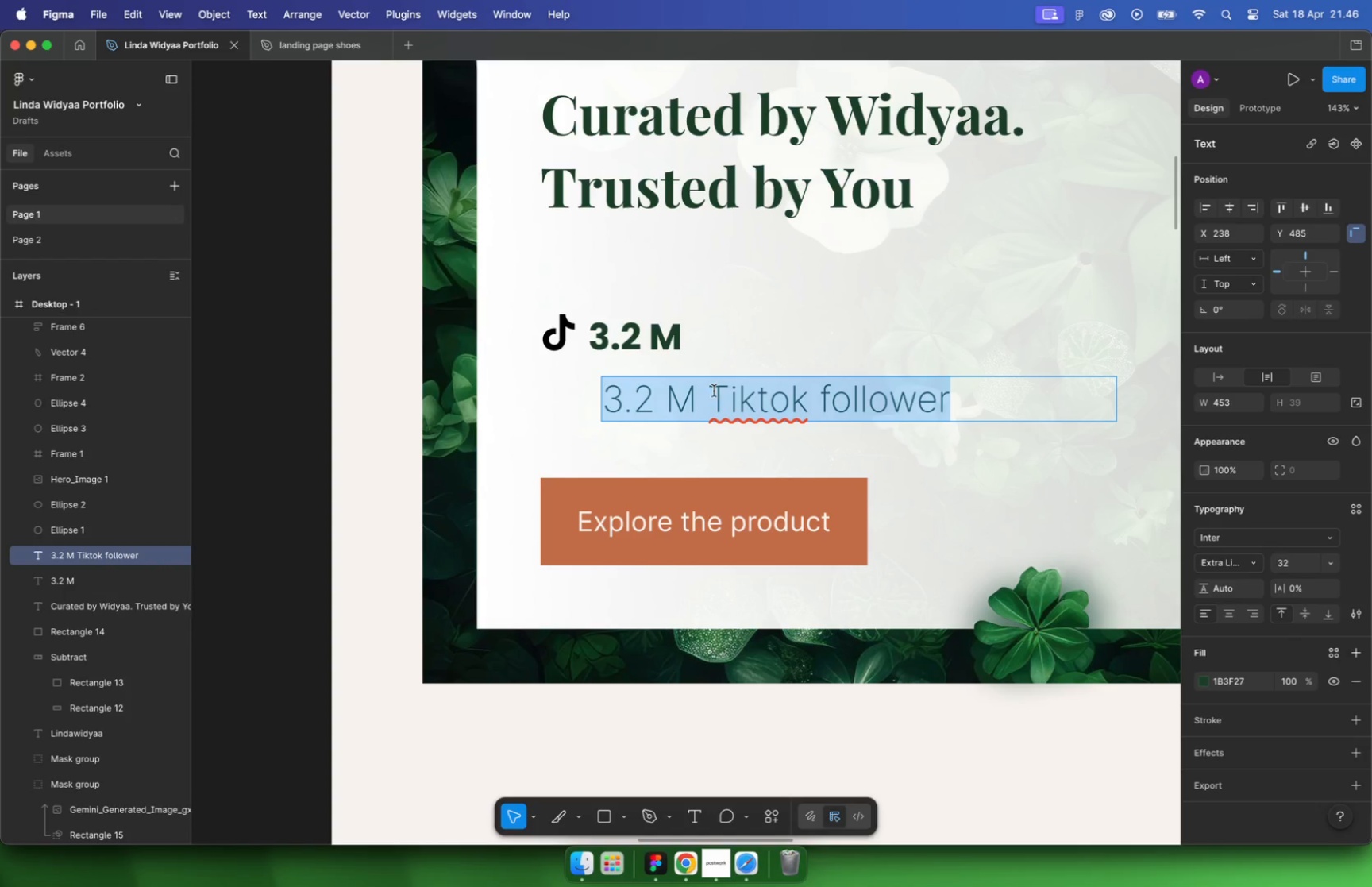 
triple_click([714, 391])
 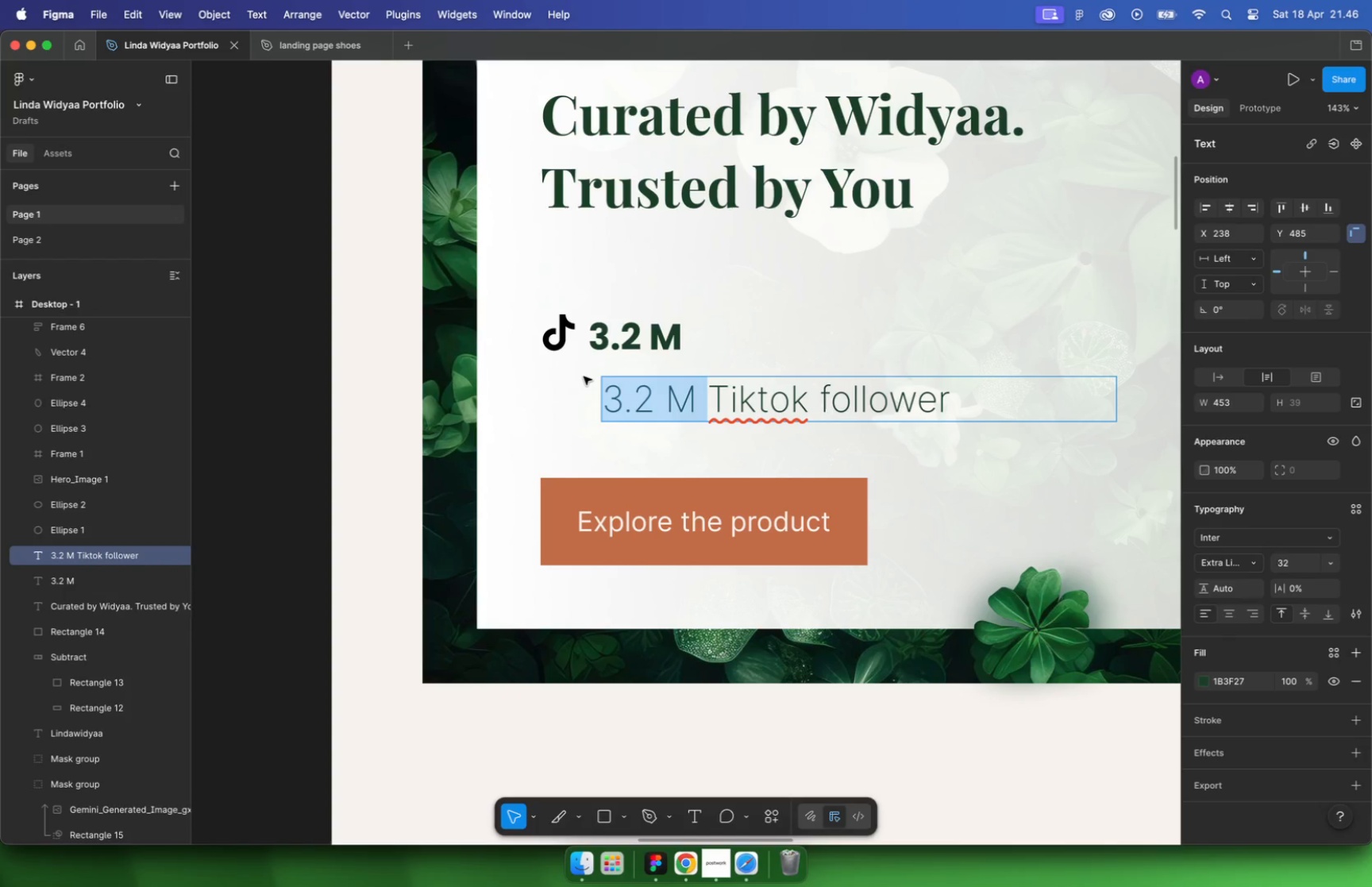 
left_click_drag(start_coordinate=[709, 392], to_coordinate=[584, 377])
 